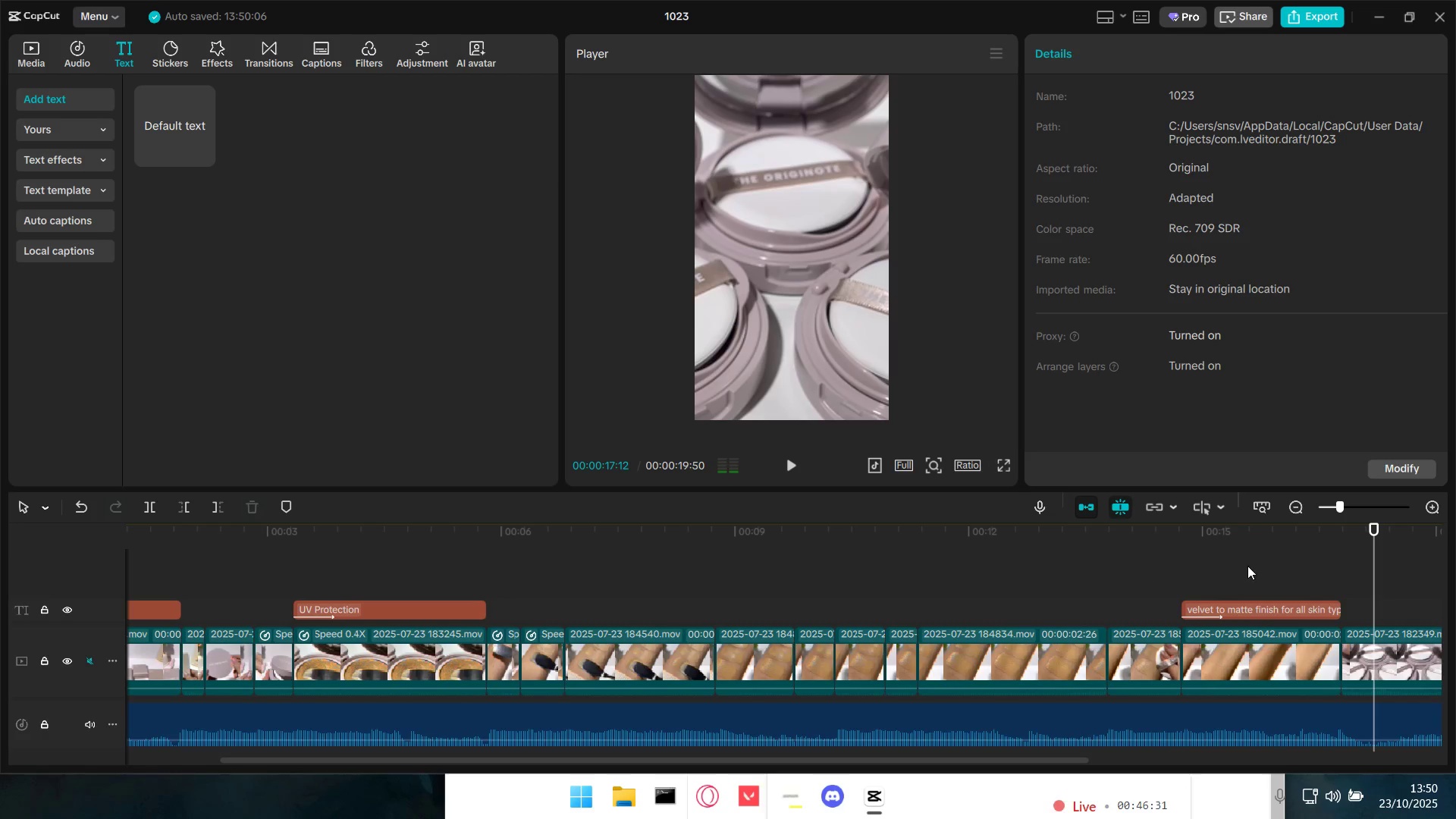 
left_click([1247, 566])
 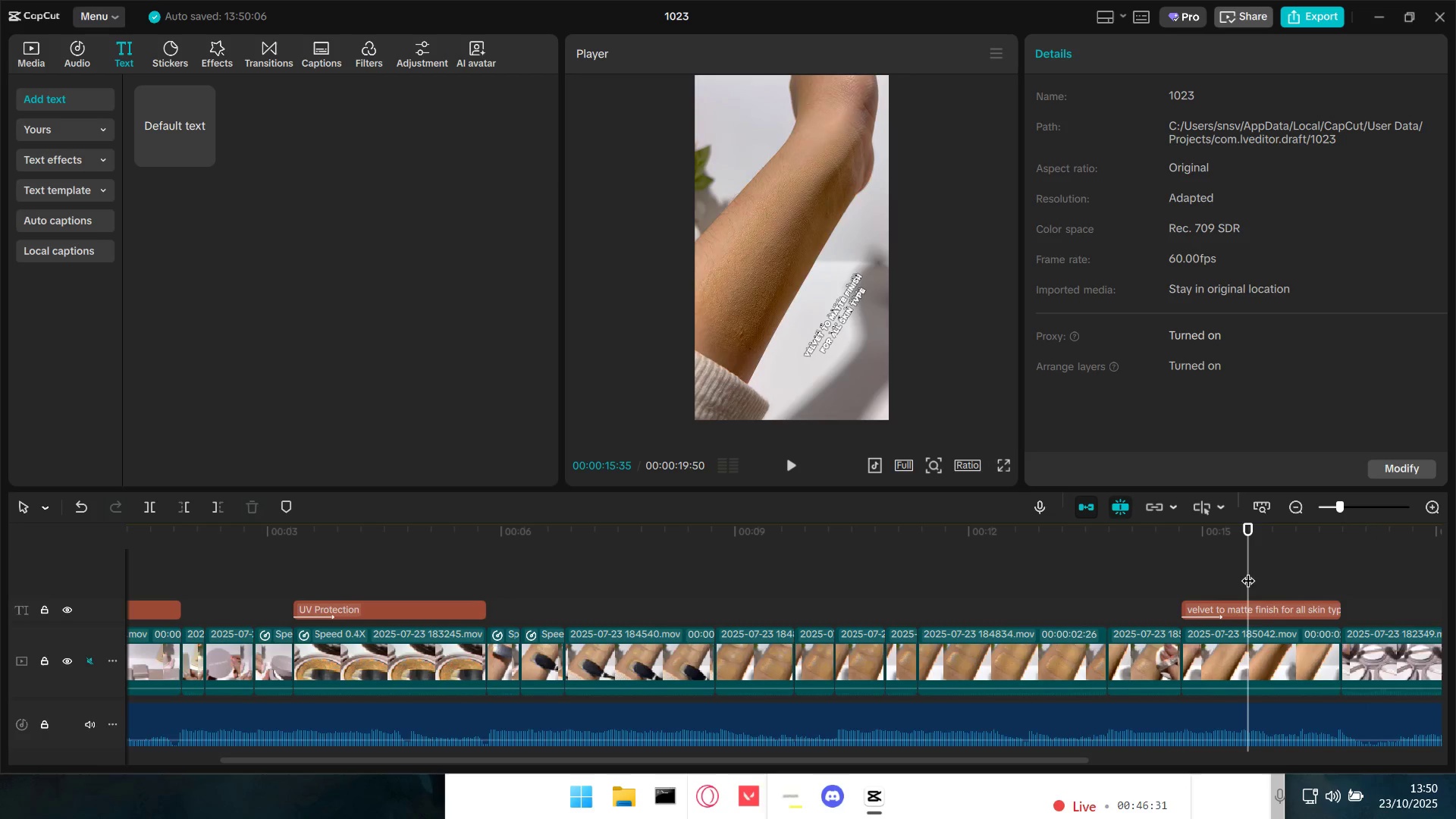 
left_click_drag(start_coordinate=[1241, 571], to_coordinate=[1292, 577])
 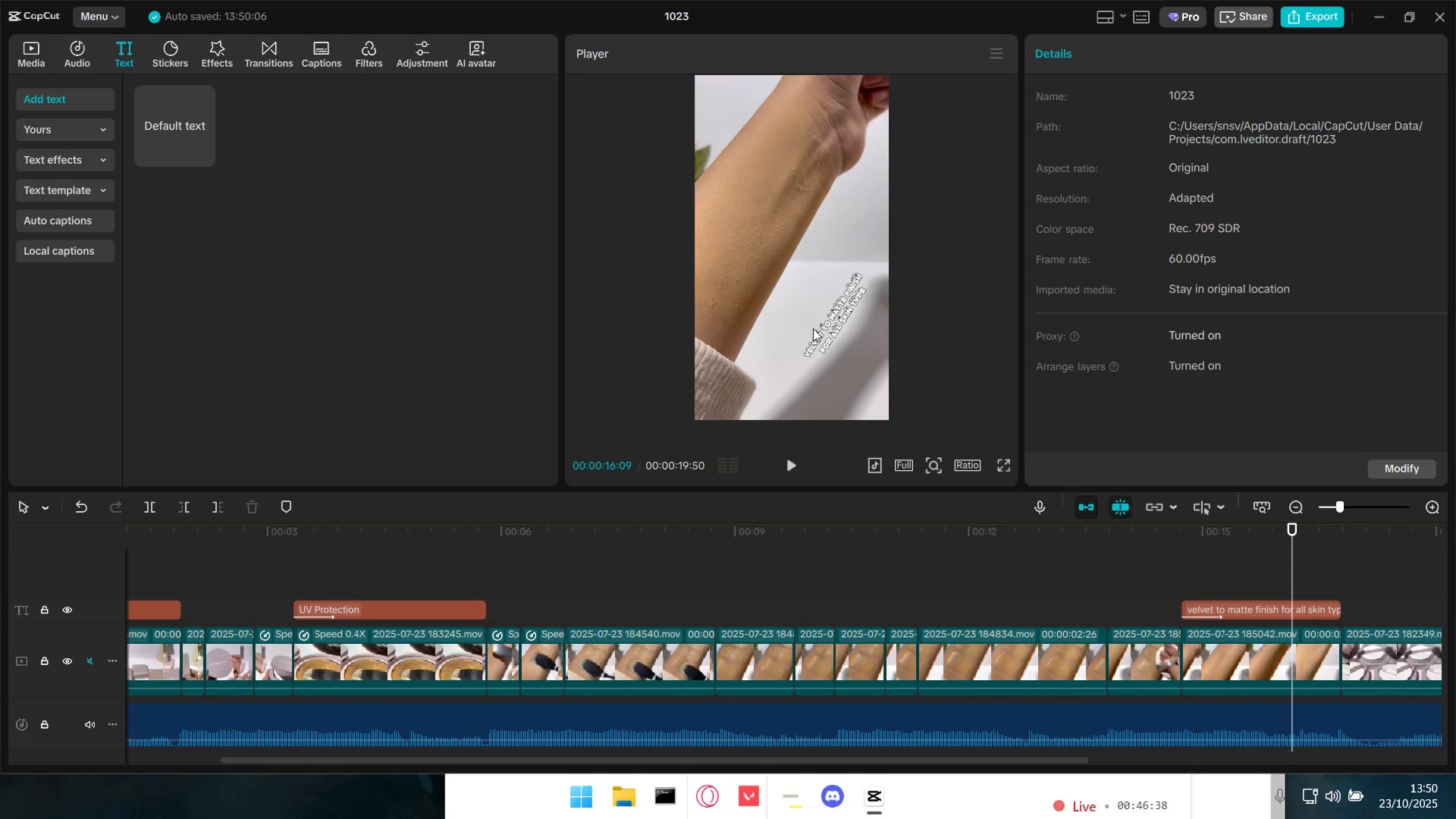 
left_click([840, 326])
 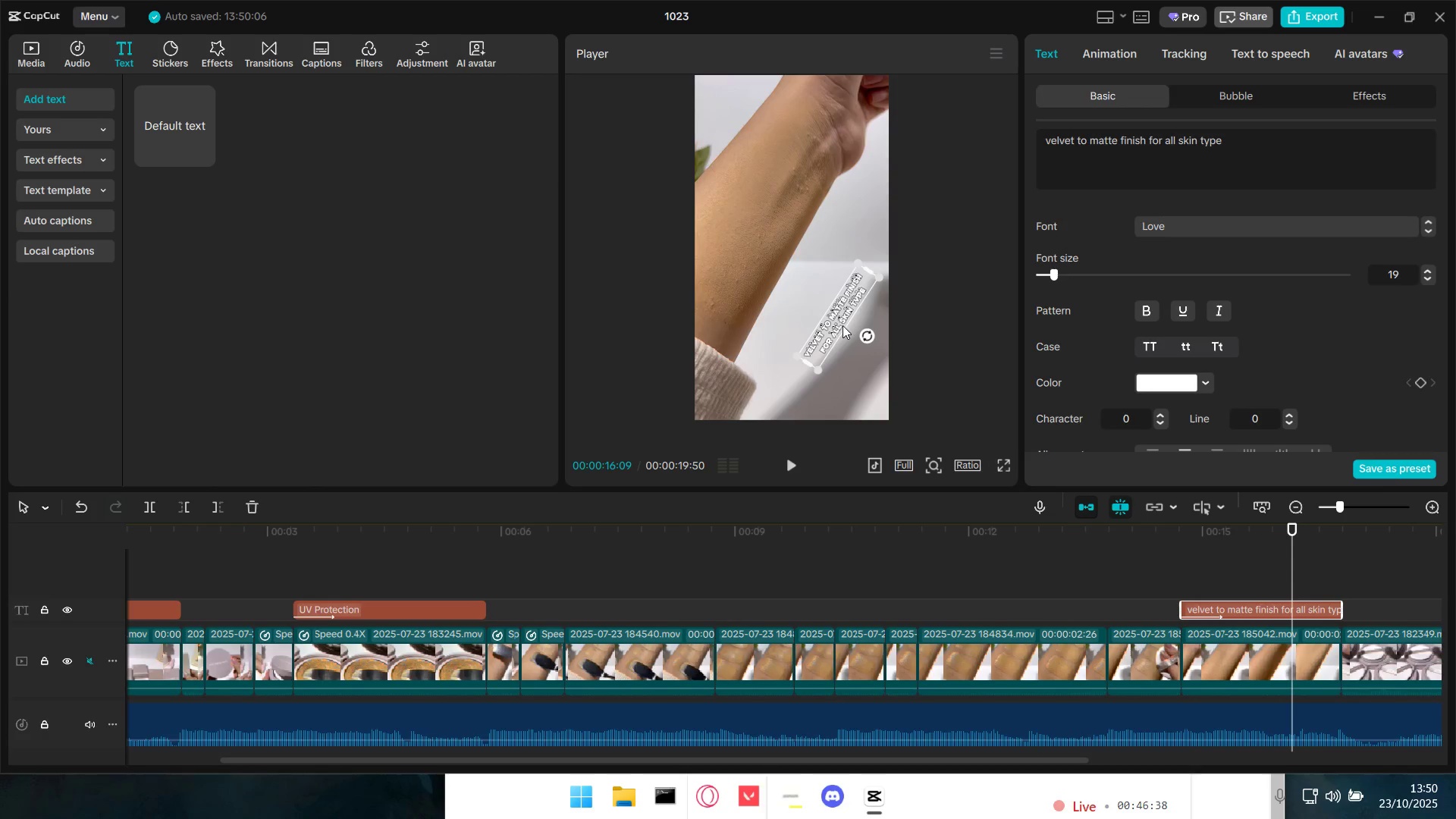 
left_click_drag(start_coordinate=[843, 325], to_coordinate=[833, 312])
 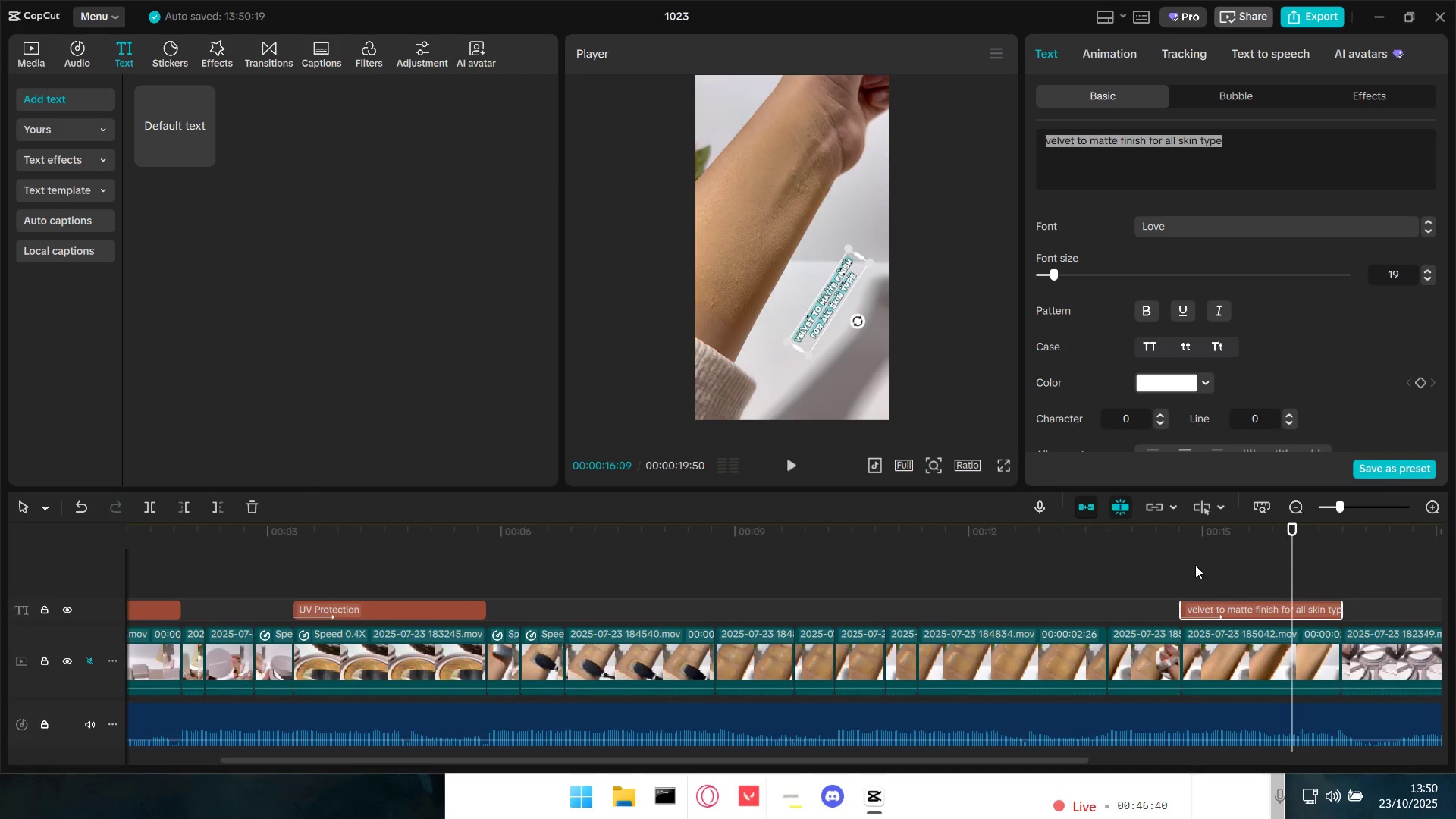 
left_click([1170, 558])
 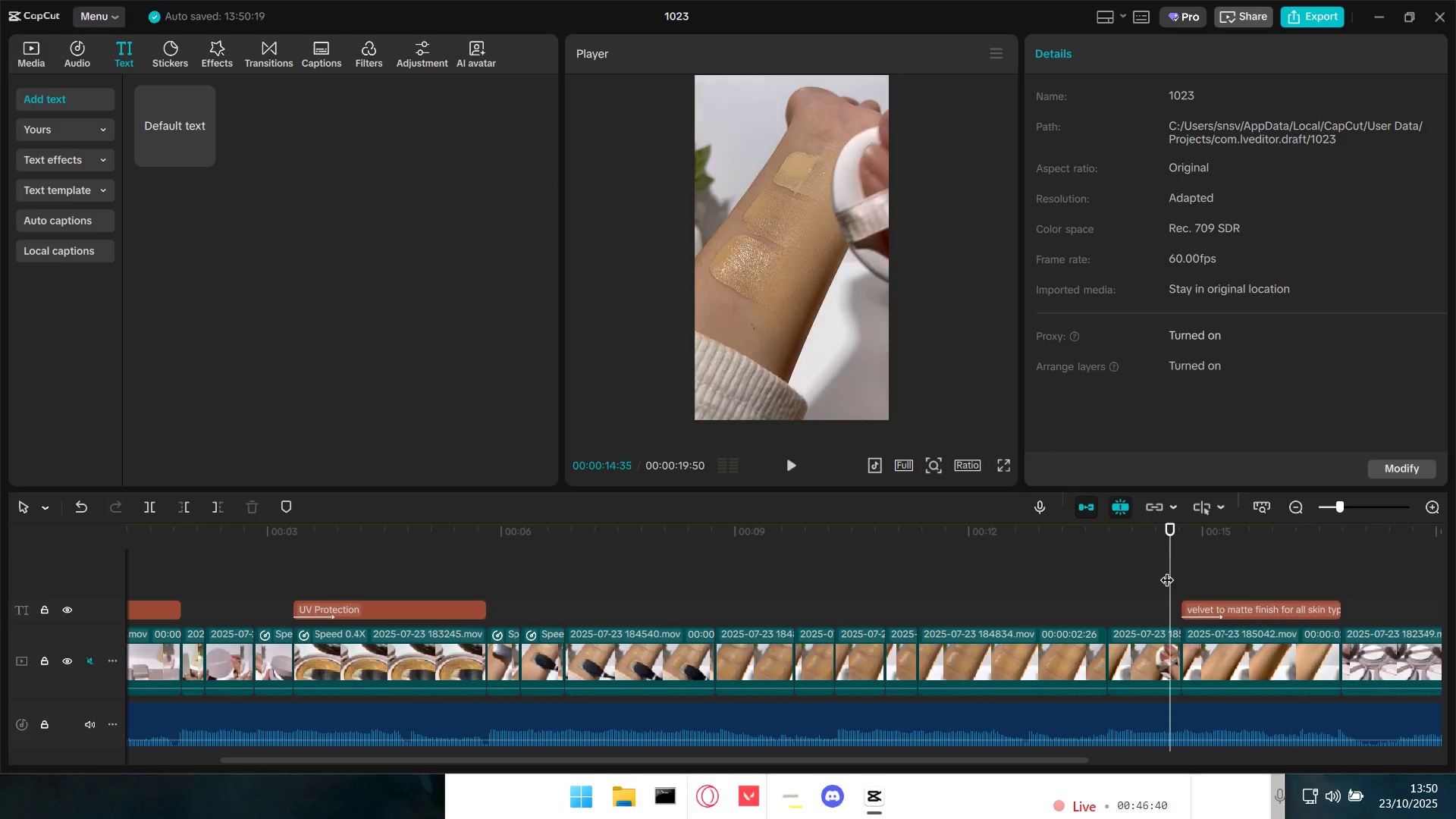 
key(Space)
 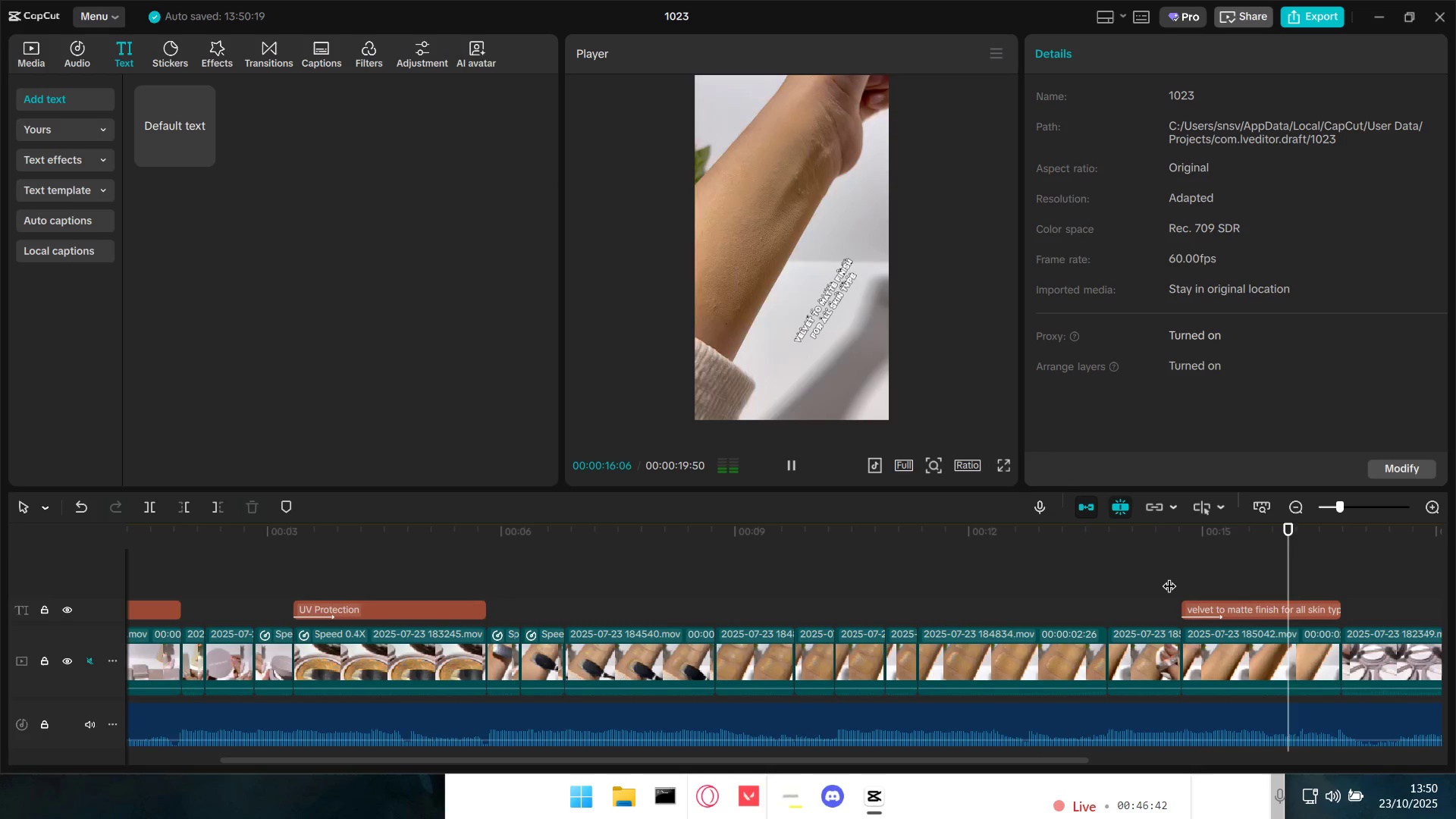 
key(Space)
 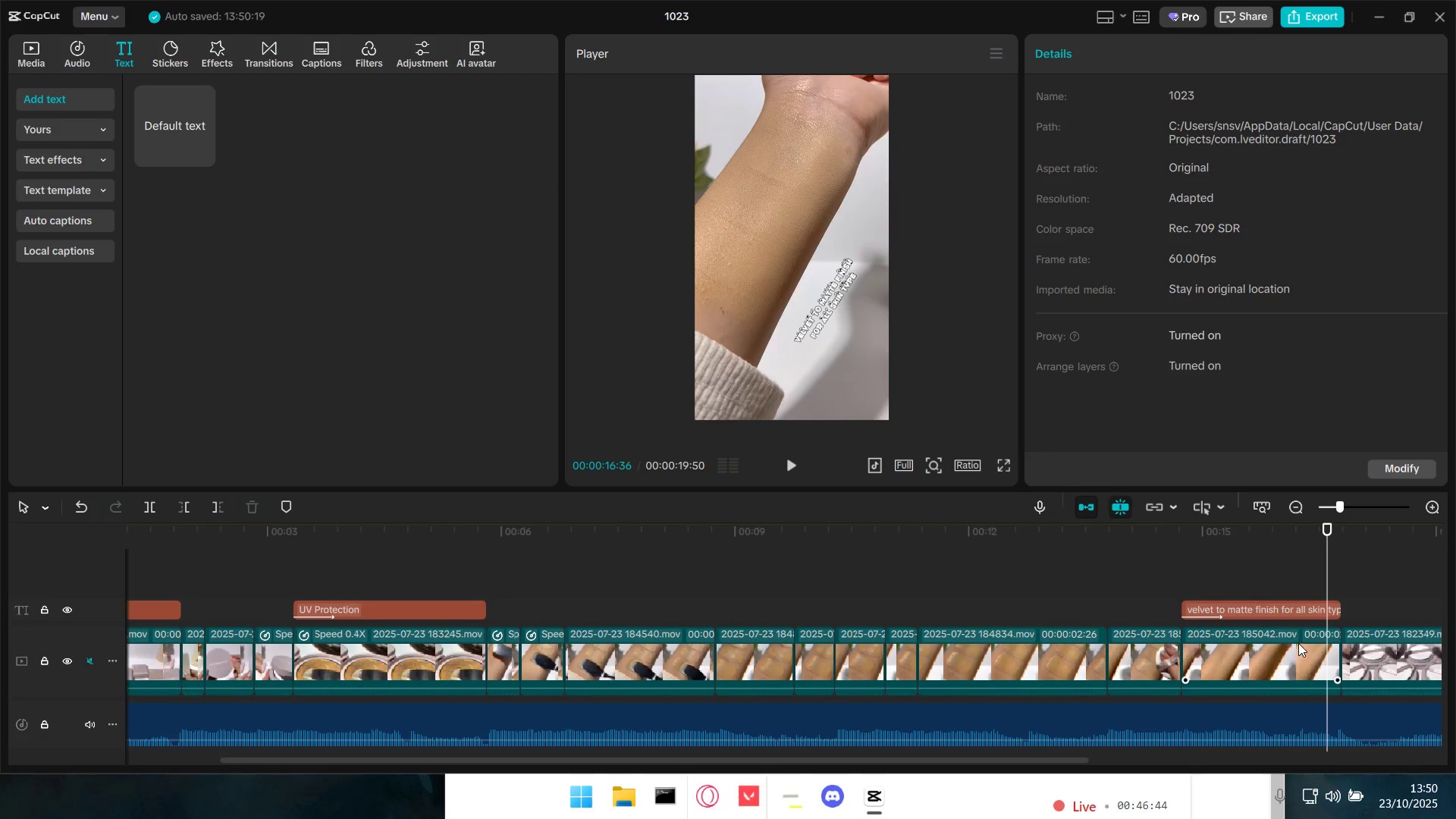 
left_click([1285, 610])
 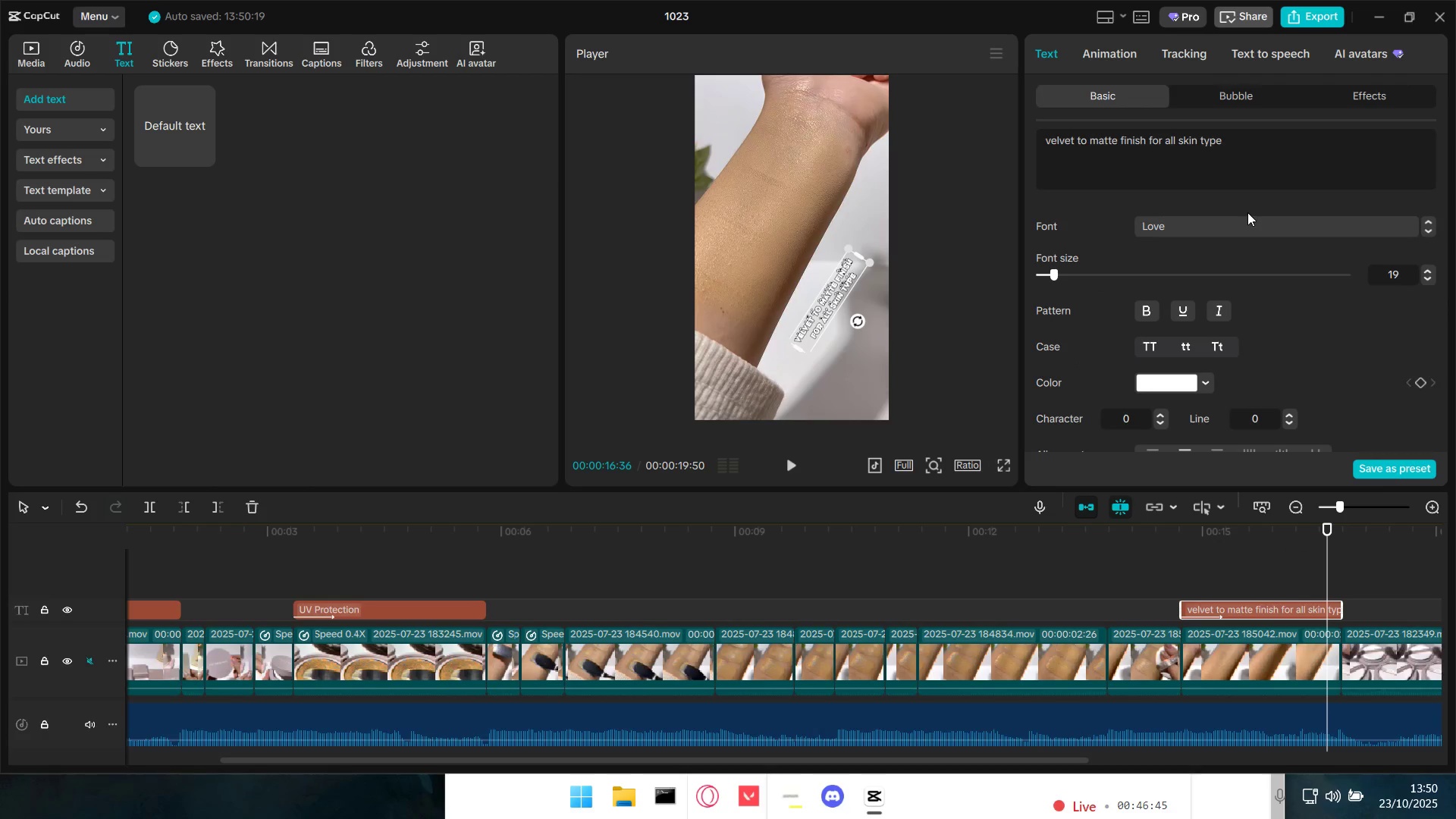 
double_click([1247, 223])
 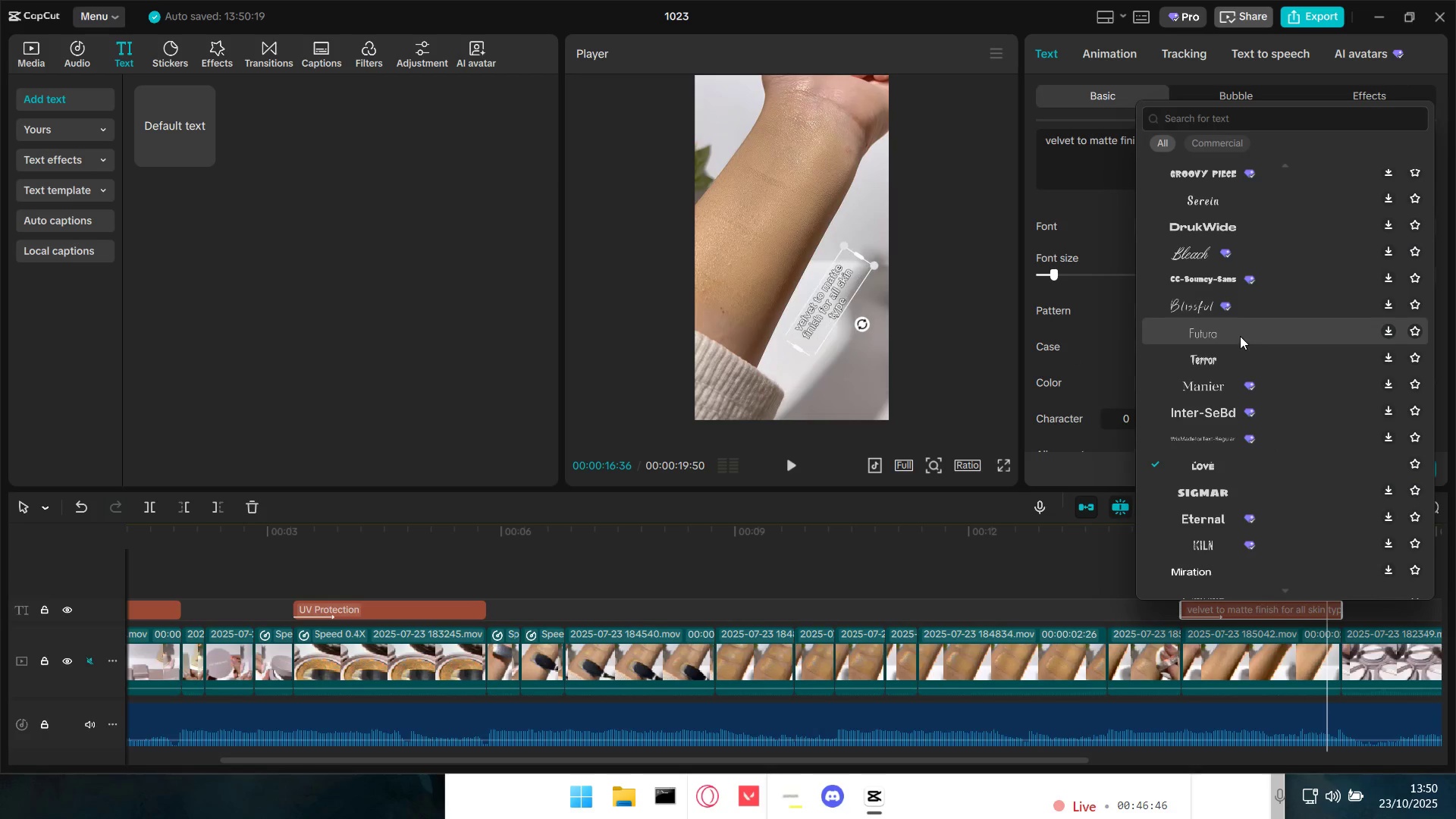 
scroll: coordinate [1248, 334], scroll_direction: down, amount: 5.0
 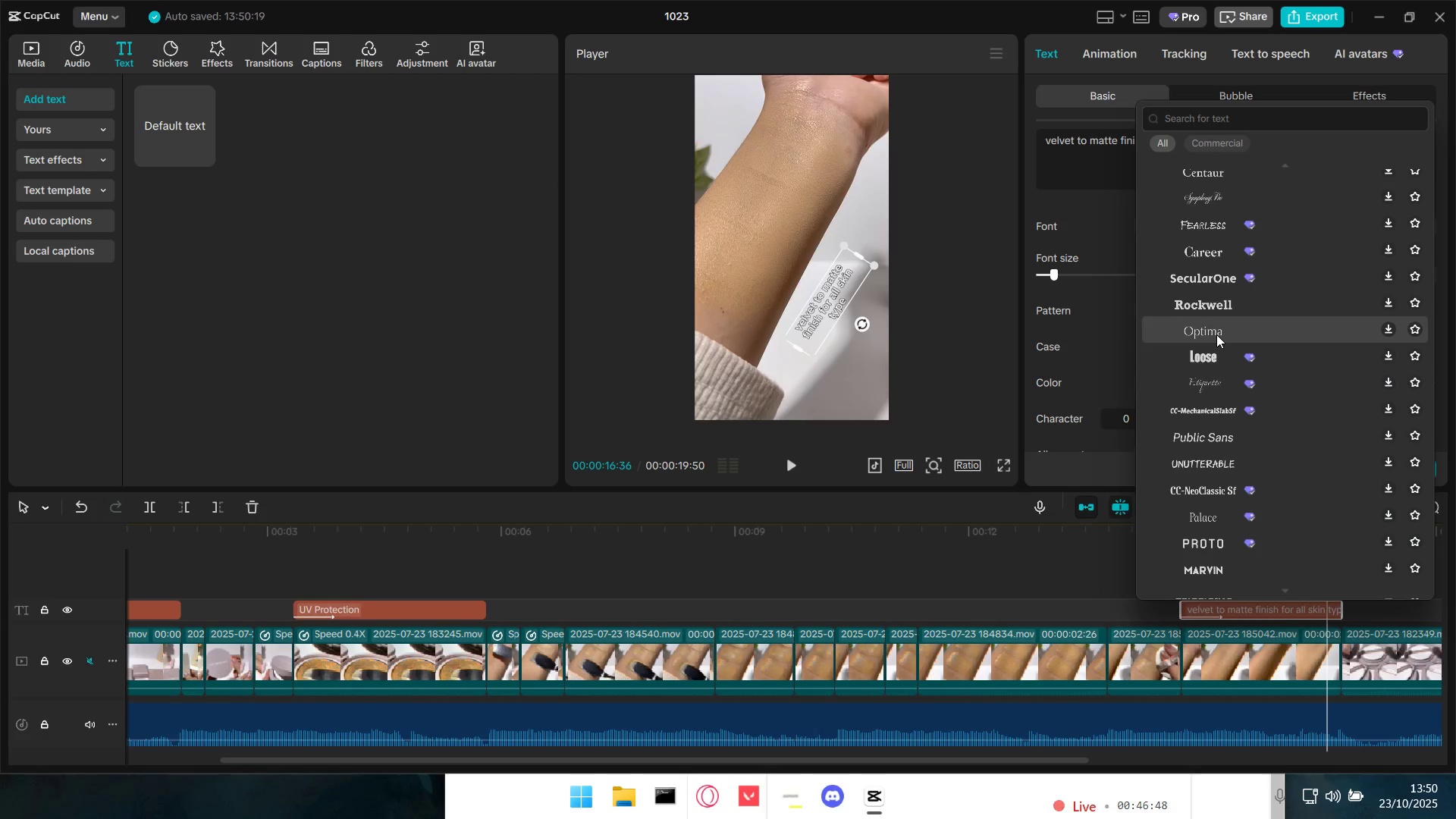 
left_click([1216, 334])
 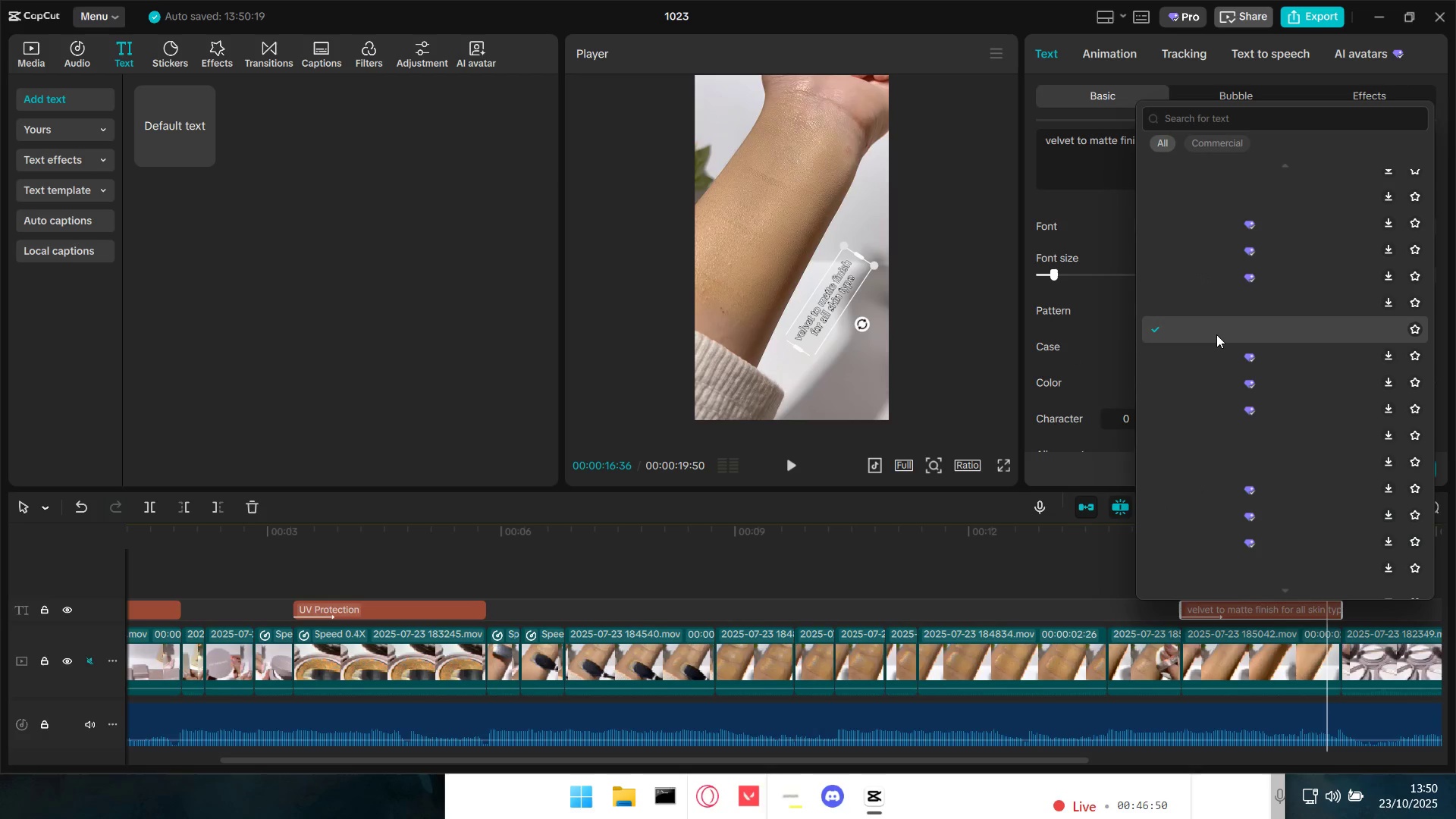 
scroll: coordinate [1244, 372], scroll_direction: down, amount: 8.0
 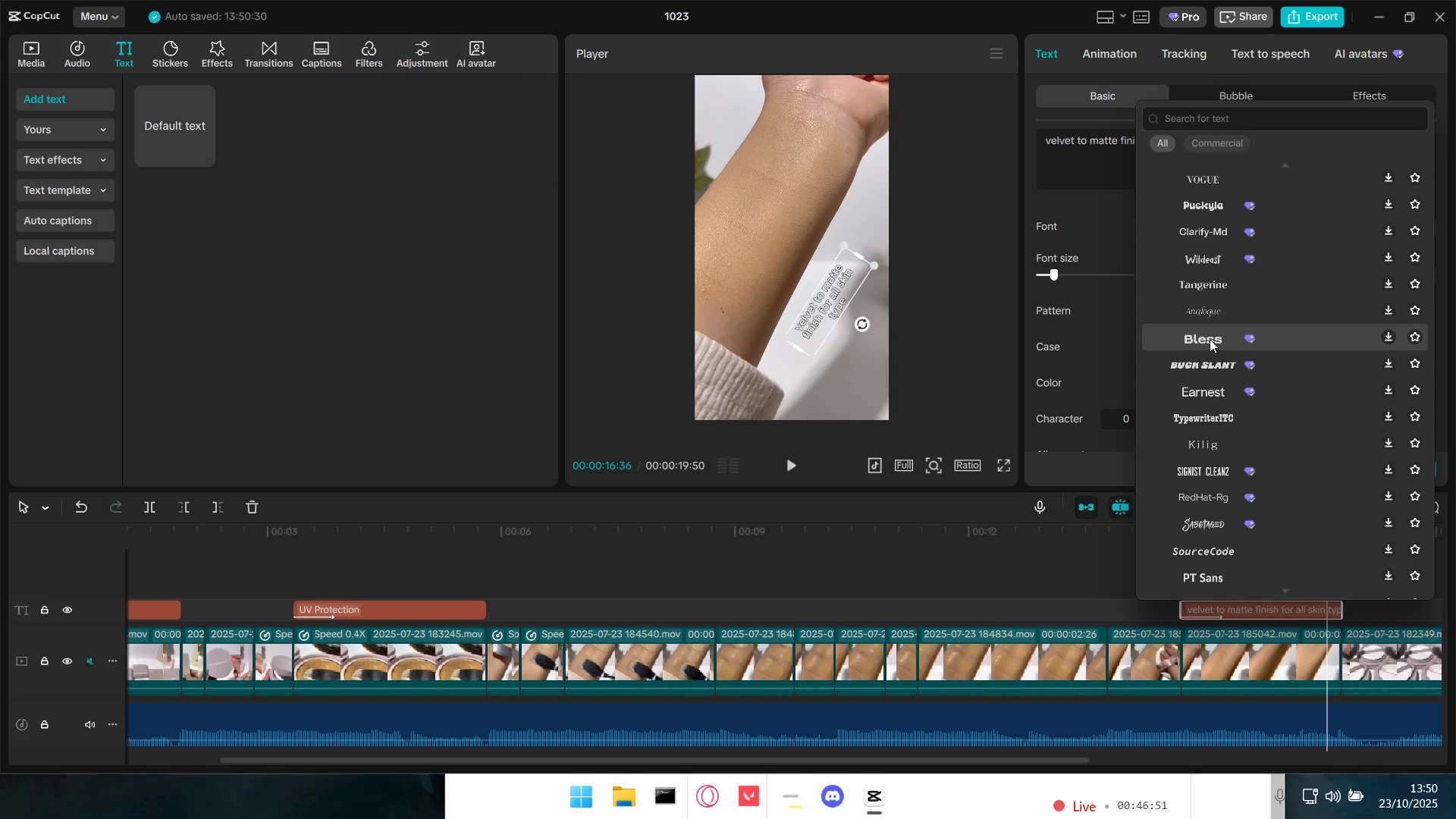 
left_click([1210, 339])
 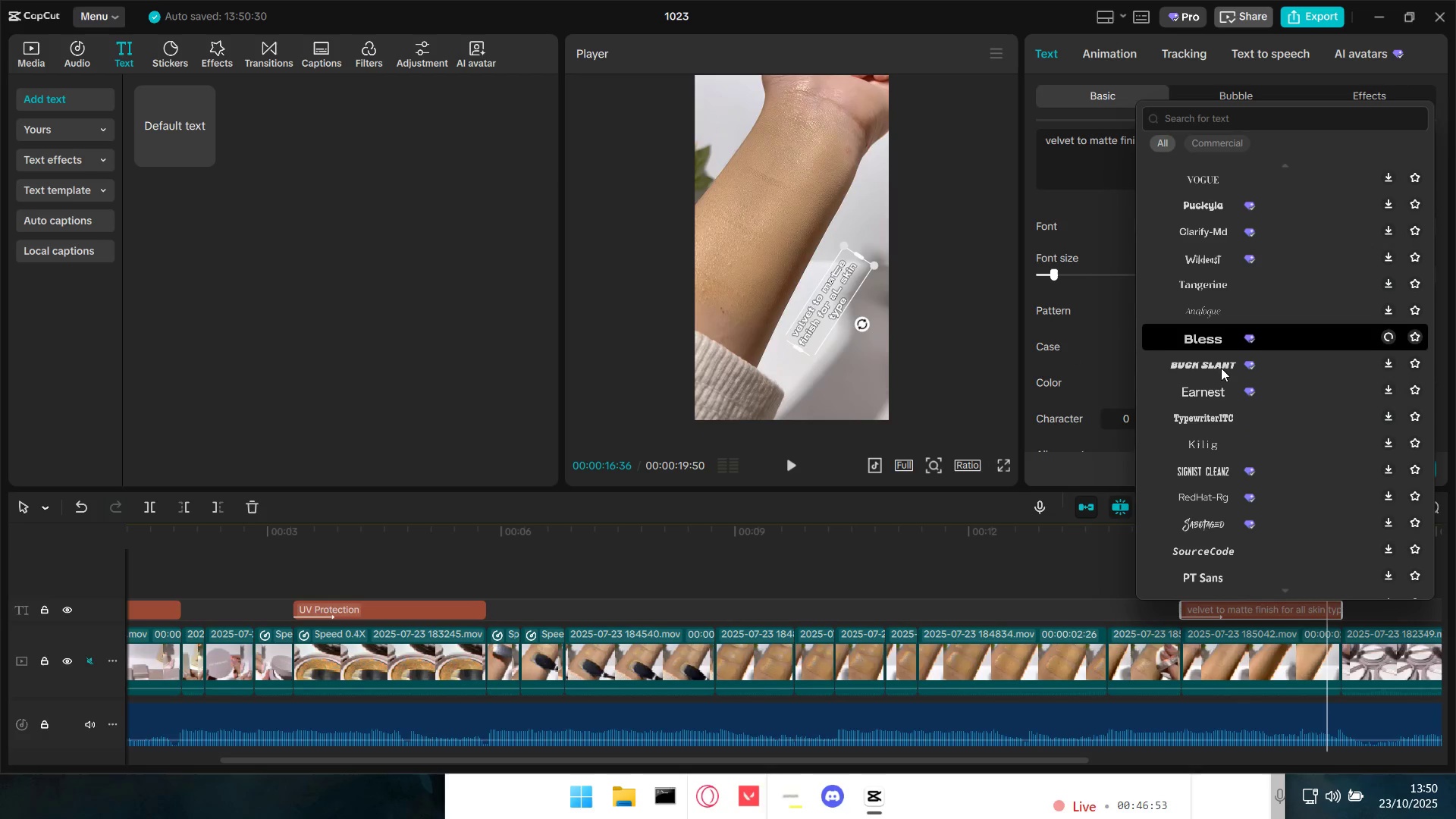 
scroll: coordinate [1233, 365], scroll_direction: down, amount: 90.0
 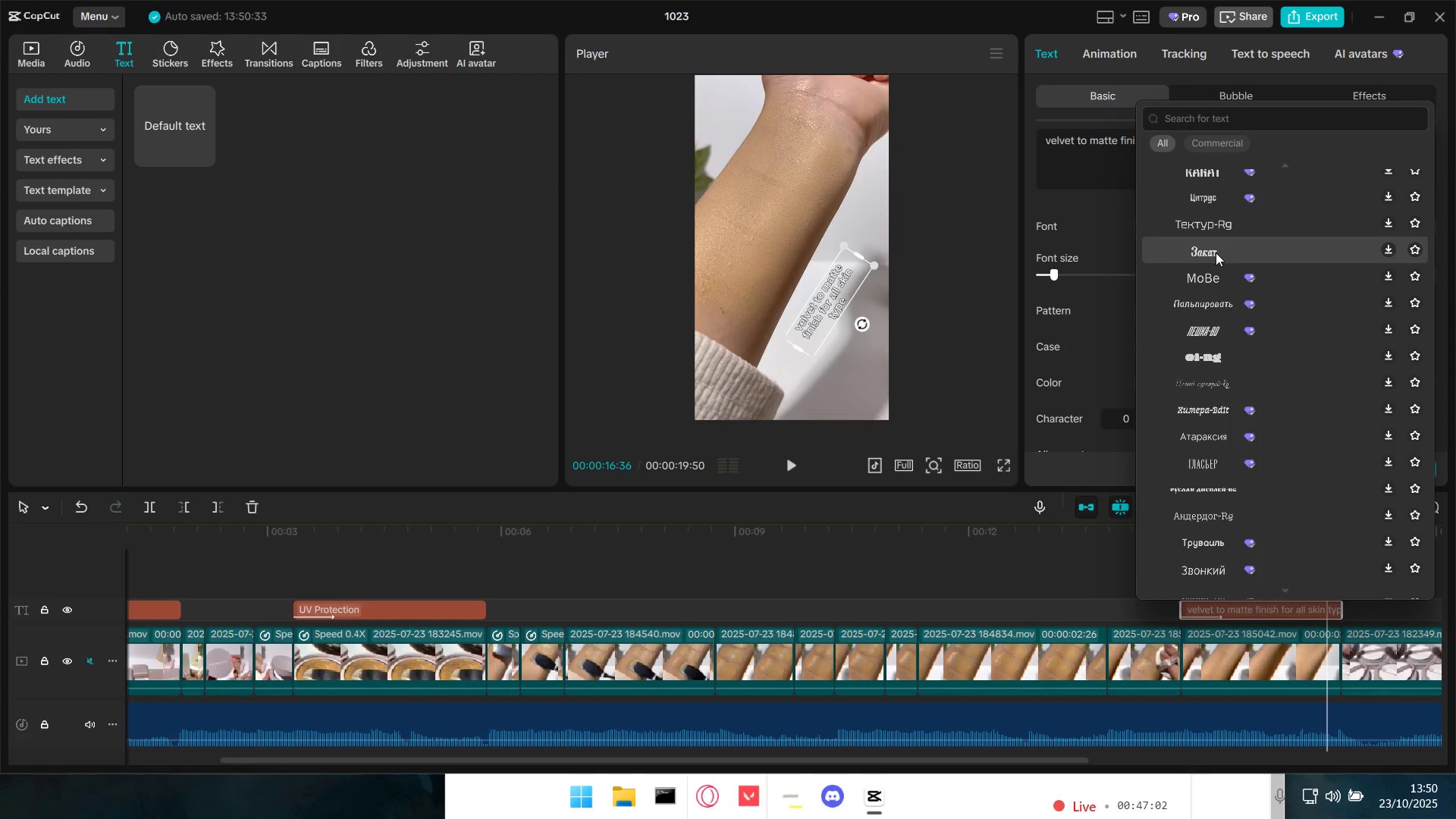 
left_click([1216, 253])
 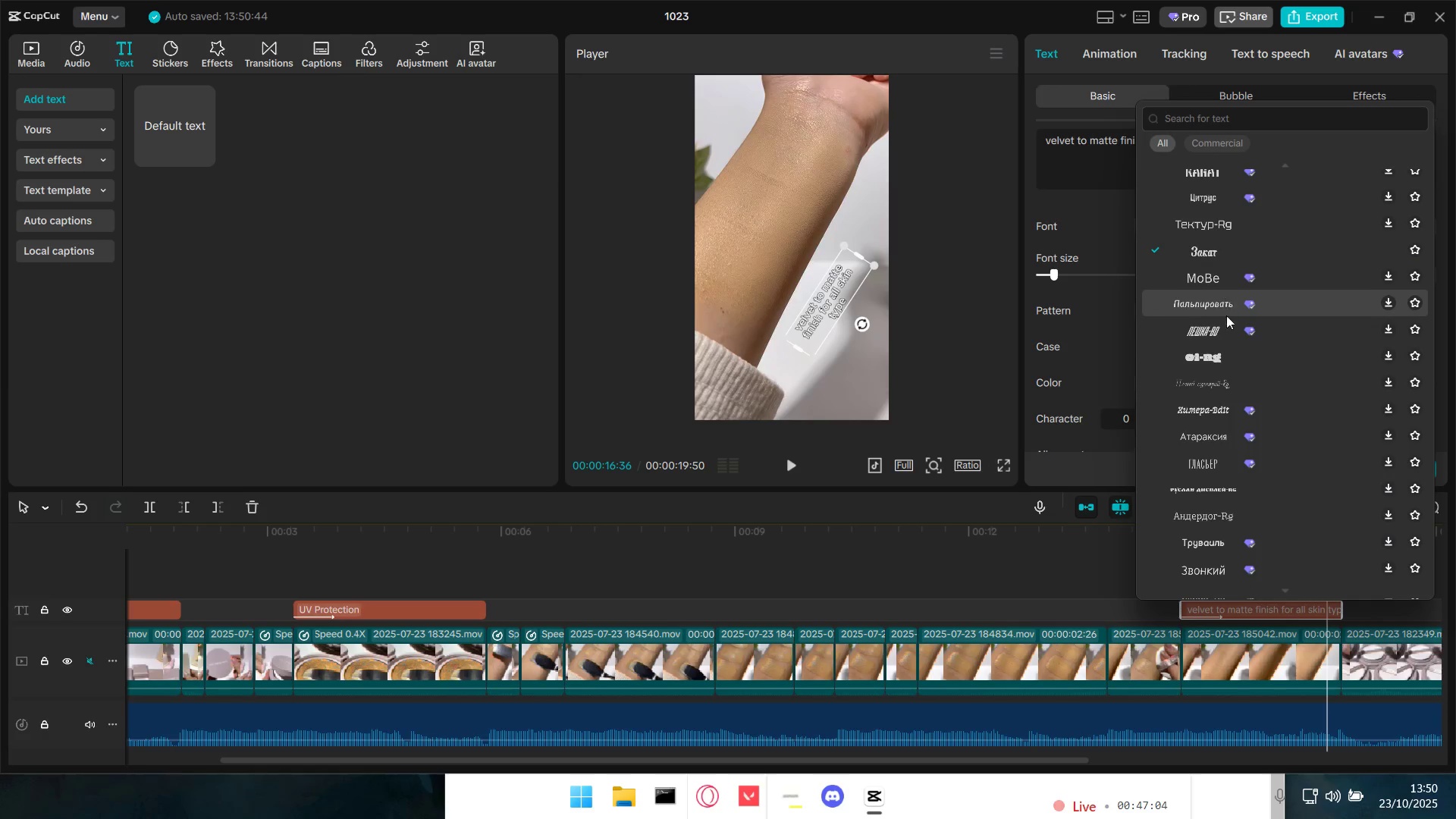 
left_click([1220, 355])
 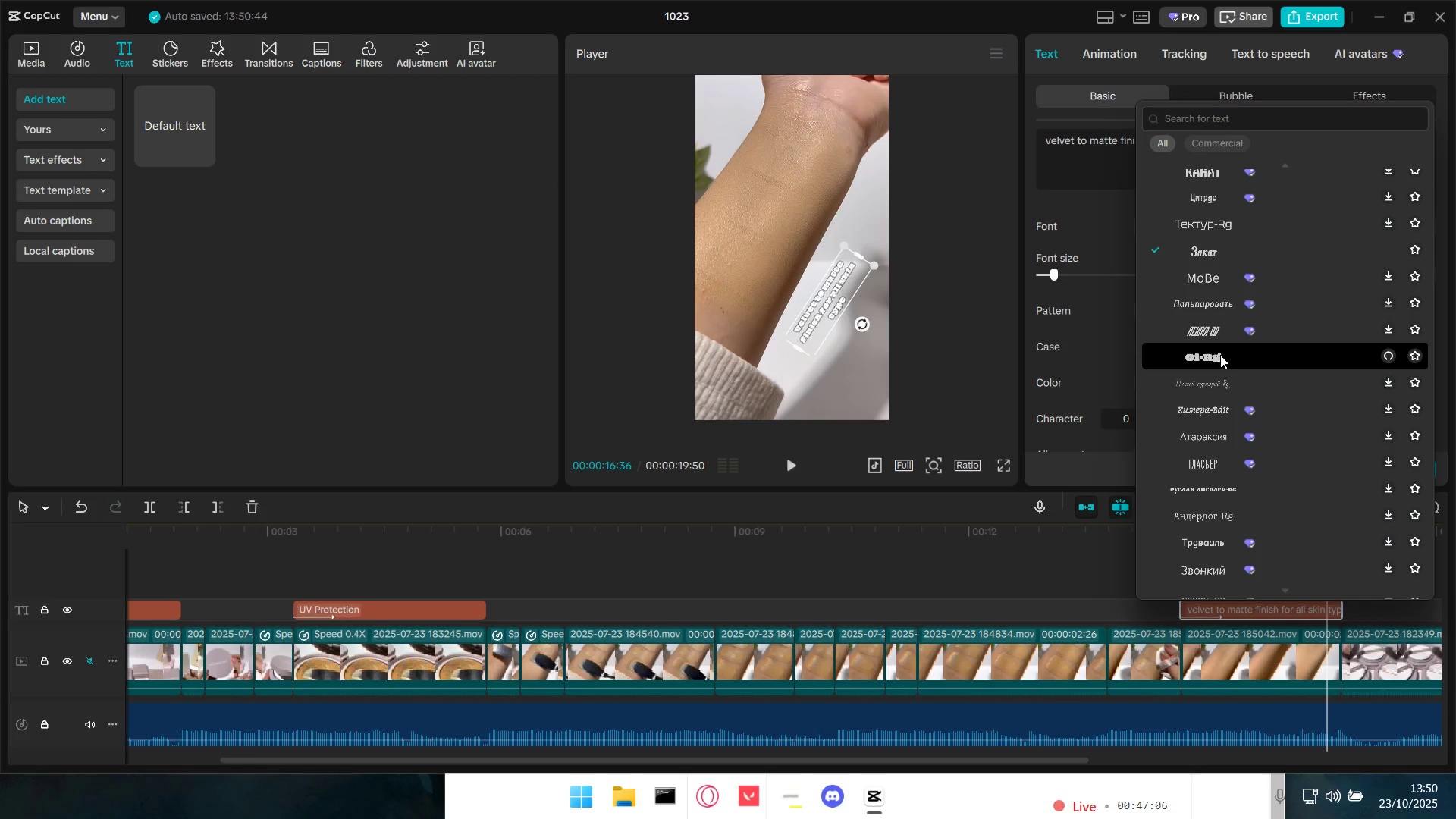 
scroll: coordinate [1223, 359], scroll_direction: down, amount: 5.0
 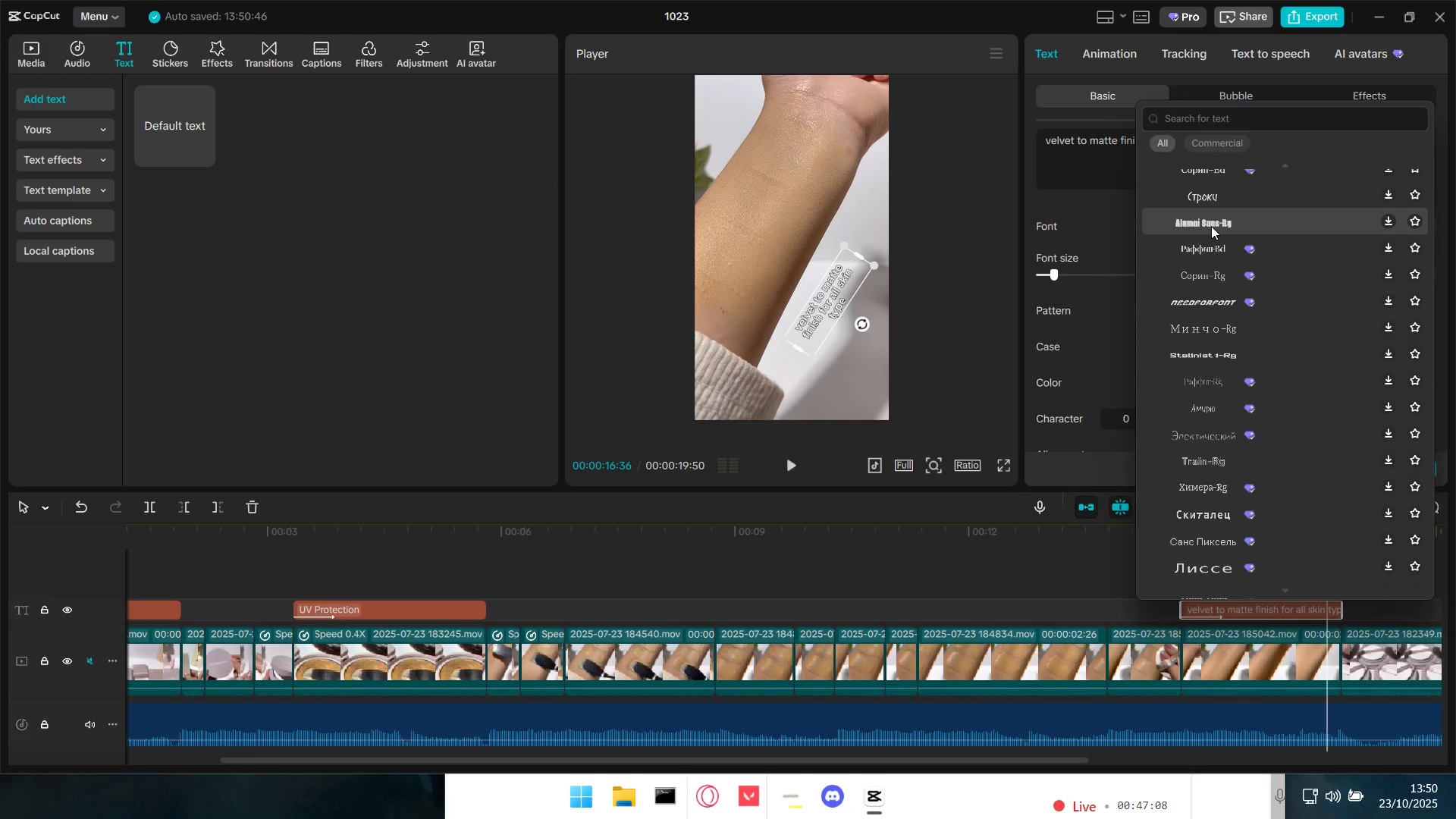 
left_click([1211, 226])
 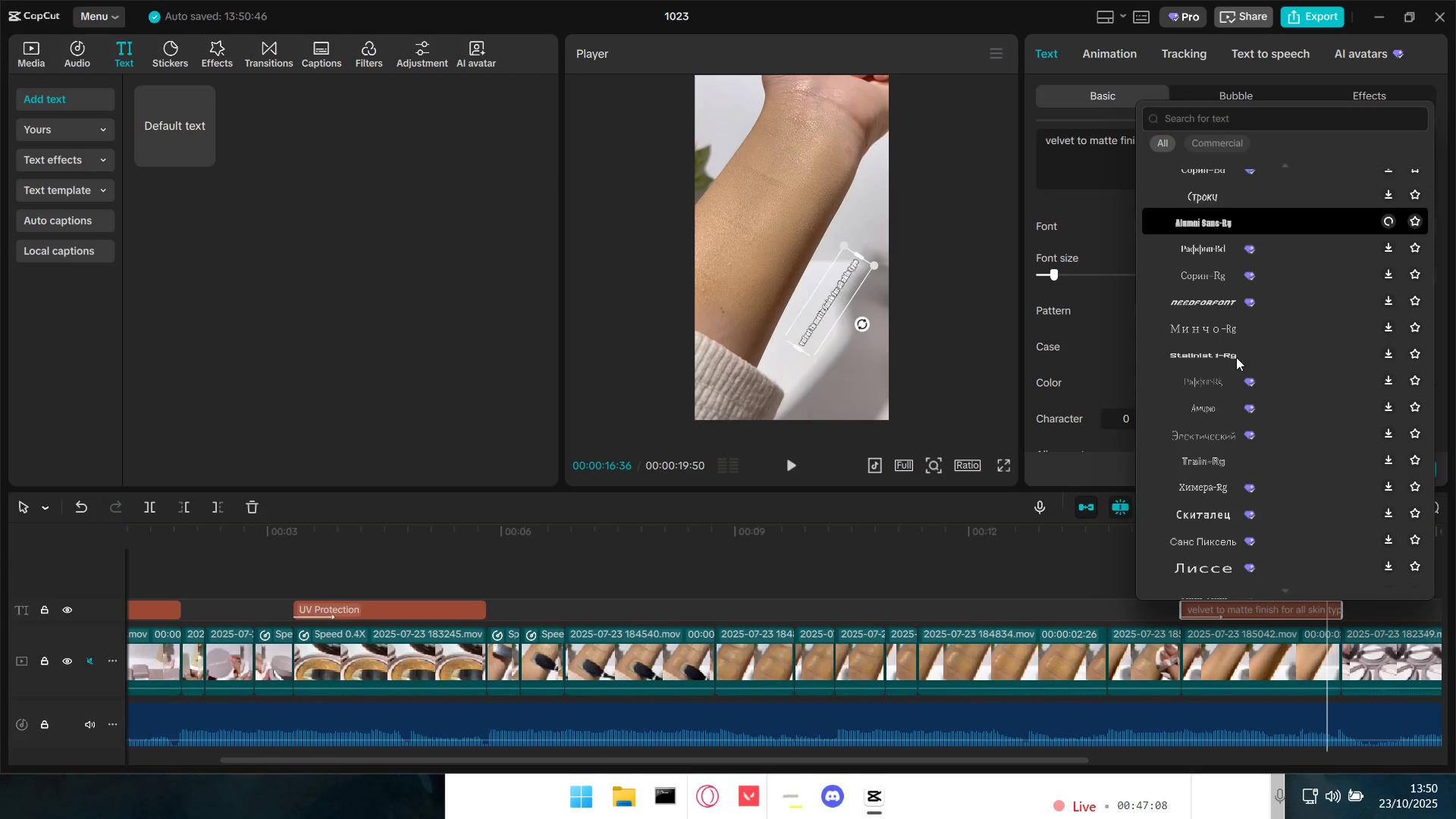 
scroll: coordinate [1222, 386], scroll_direction: down, amount: 14.0
 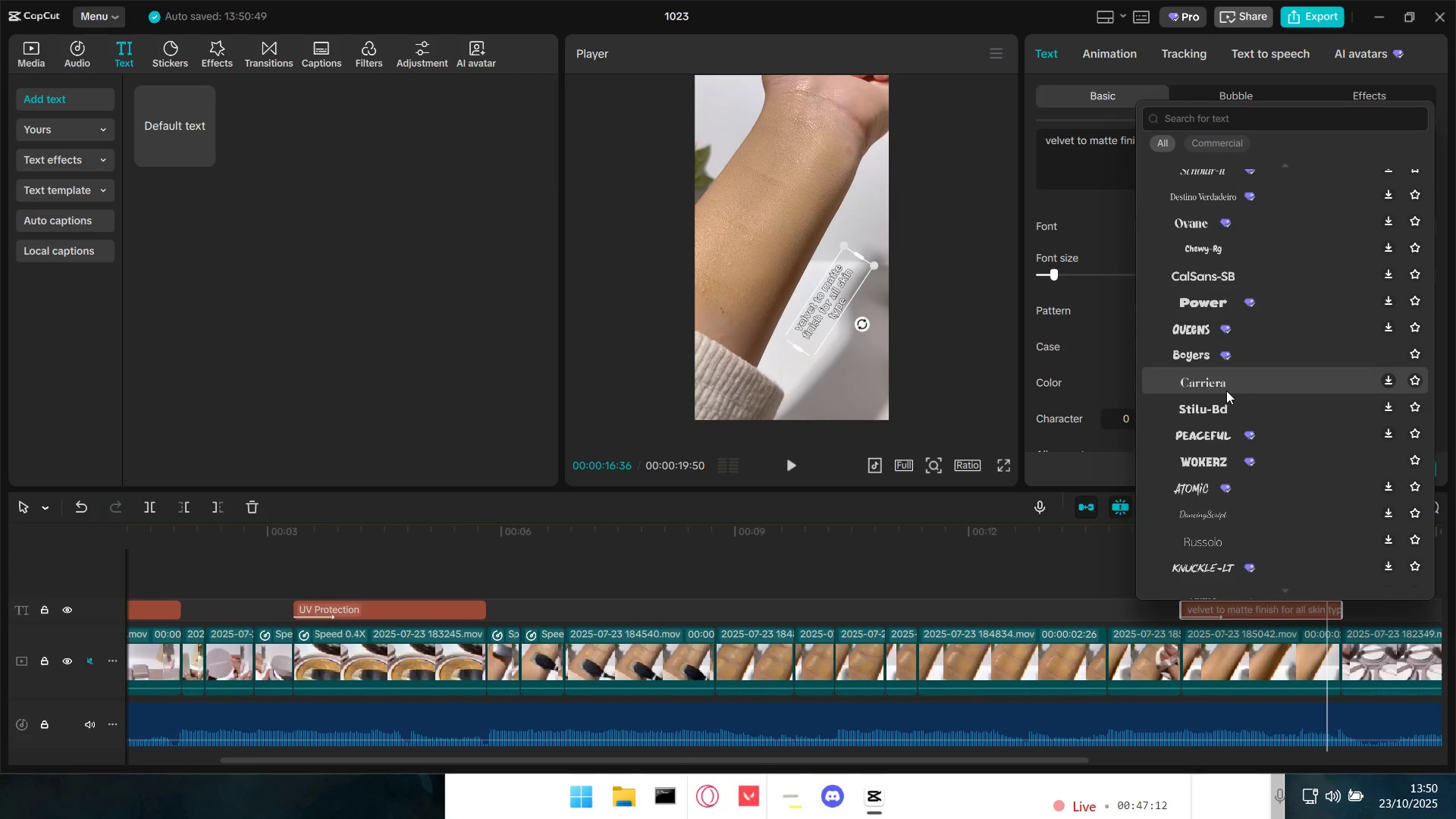 
left_click([1228, 432])
 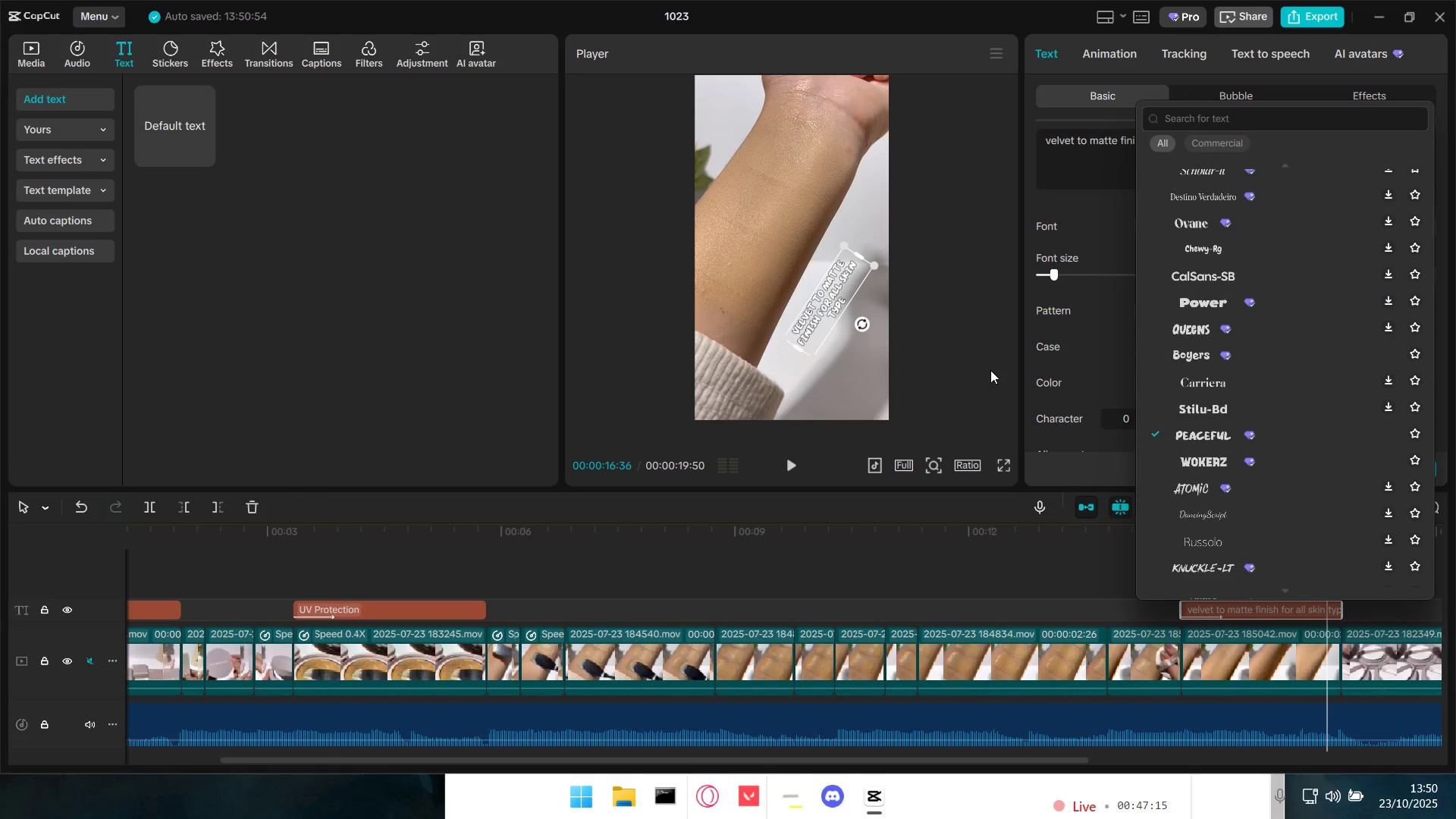 
scroll: coordinate [1268, 481], scroll_direction: down, amount: 7.0
 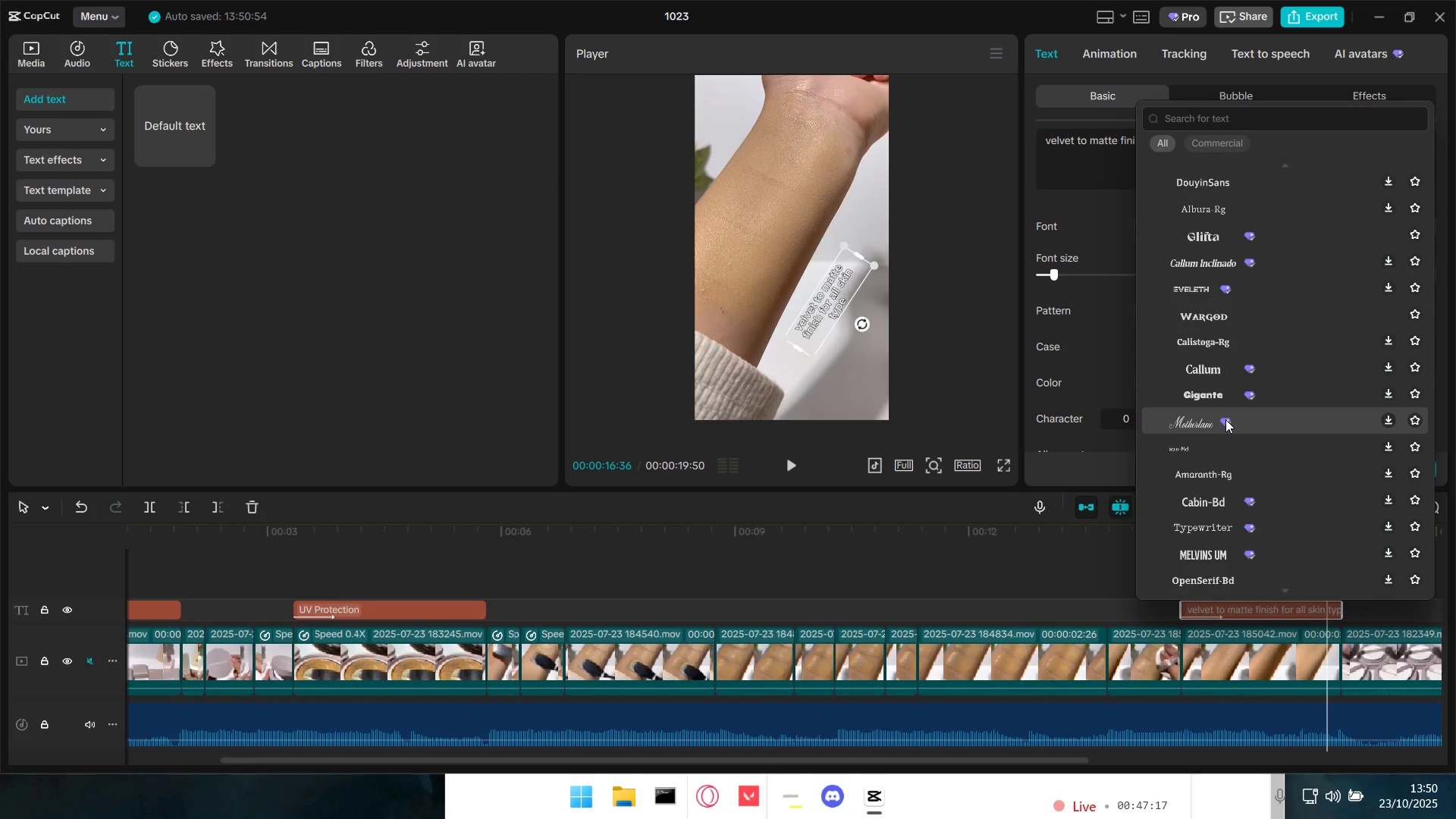 
scroll: coordinate [1225, 419], scroll_direction: up, amount: 1.0
 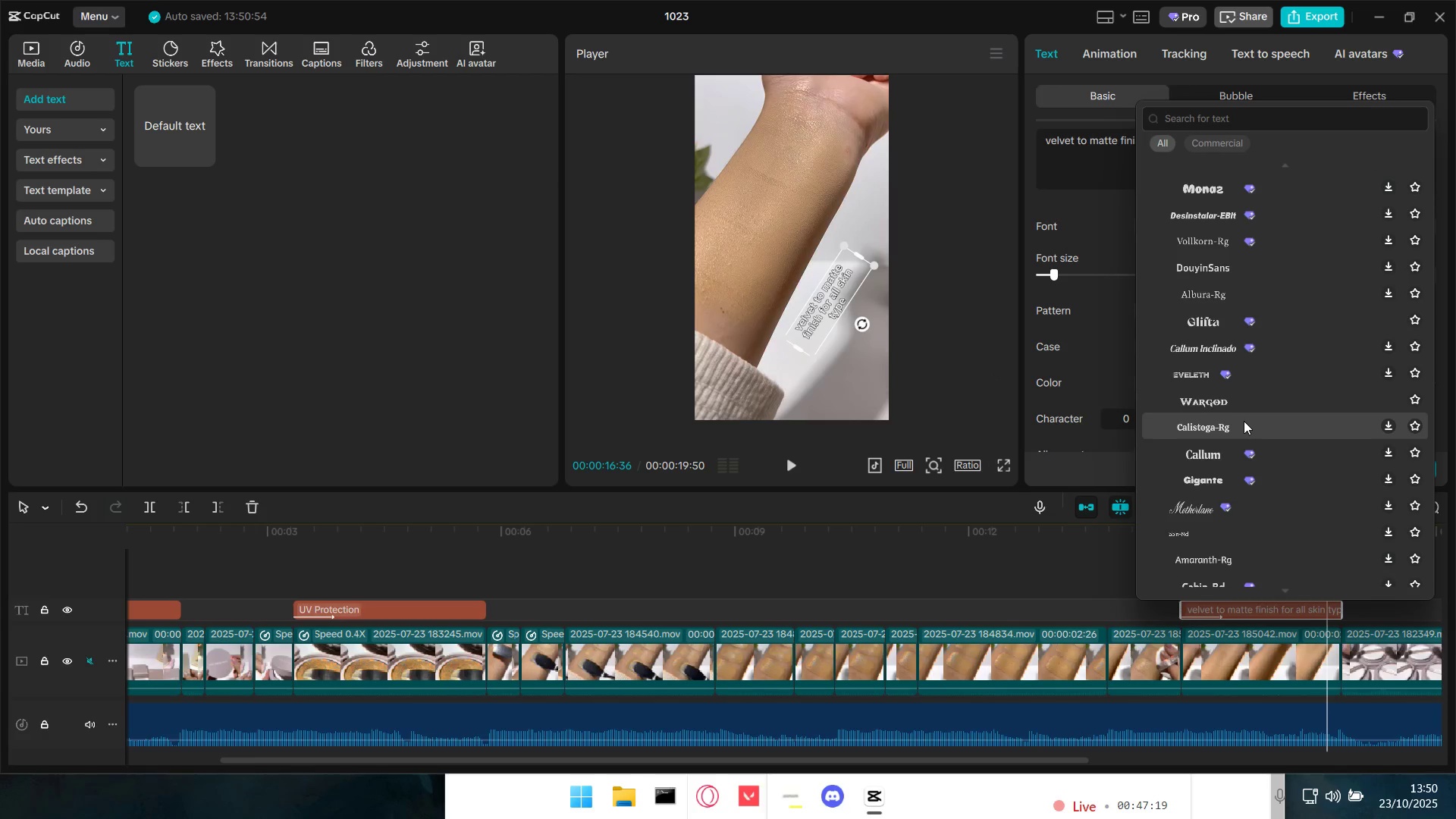 
left_click([1244, 421])
 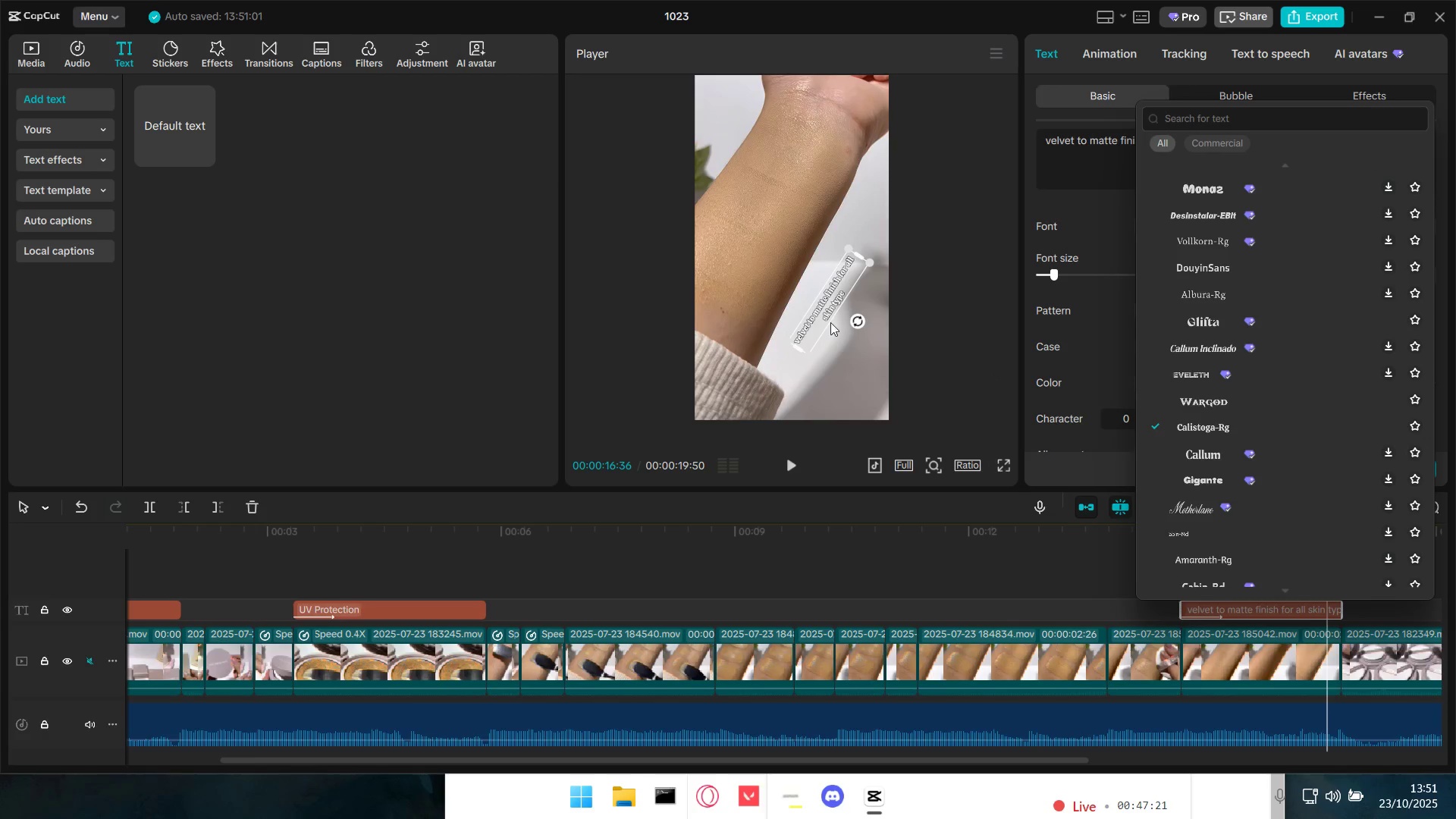 
left_click_drag(start_coordinate=[858, 321], to_coordinate=[833, 345])
 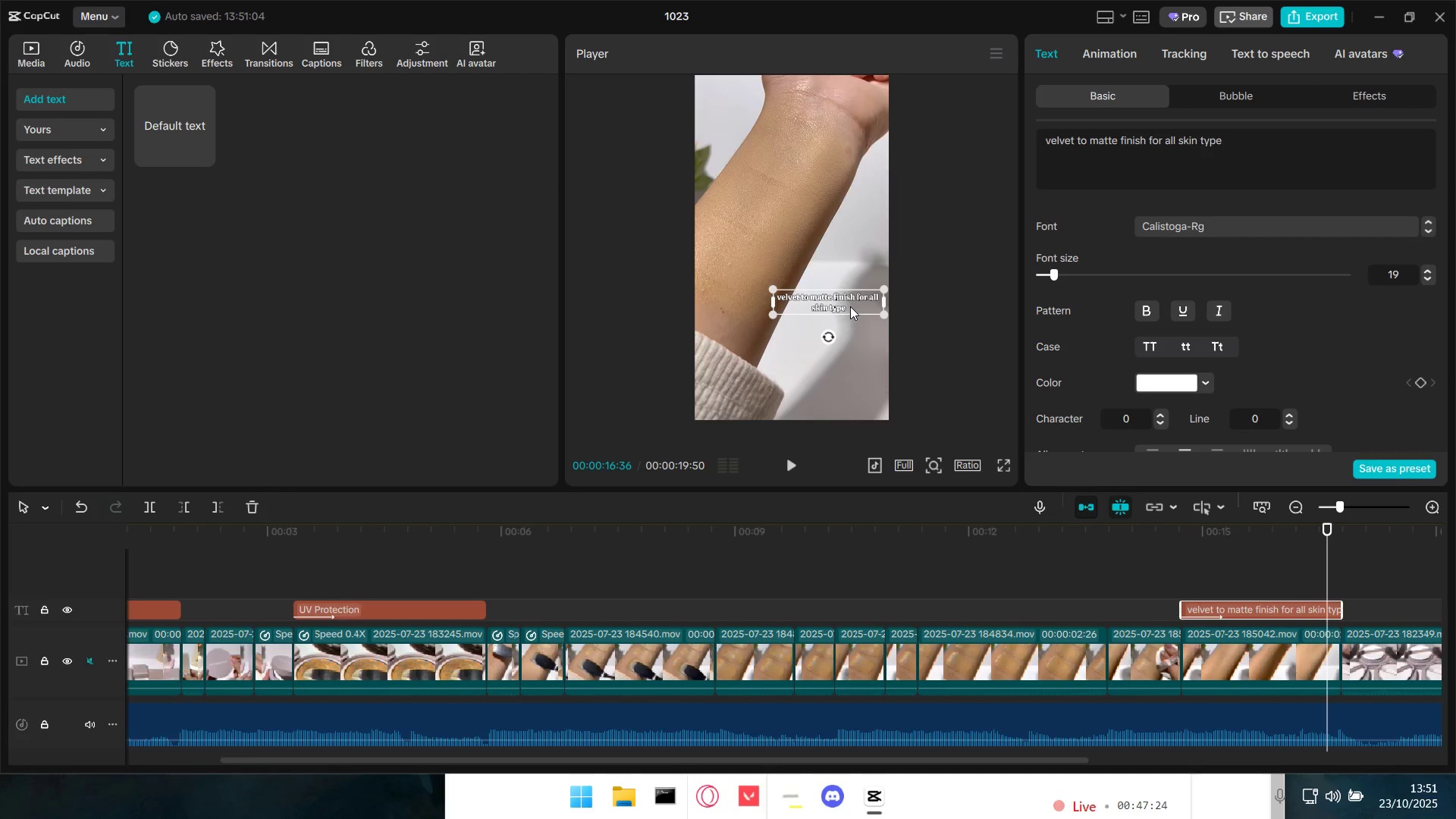 
left_click_drag(start_coordinate=[850, 298], to_coordinate=[799, 332])
 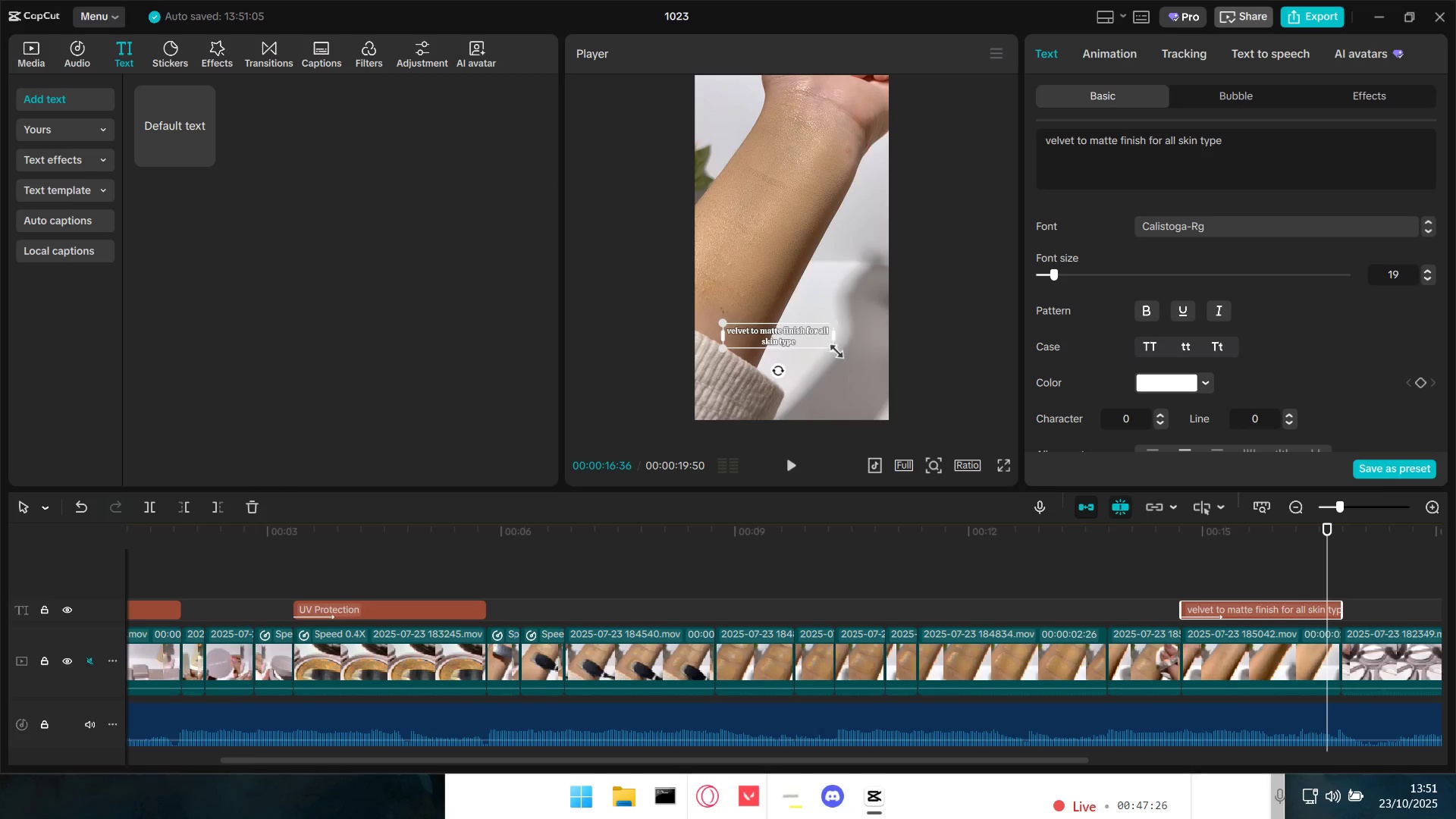 
left_click_drag(start_coordinate=[833, 349], to_coordinate=[858, 362])
 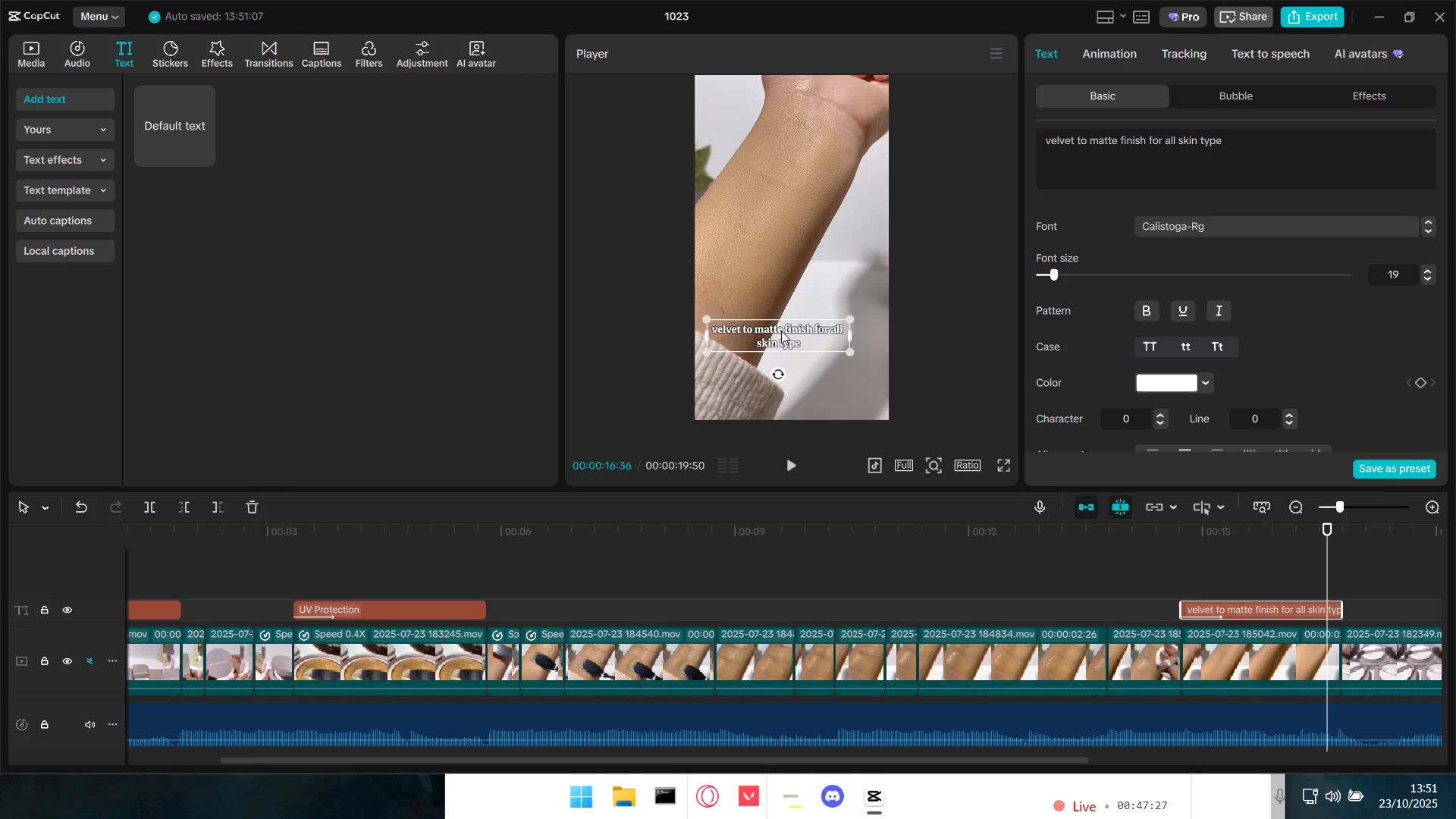 
left_click_drag(start_coordinate=[781, 331], to_coordinate=[794, 336])
 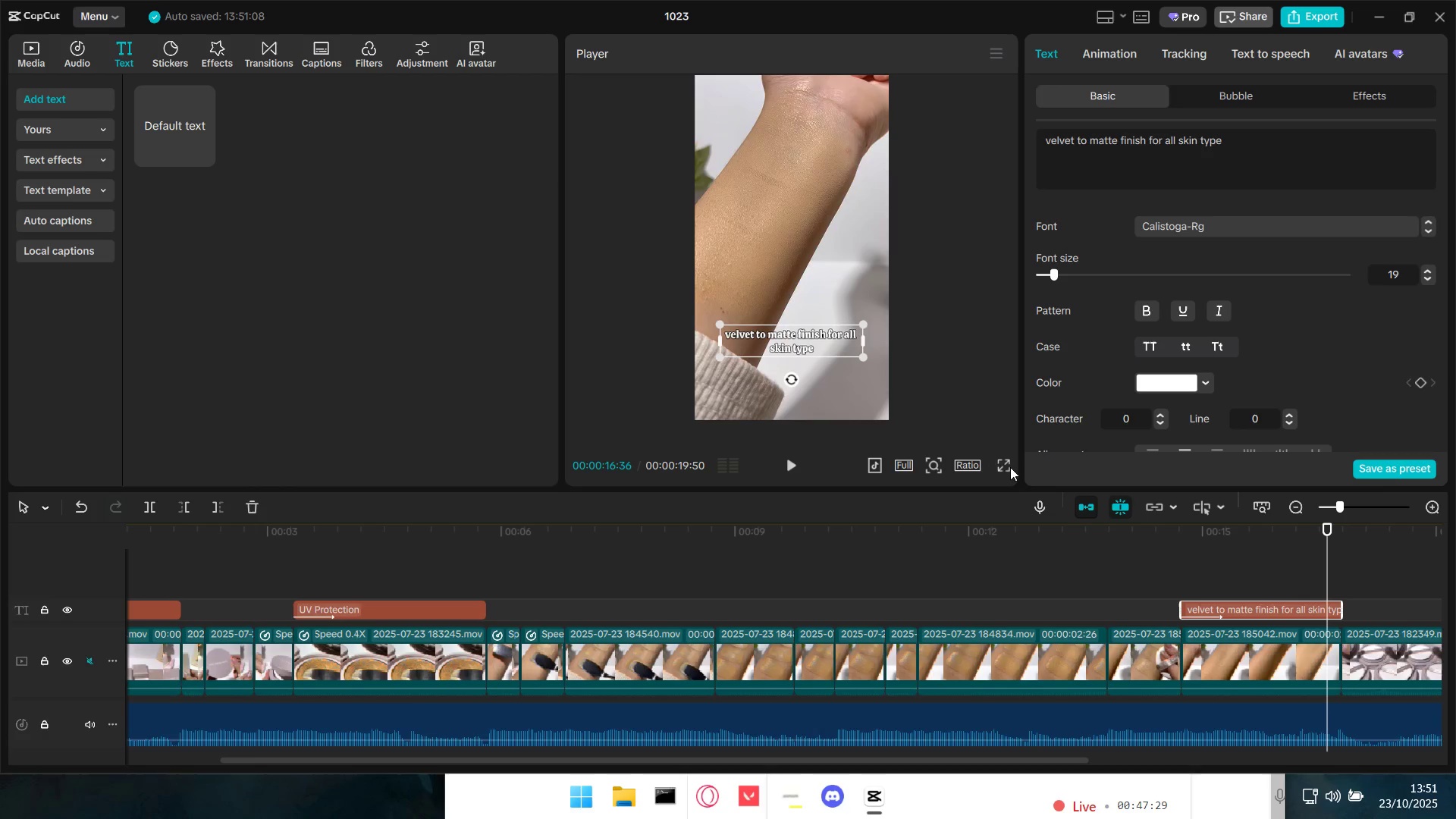 
double_click([1002, 466])
 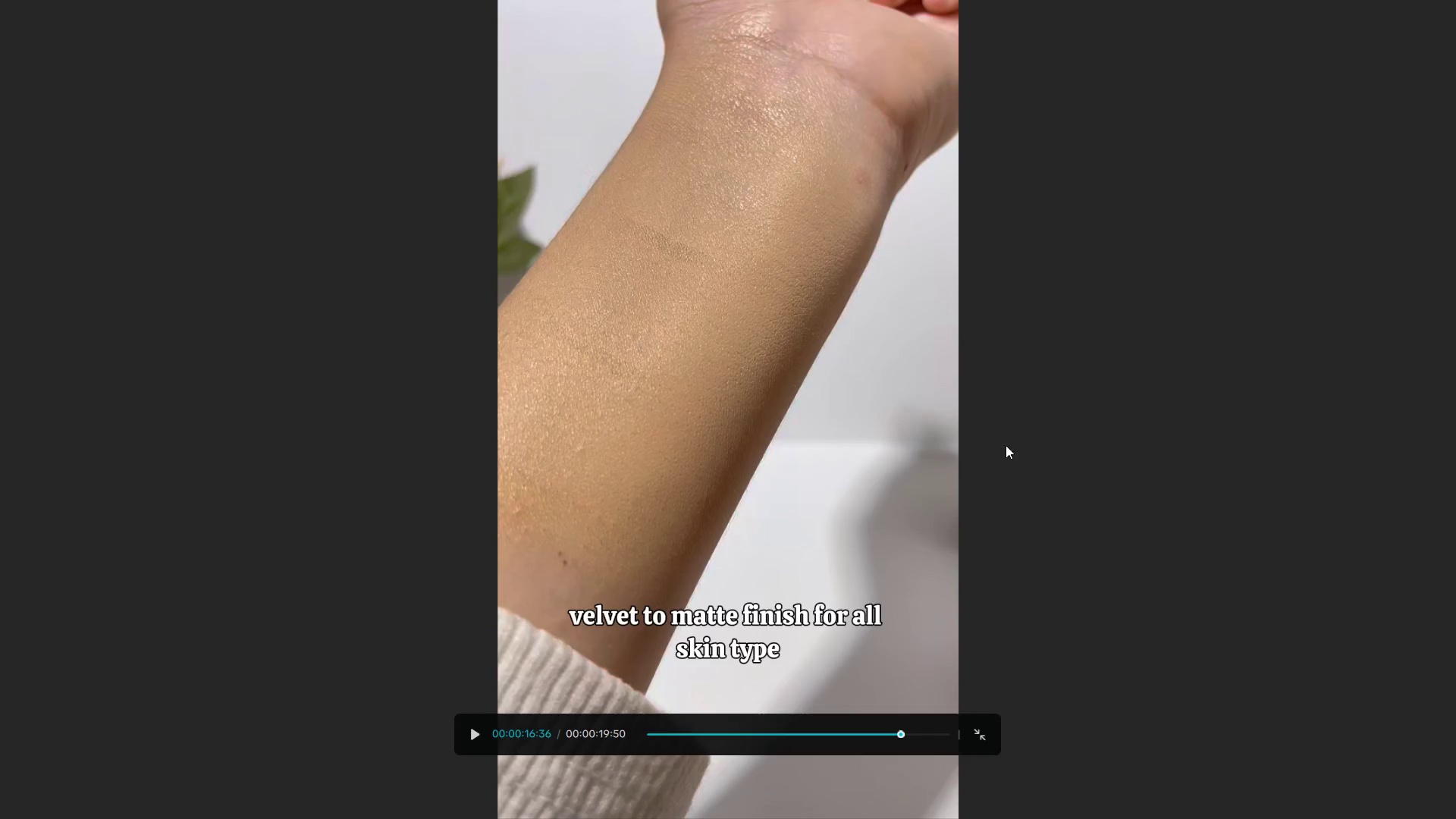 
key(Space)
 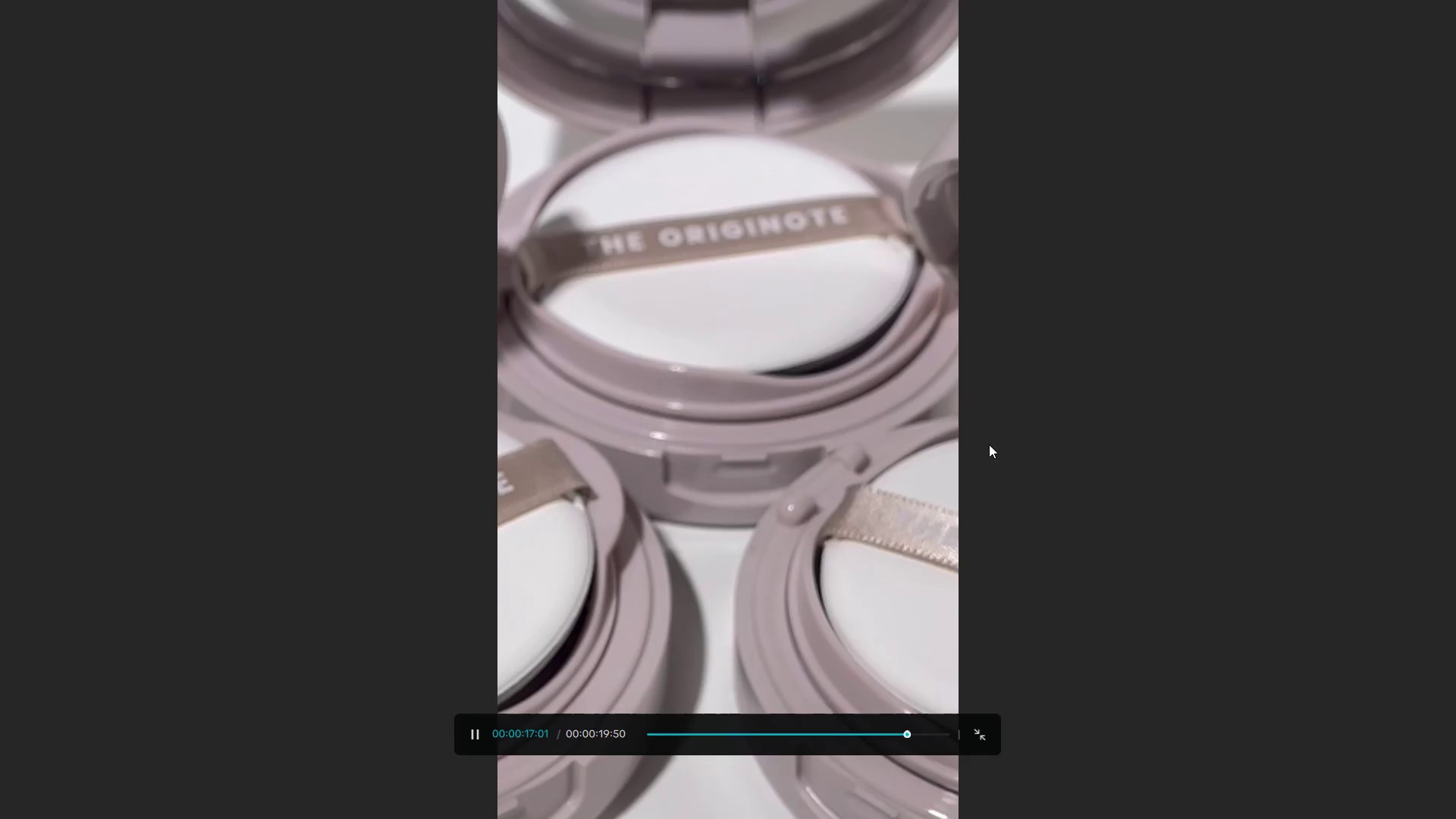 
key(Space)
 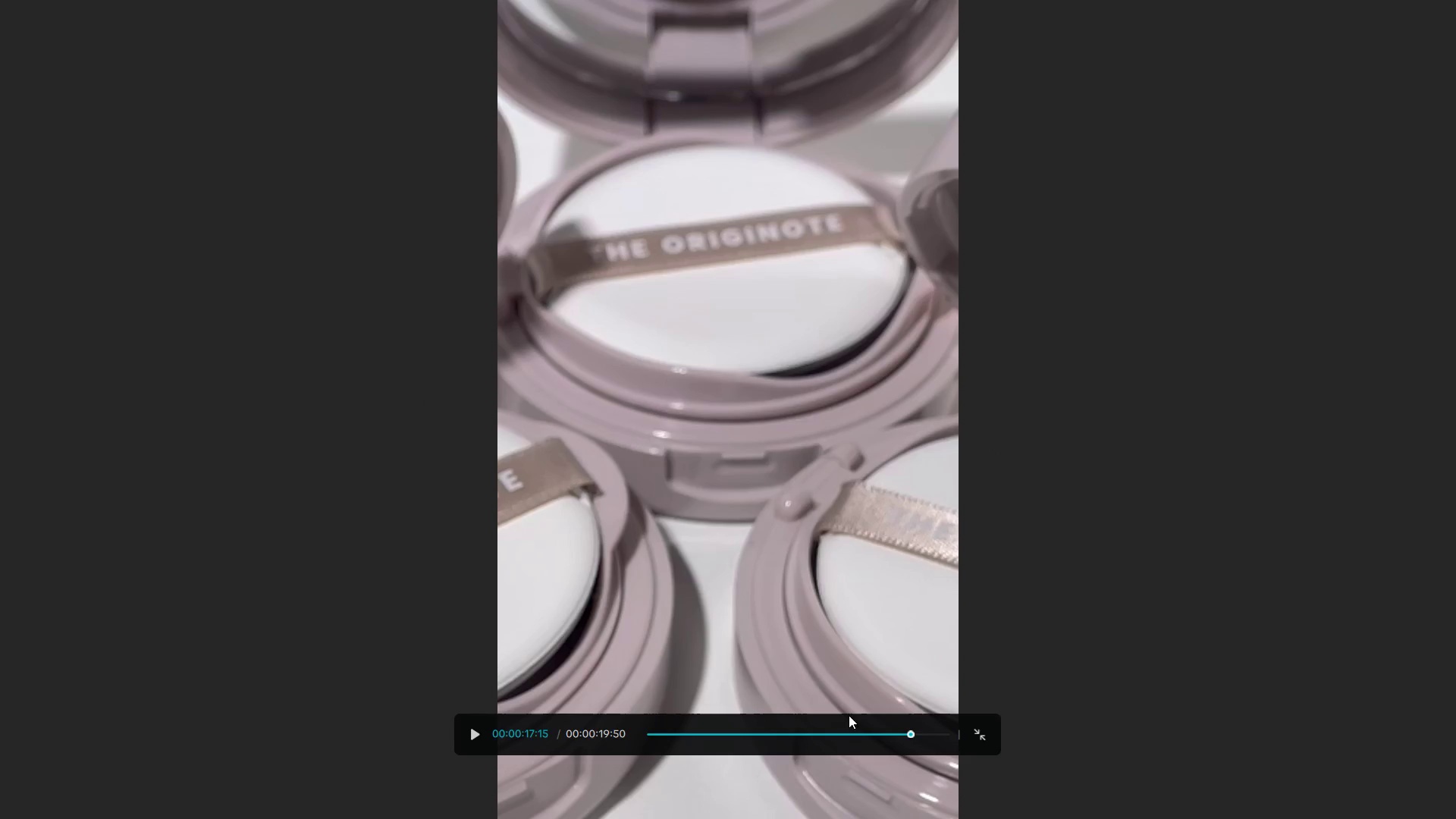 
left_click([847, 737])
 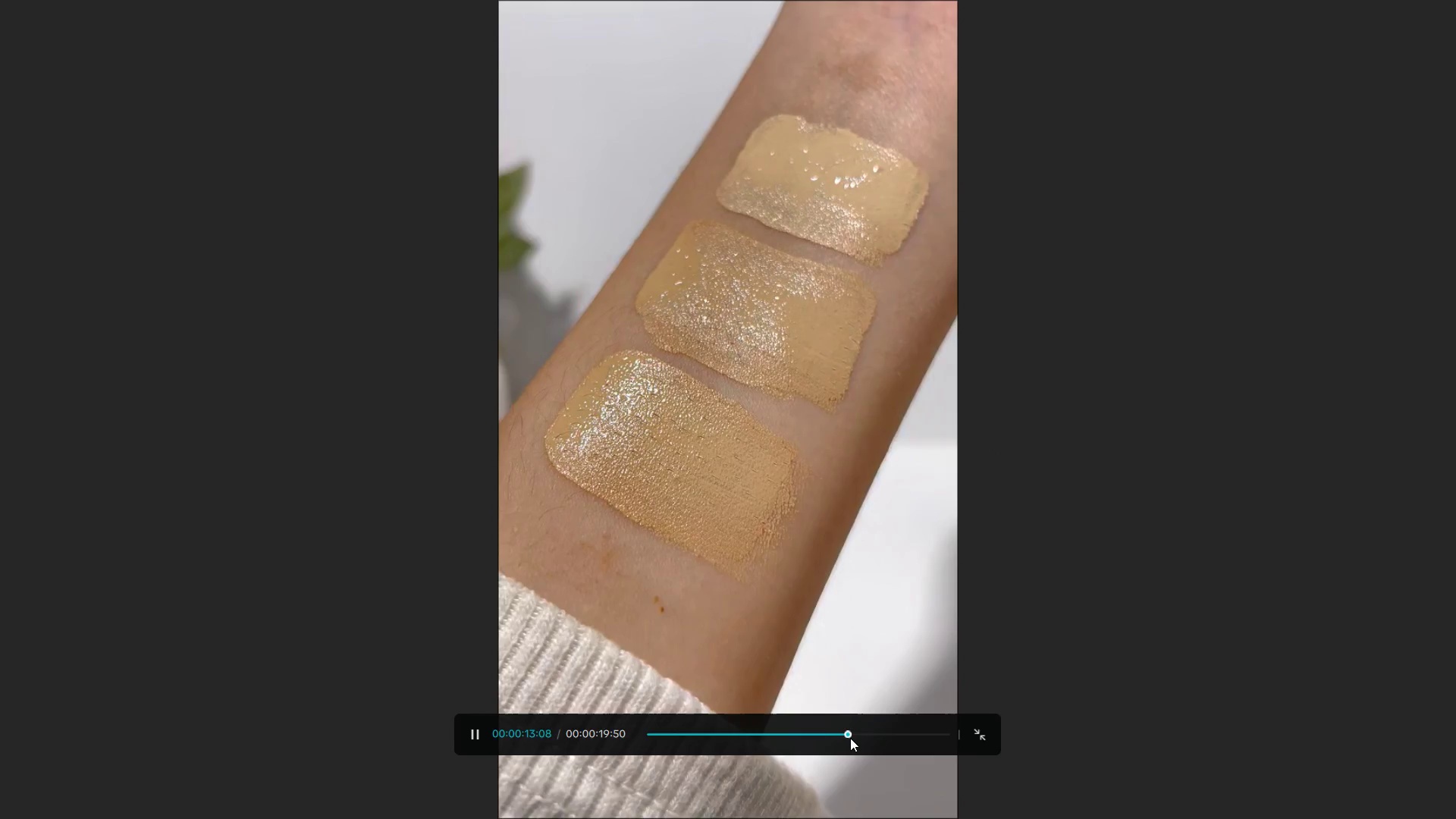 
key(Space)
 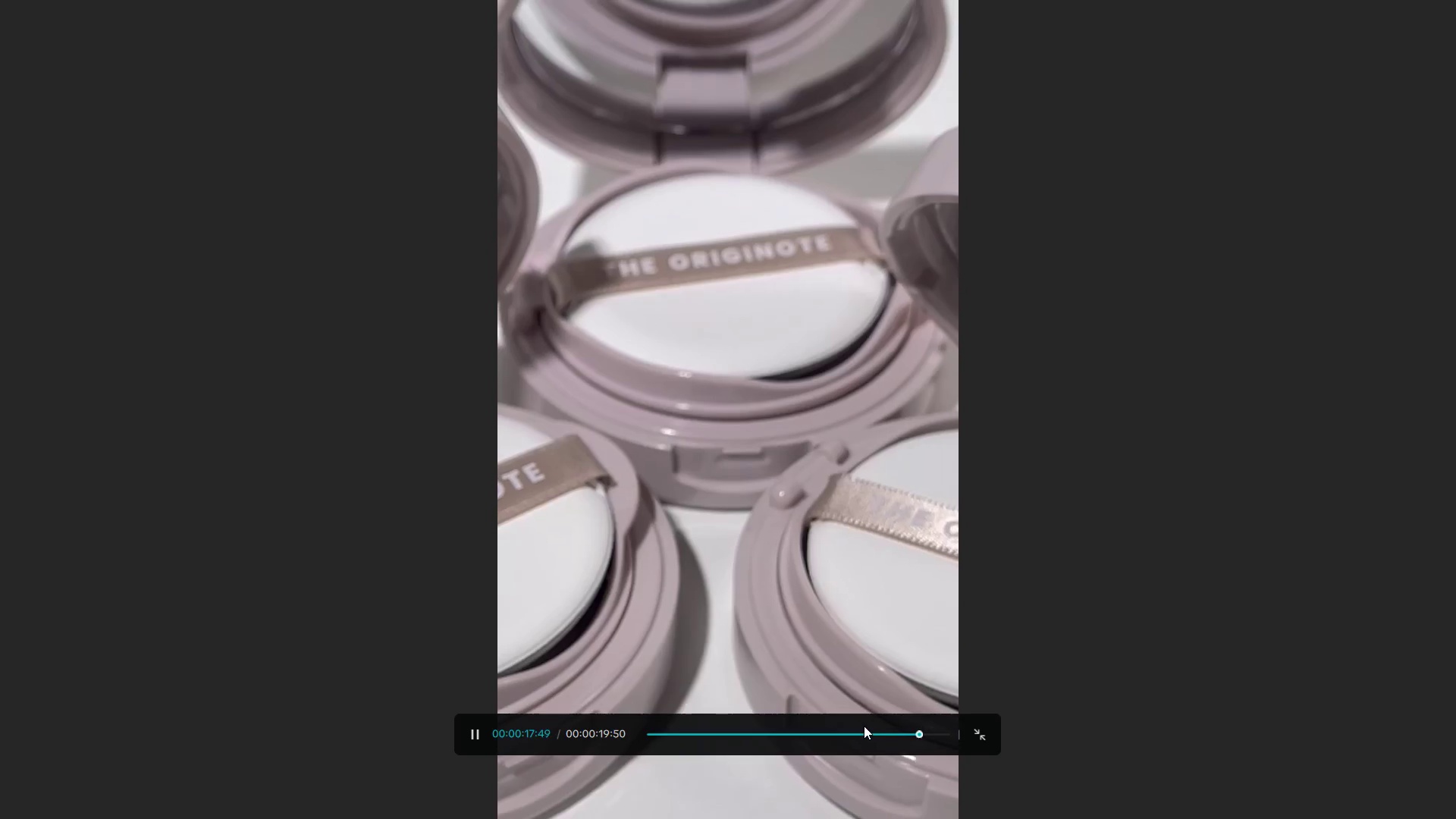 
wait(6.41)
 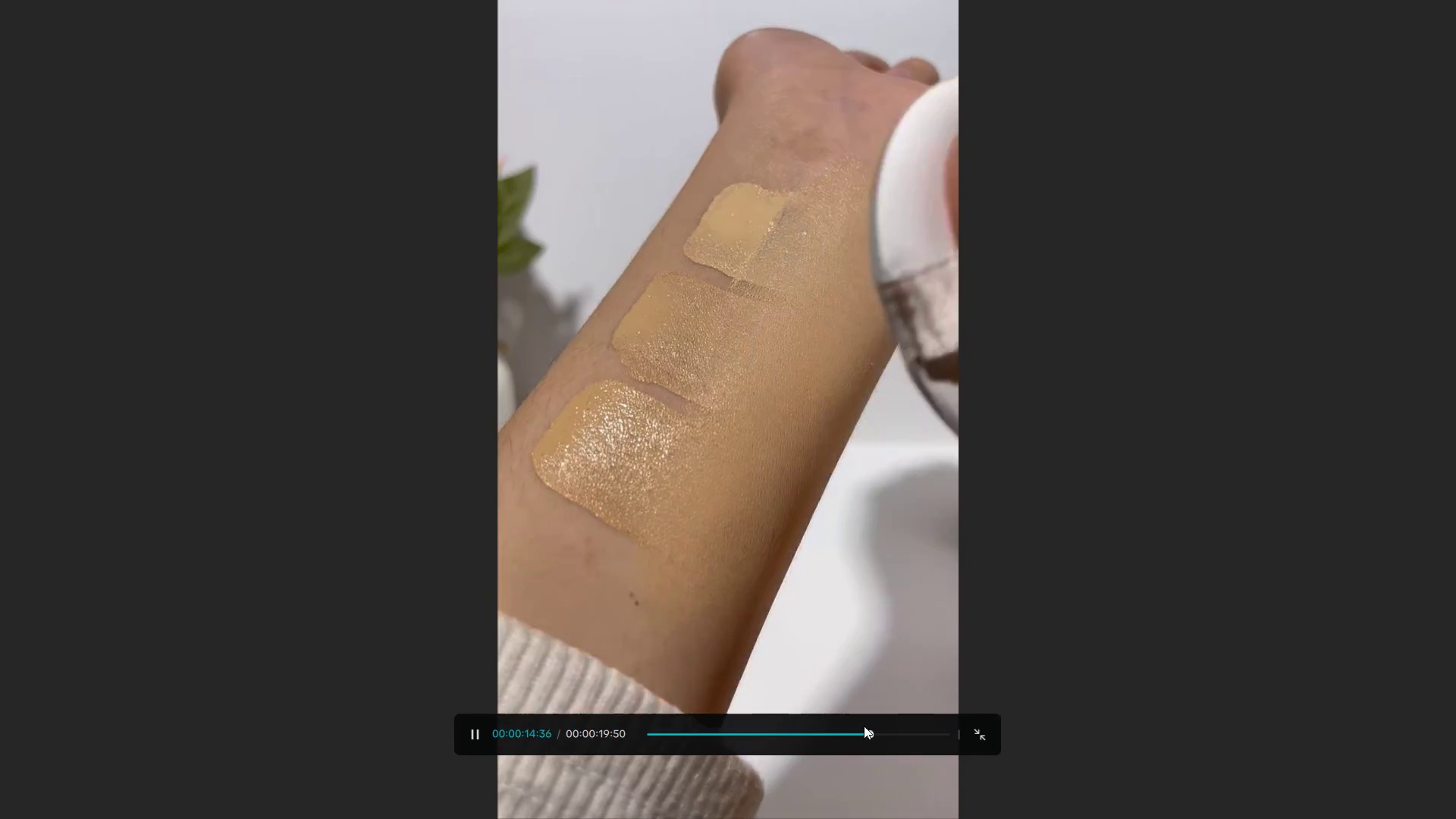 
key(Space)
 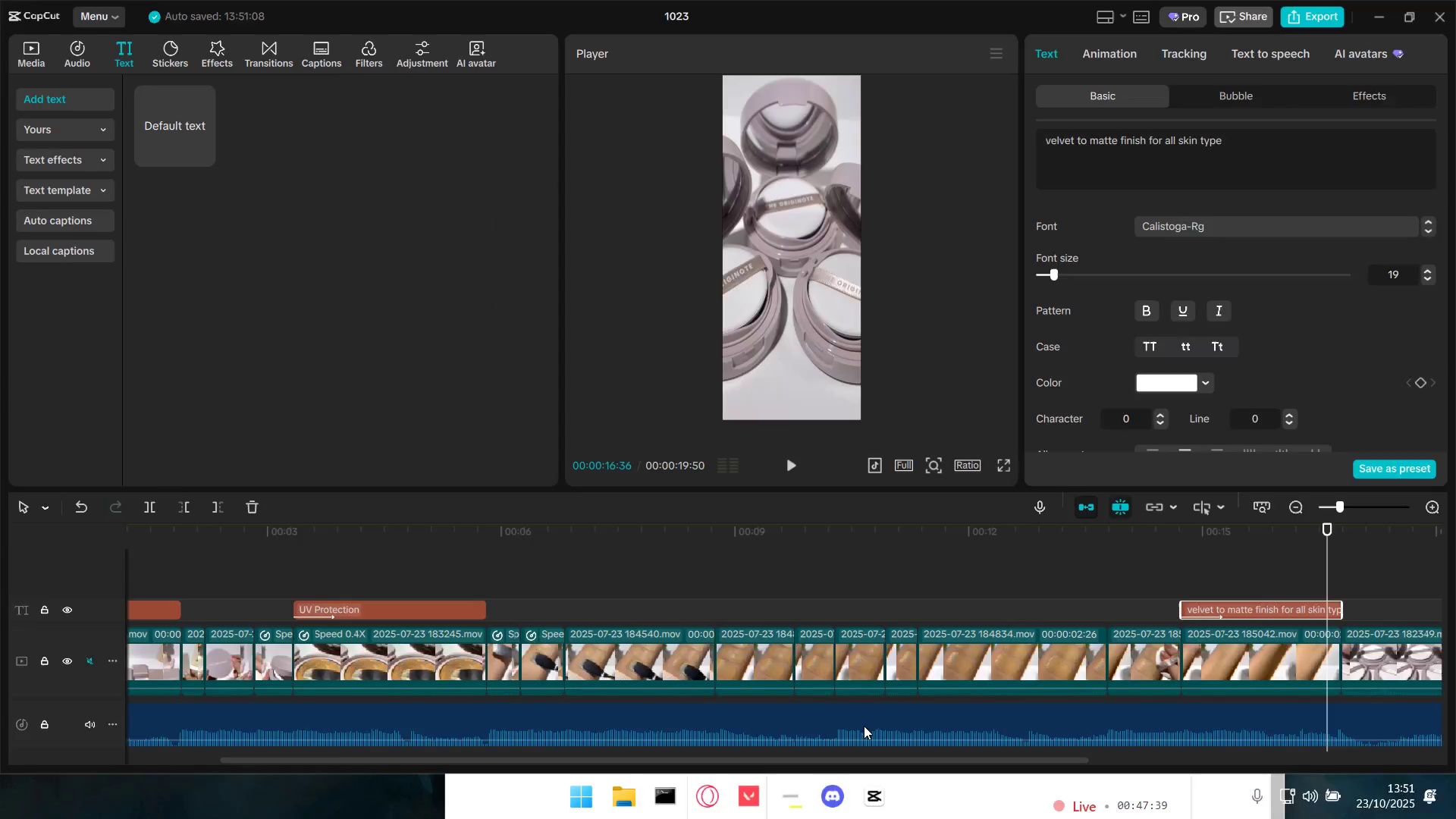 
key(Escape)
 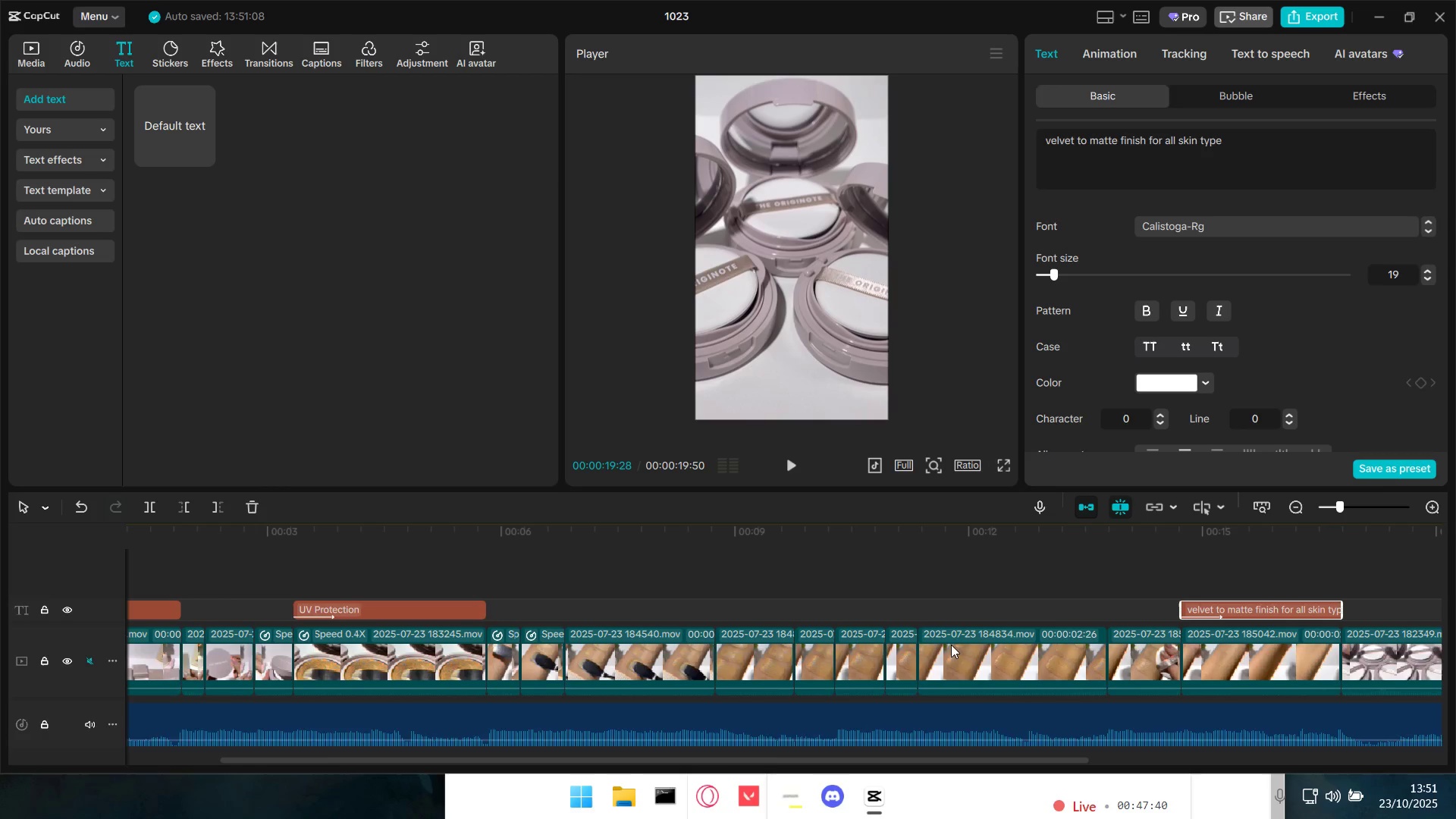 
left_click([704, 804])
 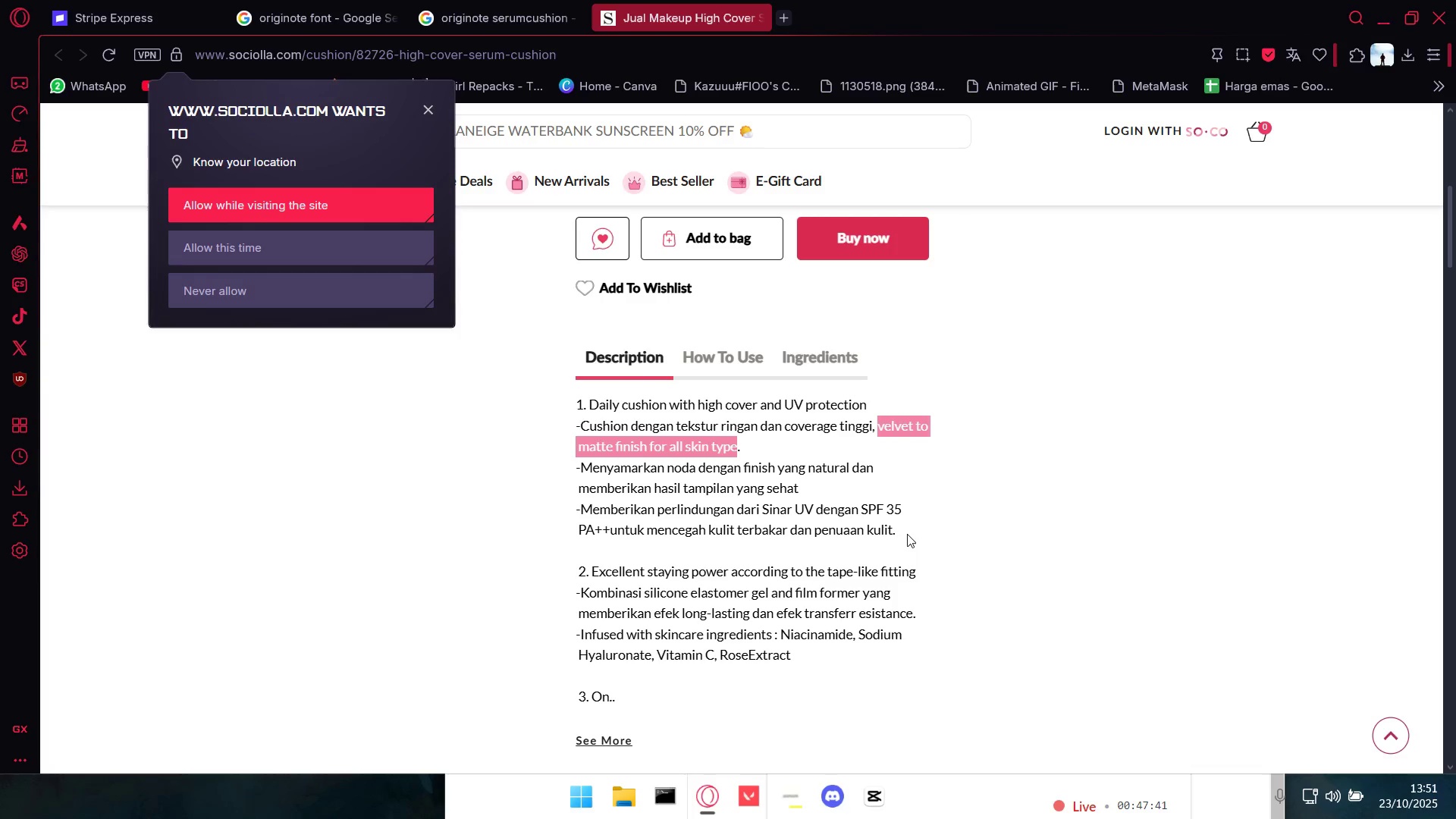 
left_click([912, 528])
 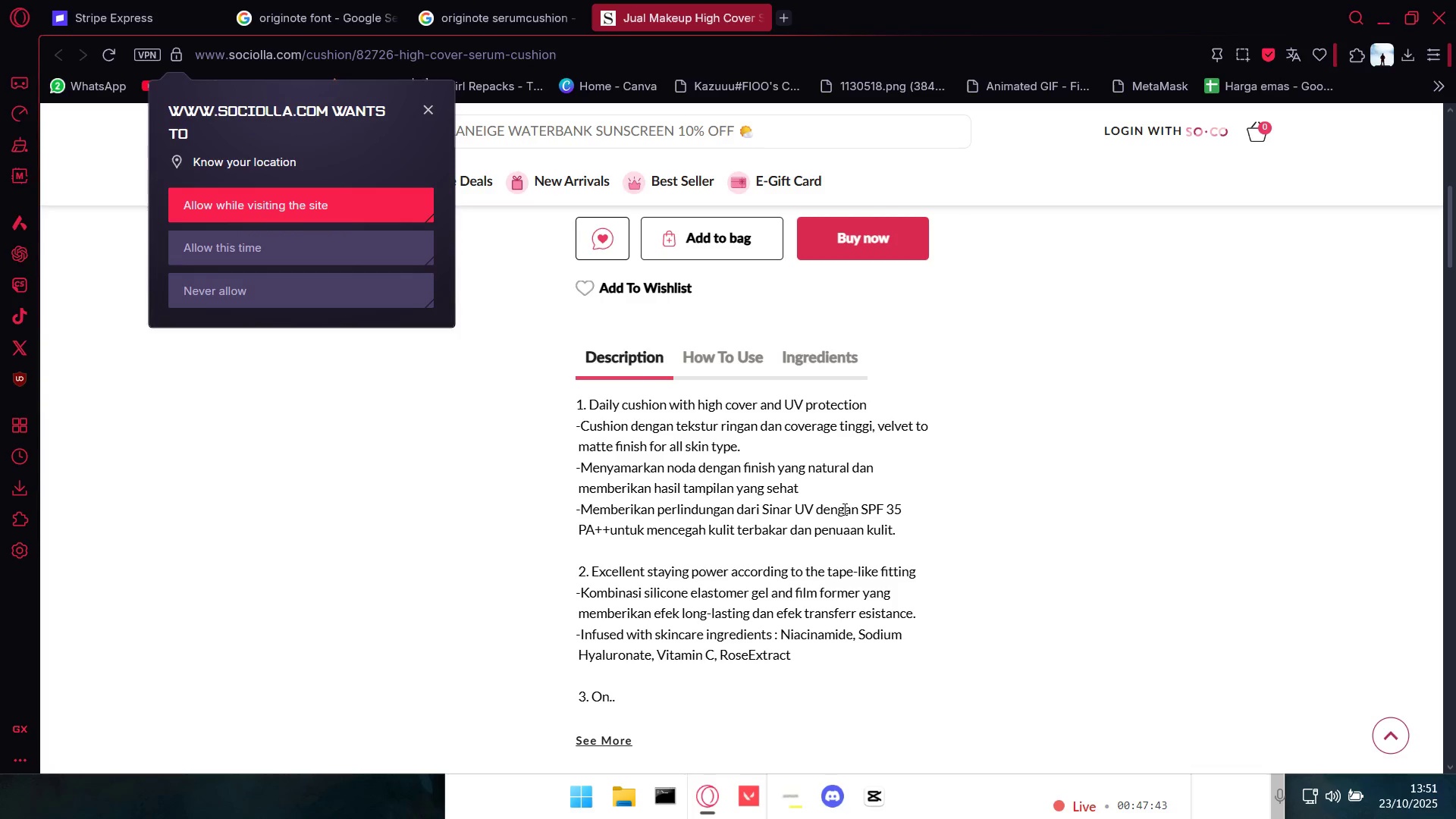 
left_click_drag(start_coordinate=[860, 509], to_coordinate=[608, 538])
 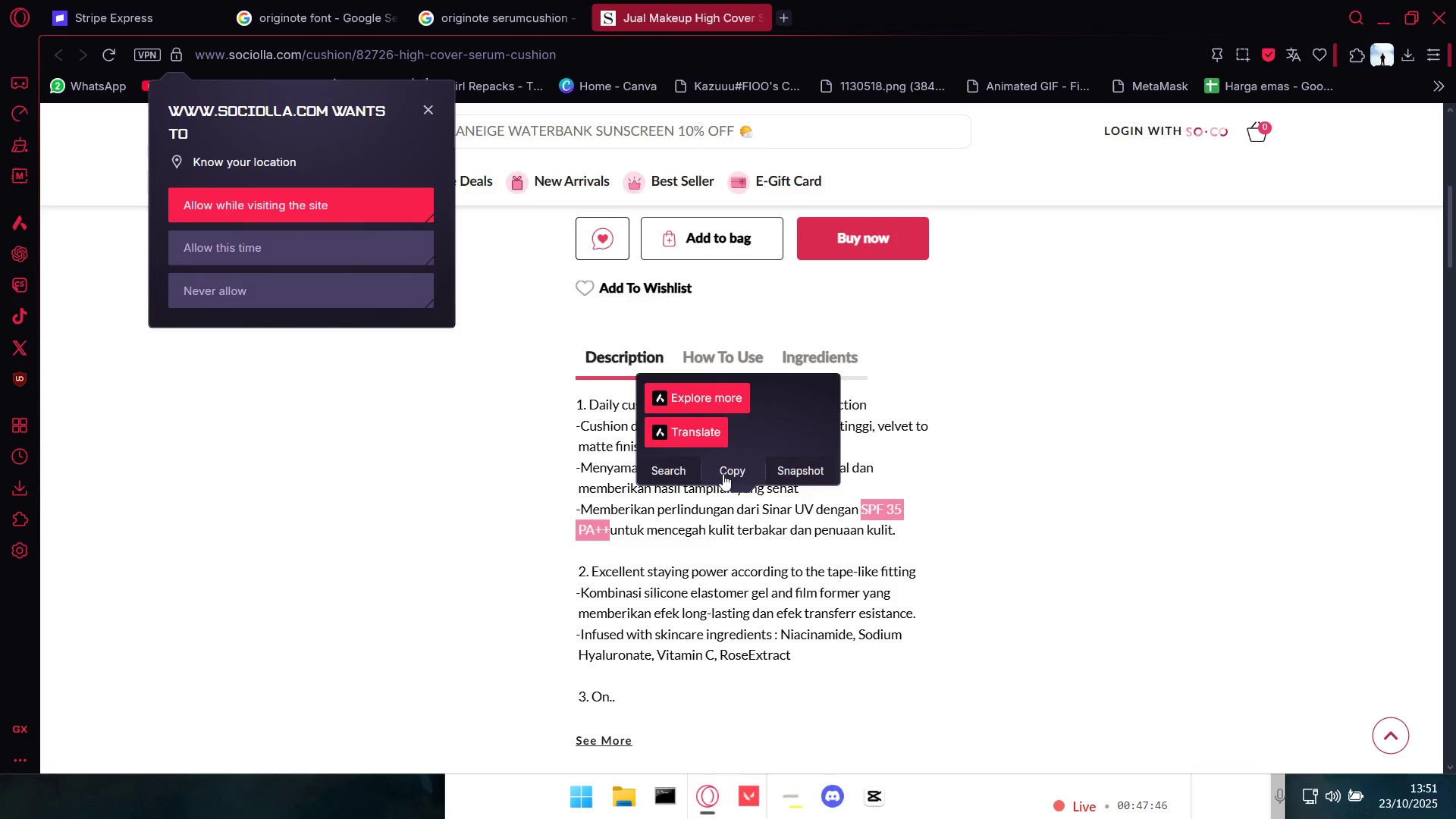 
left_click([731, 469])
 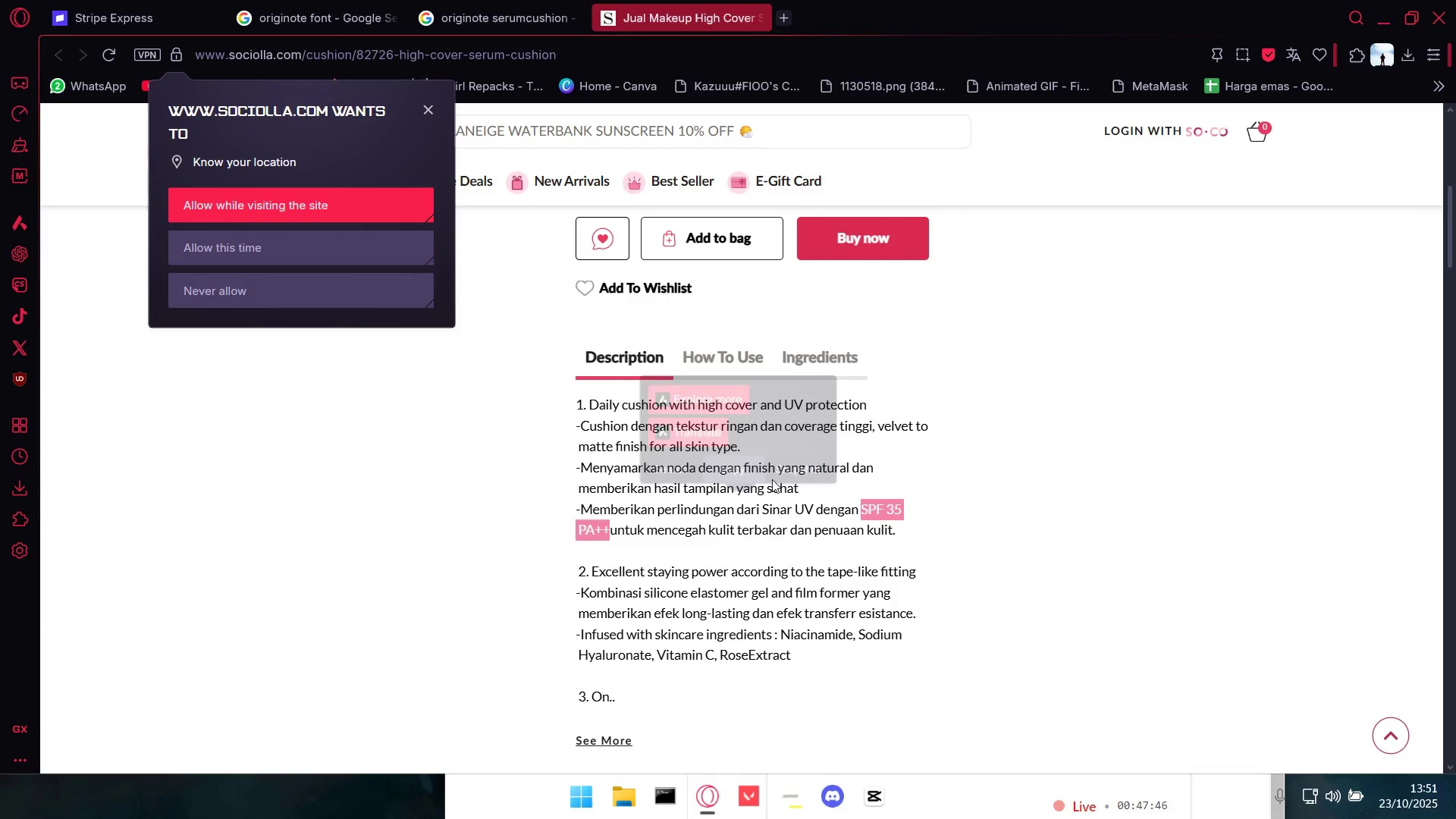 
key(Alt+AltLeft)
 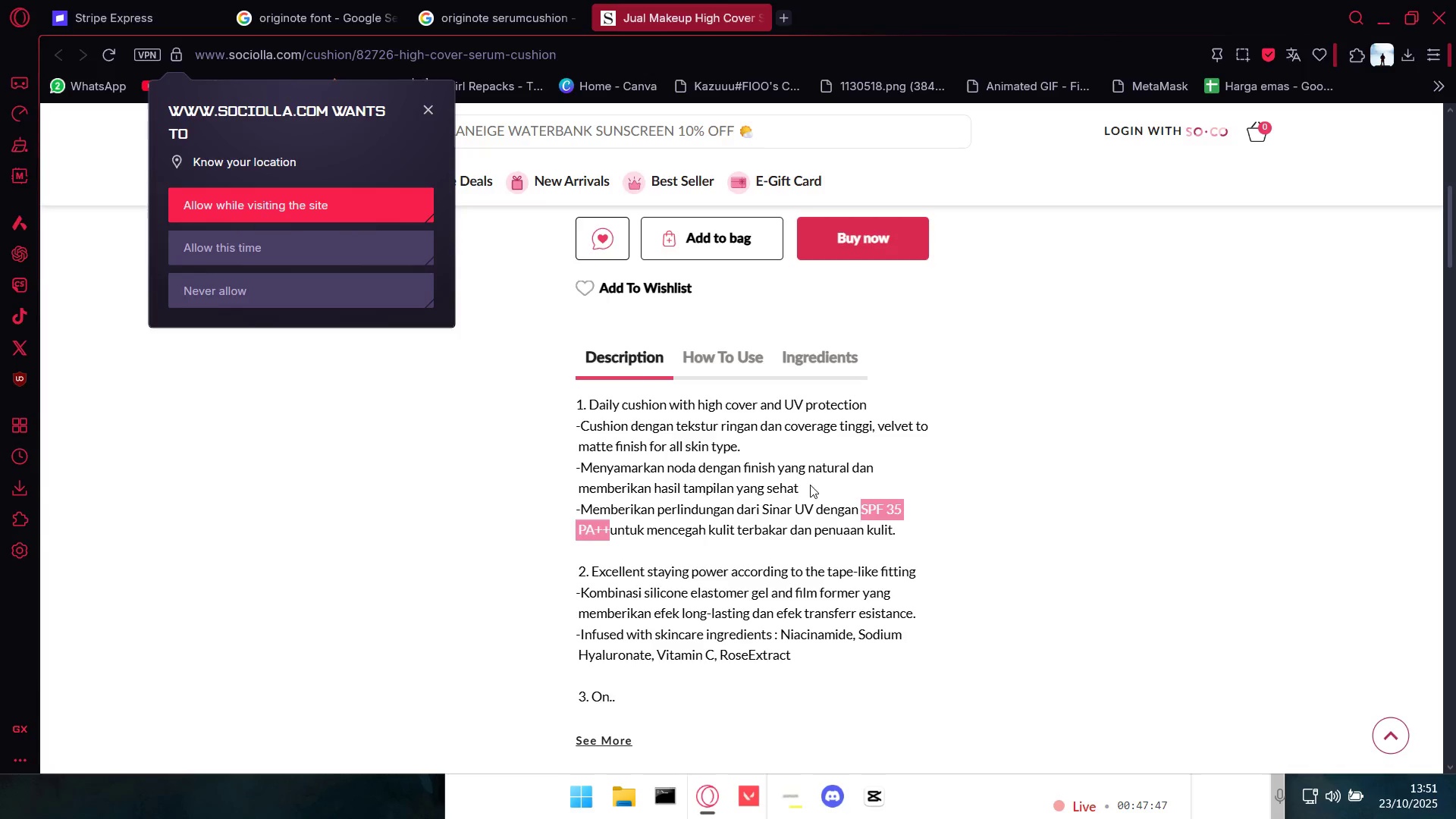 
key(Alt+Tab)
 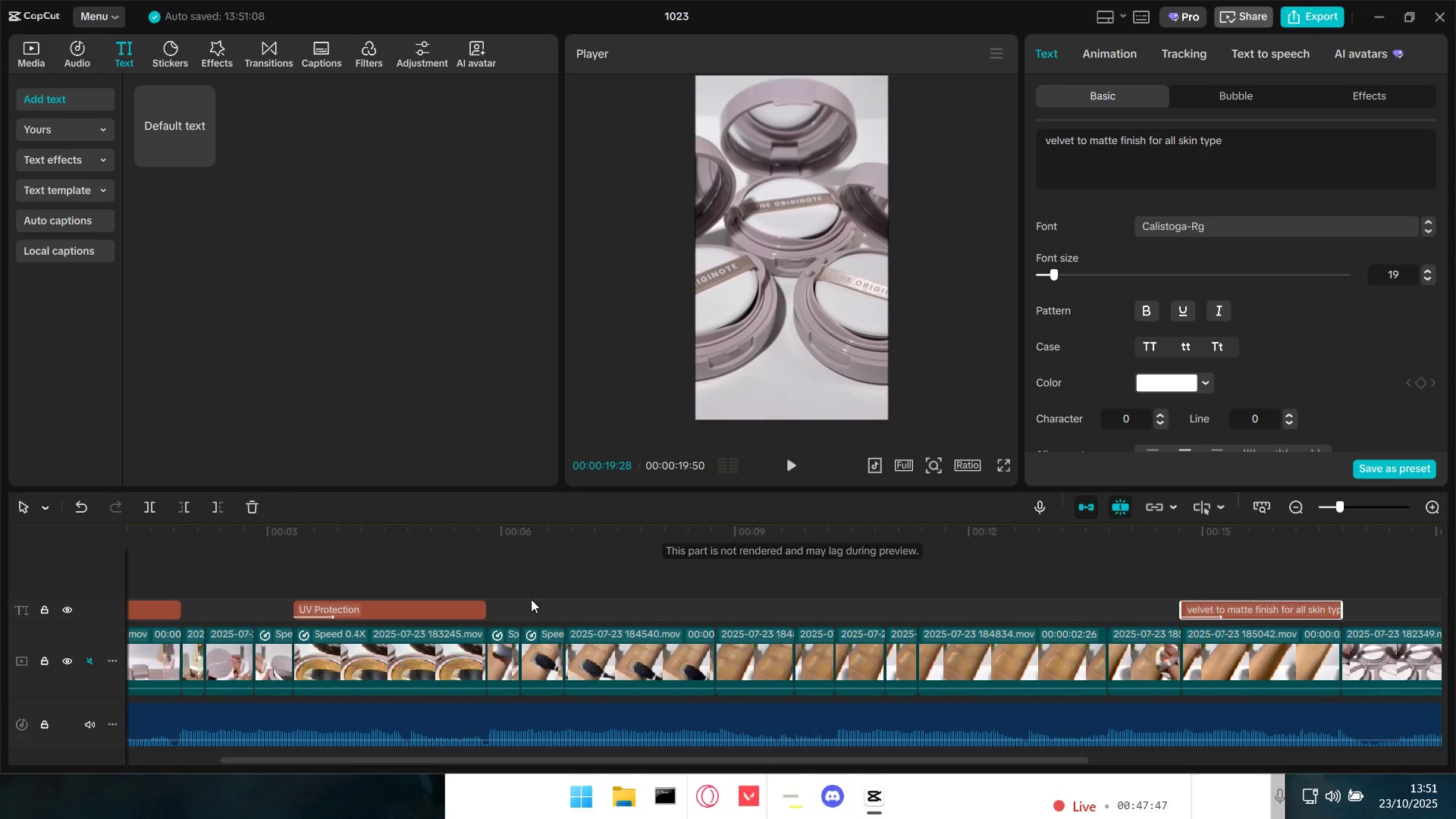 
left_click([369, 563])
 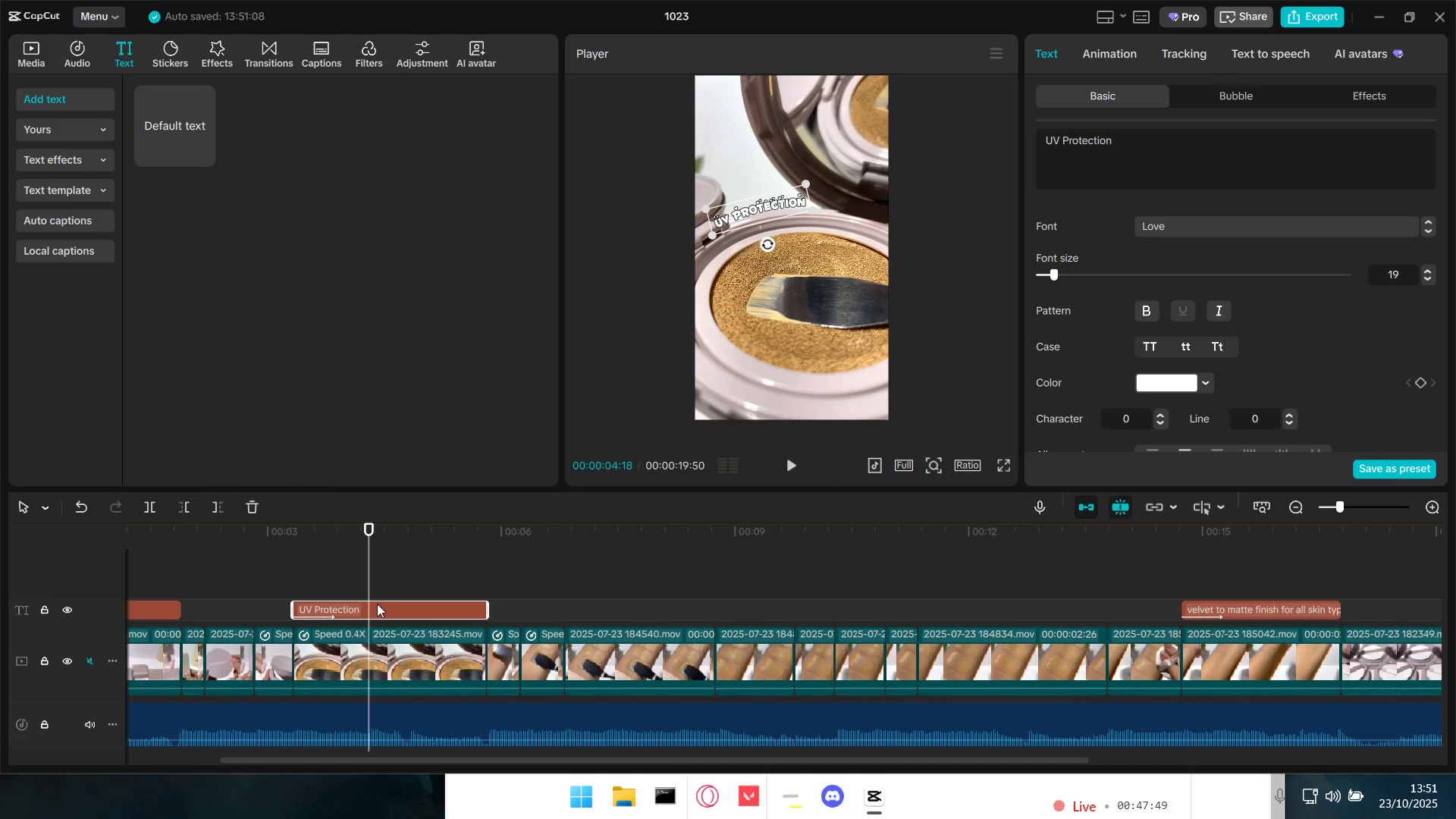 
key(Control+C)
 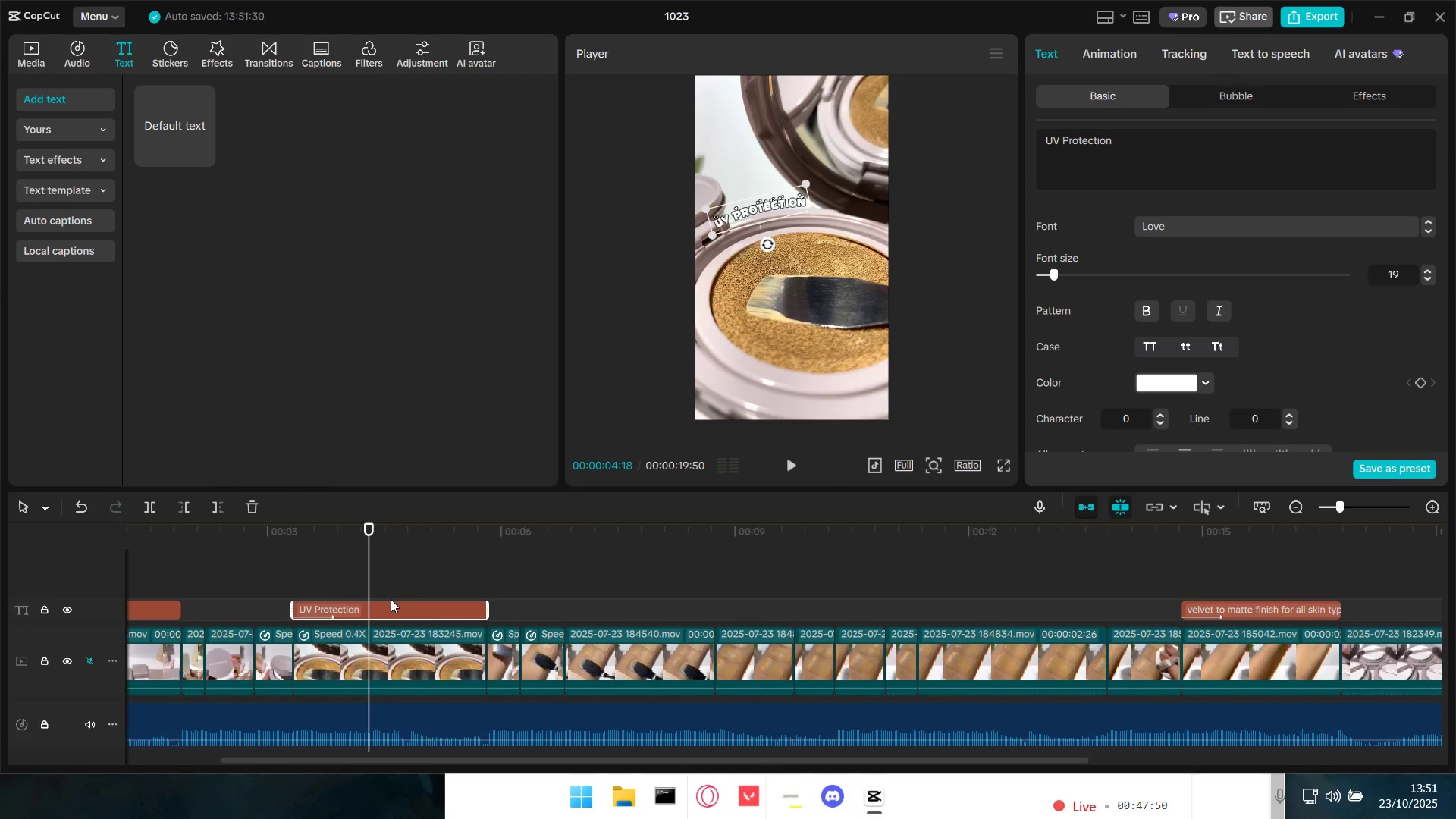 
key(Control+V)
 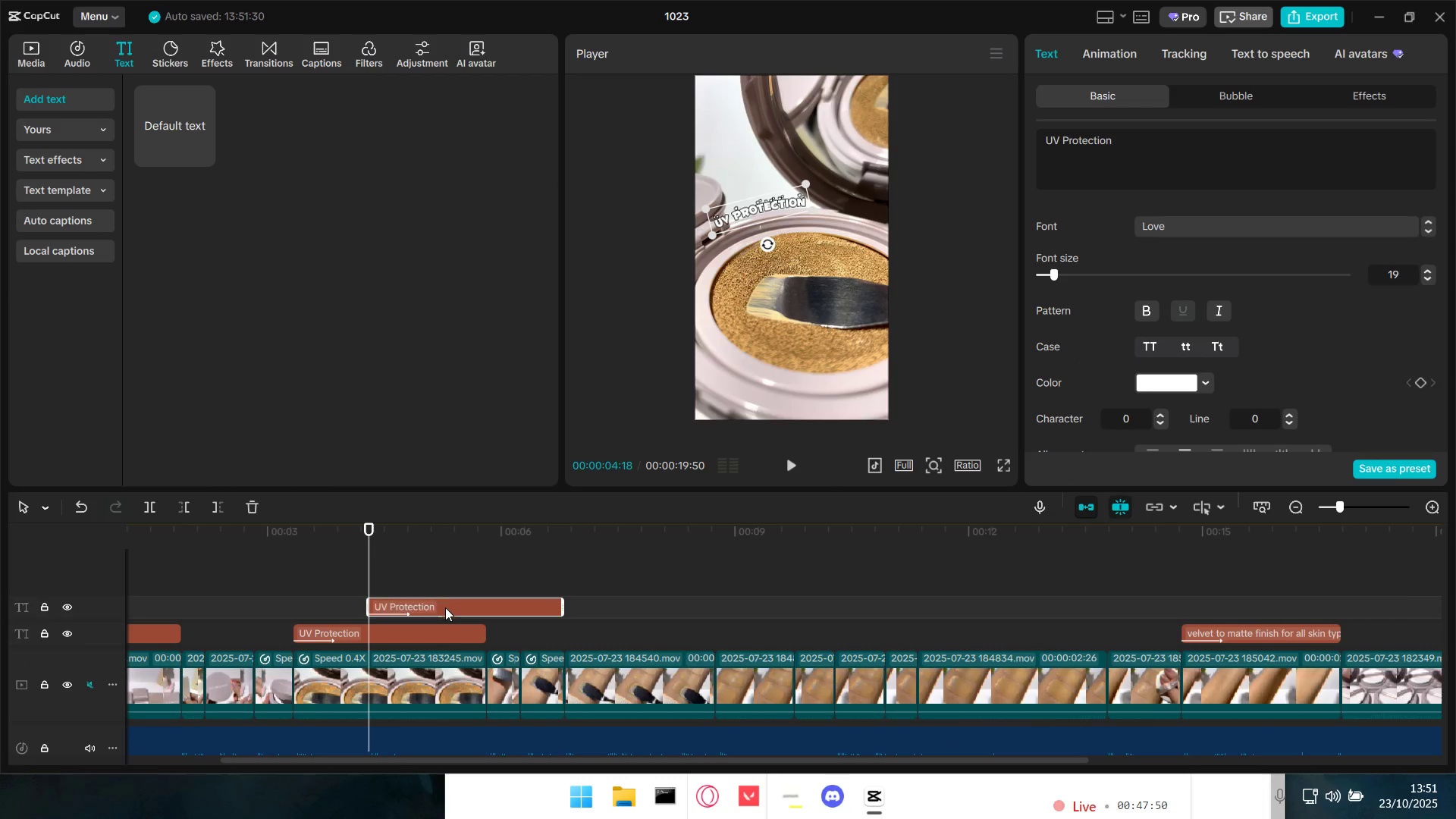 
left_click_drag(start_coordinate=[443, 609], to_coordinate=[368, 613])
 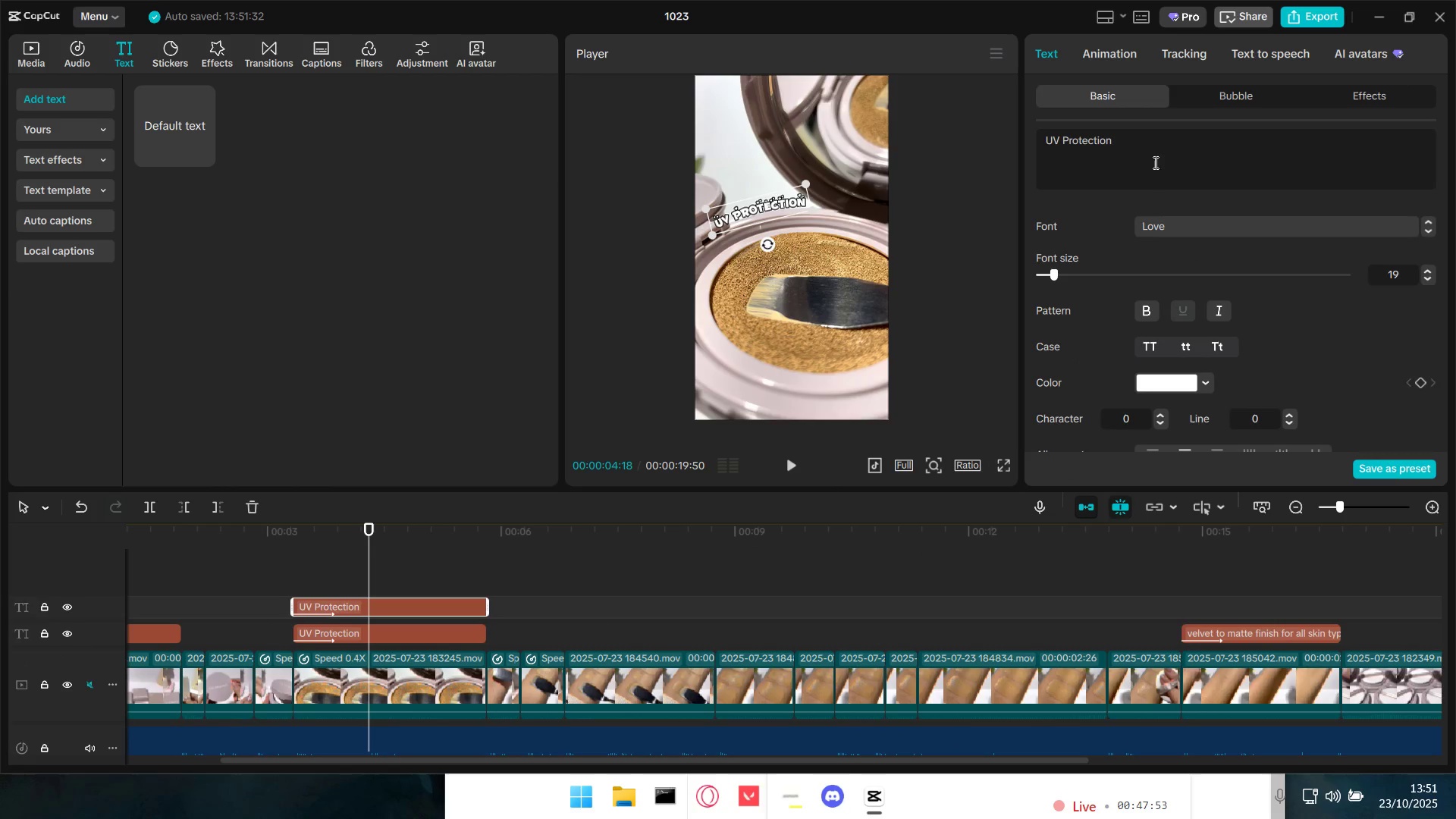 
left_click_drag(start_coordinate=[1136, 140], to_coordinate=[983, 135])
 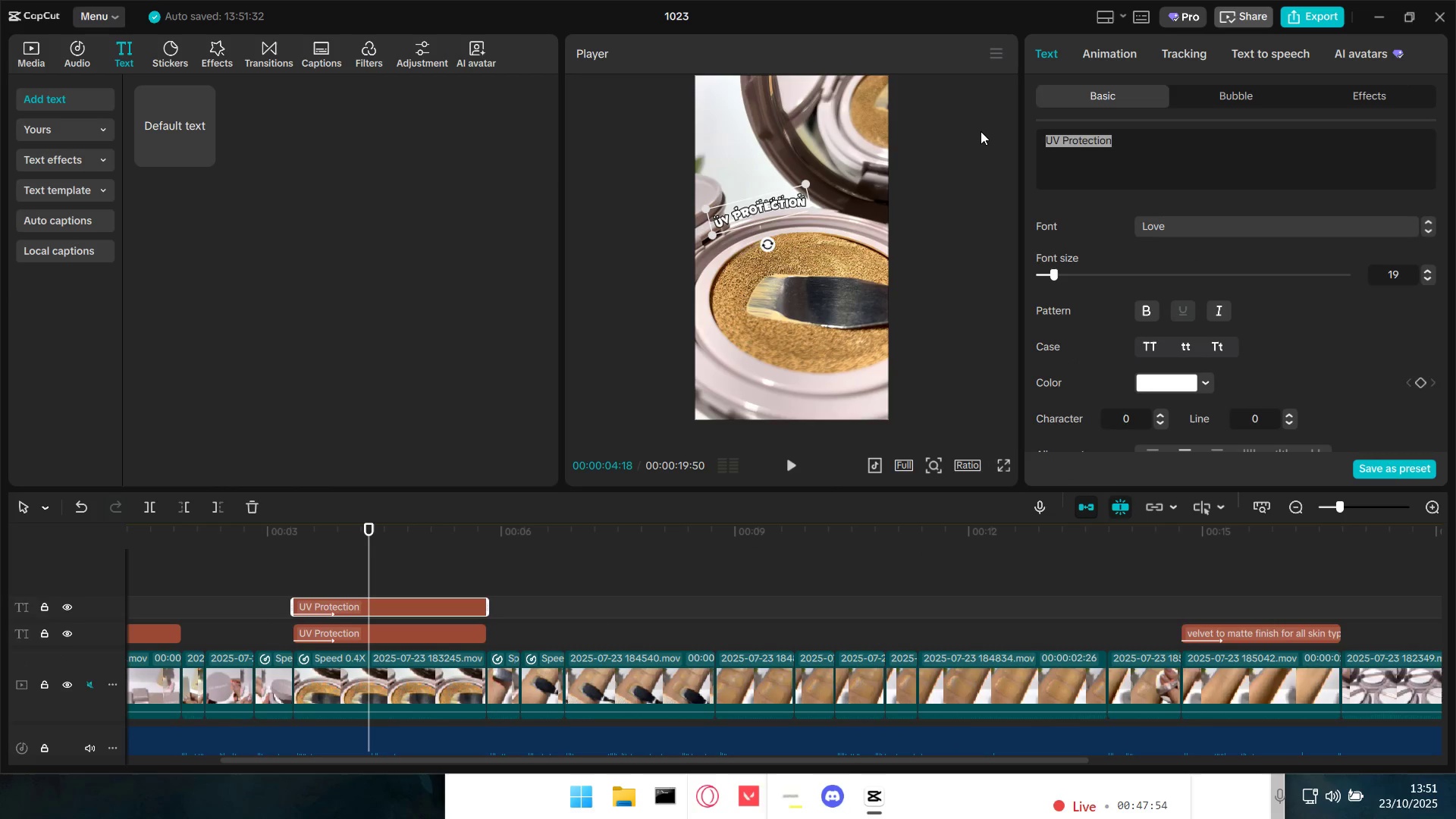 
key(Control+C)
 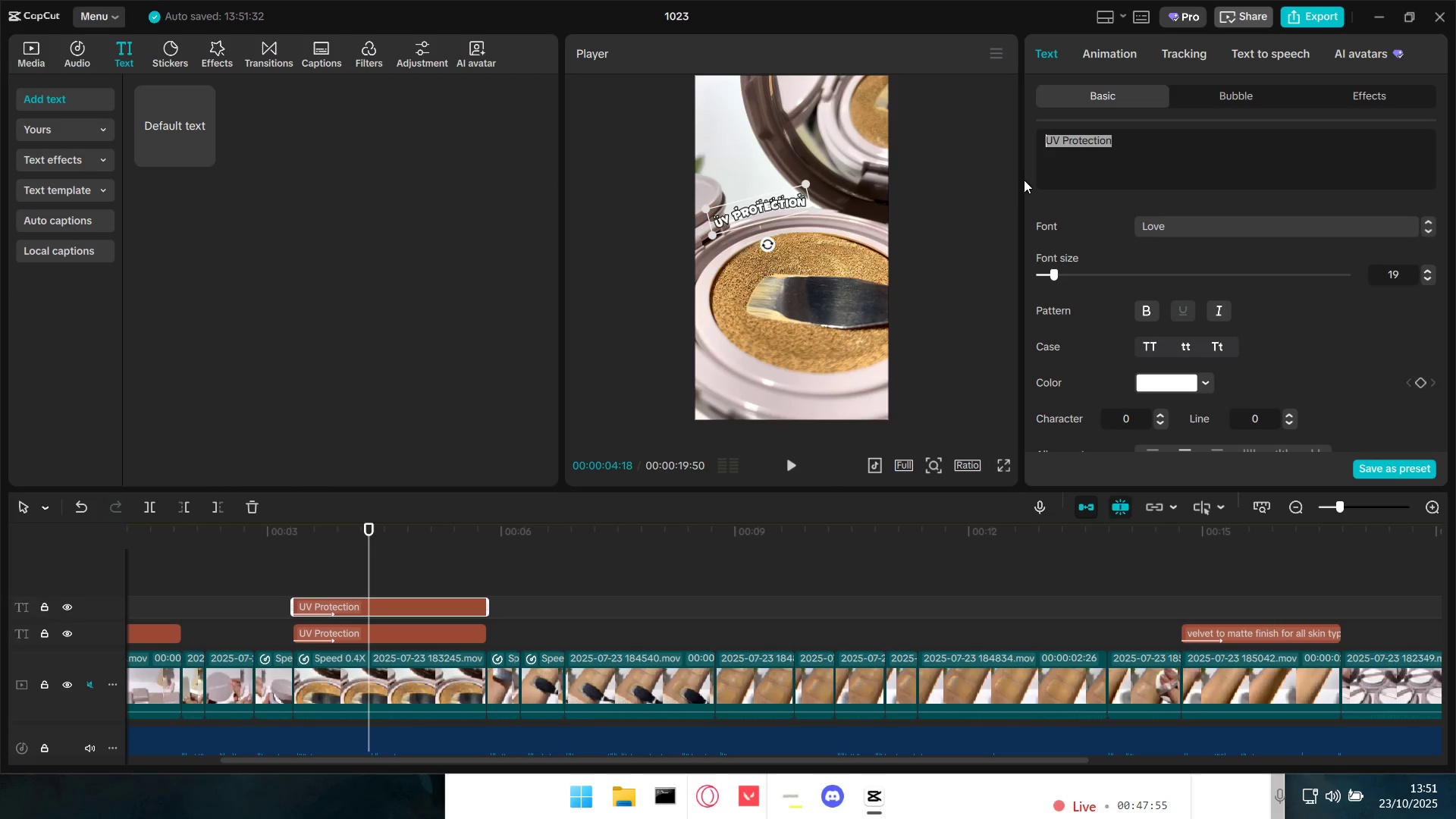 
key(Control+V)
 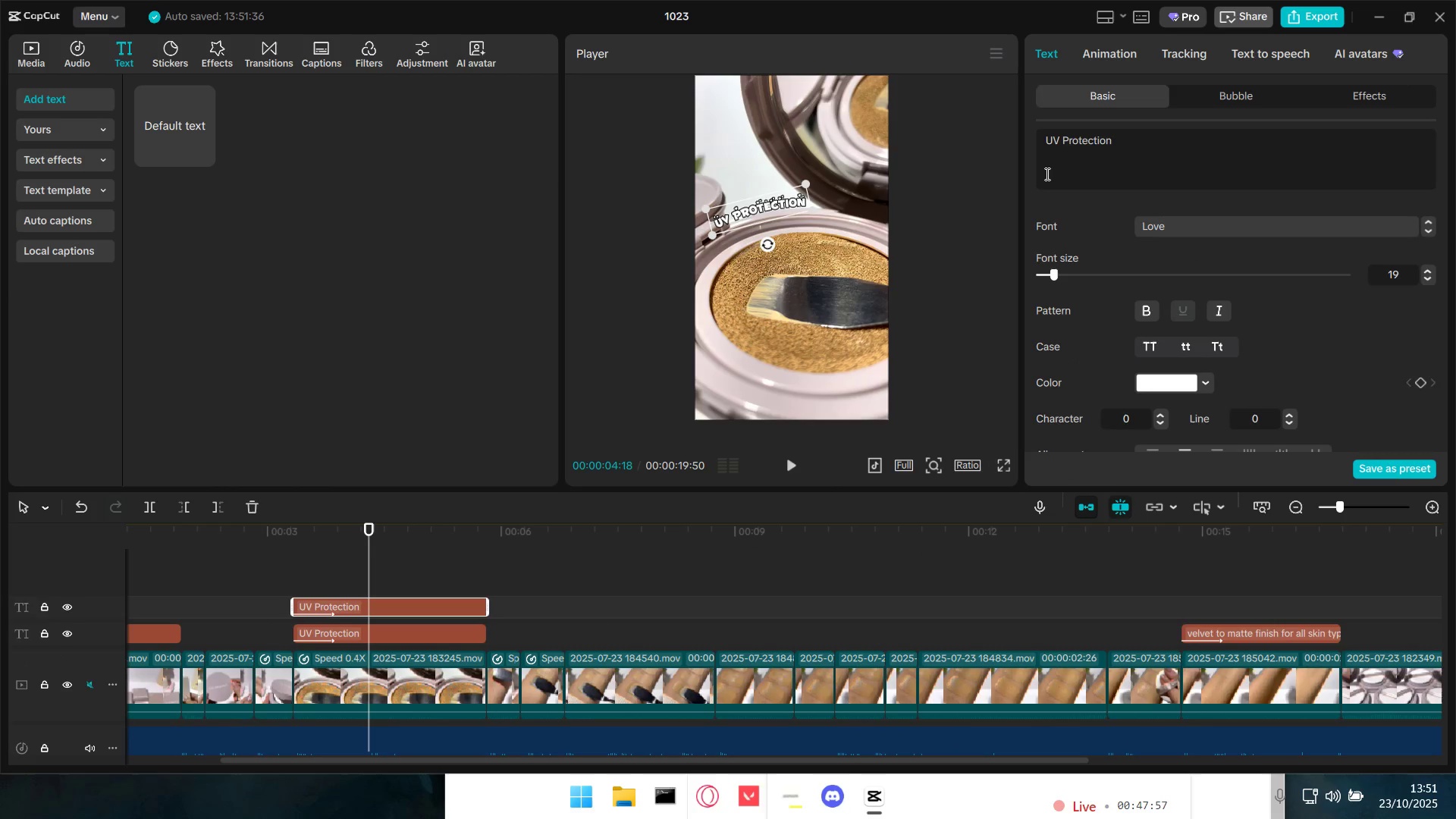 
key(Alt+AltLeft)
 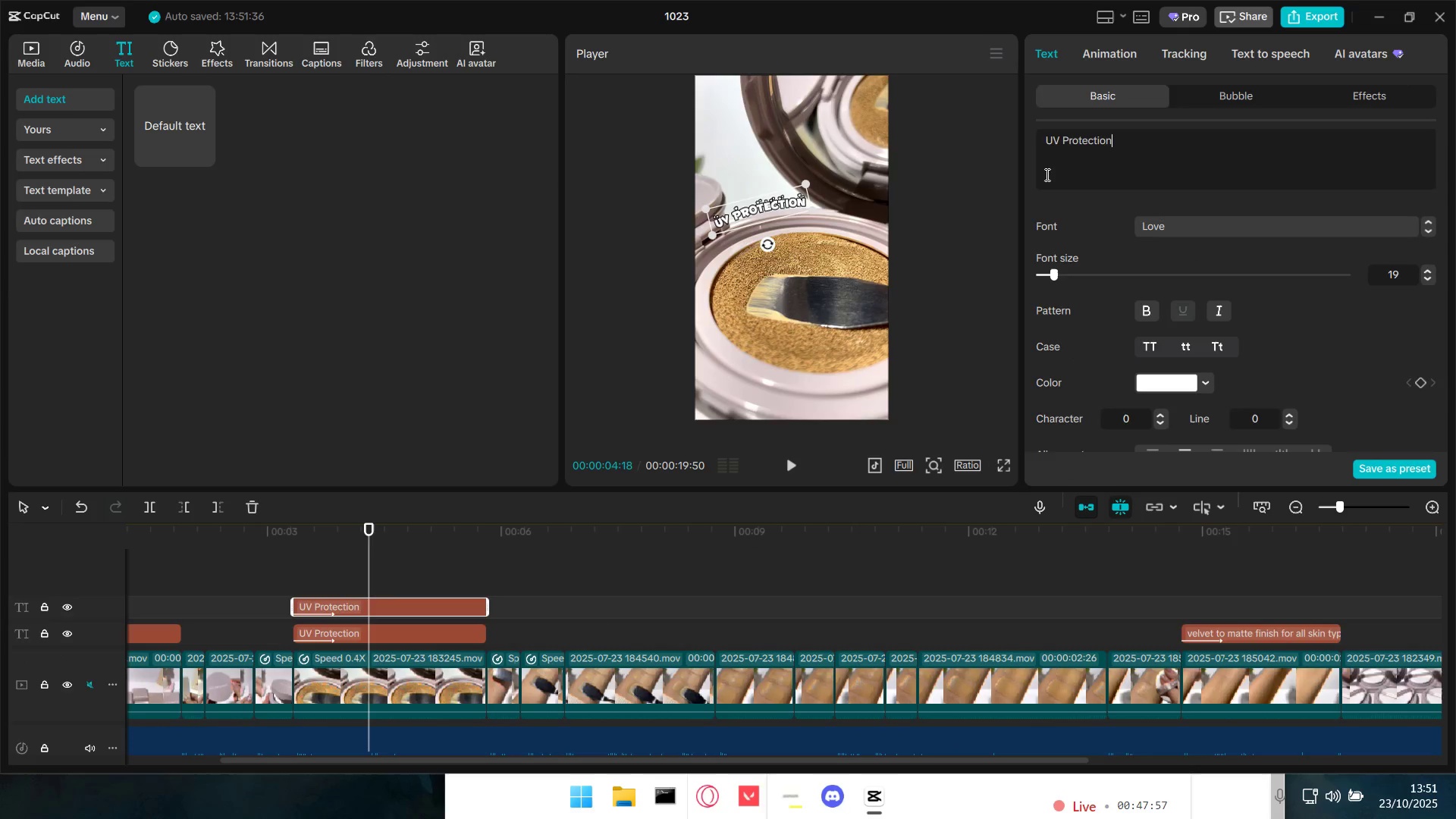 
key(Alt+Tab)
 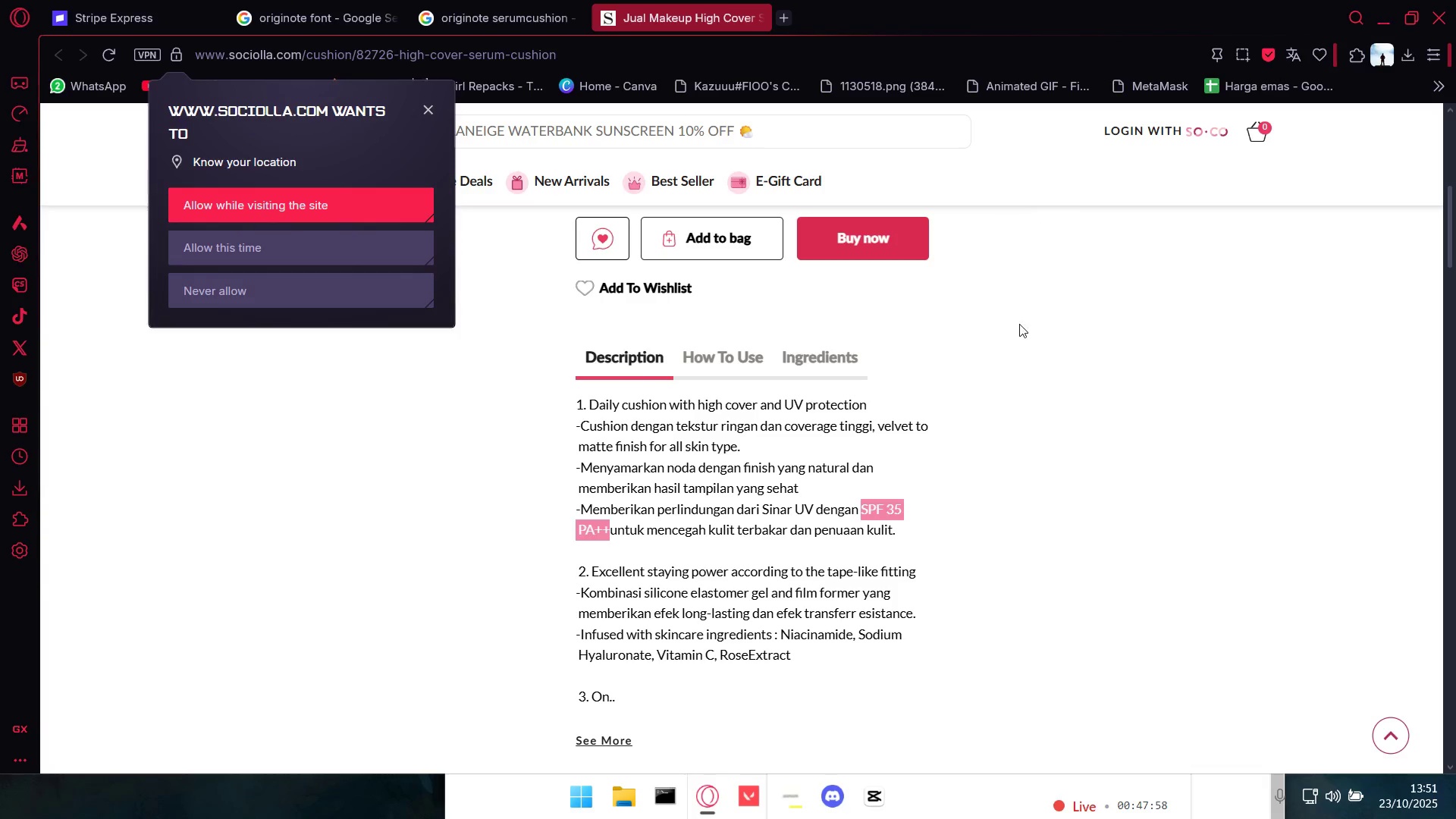 
key(Control+C)
 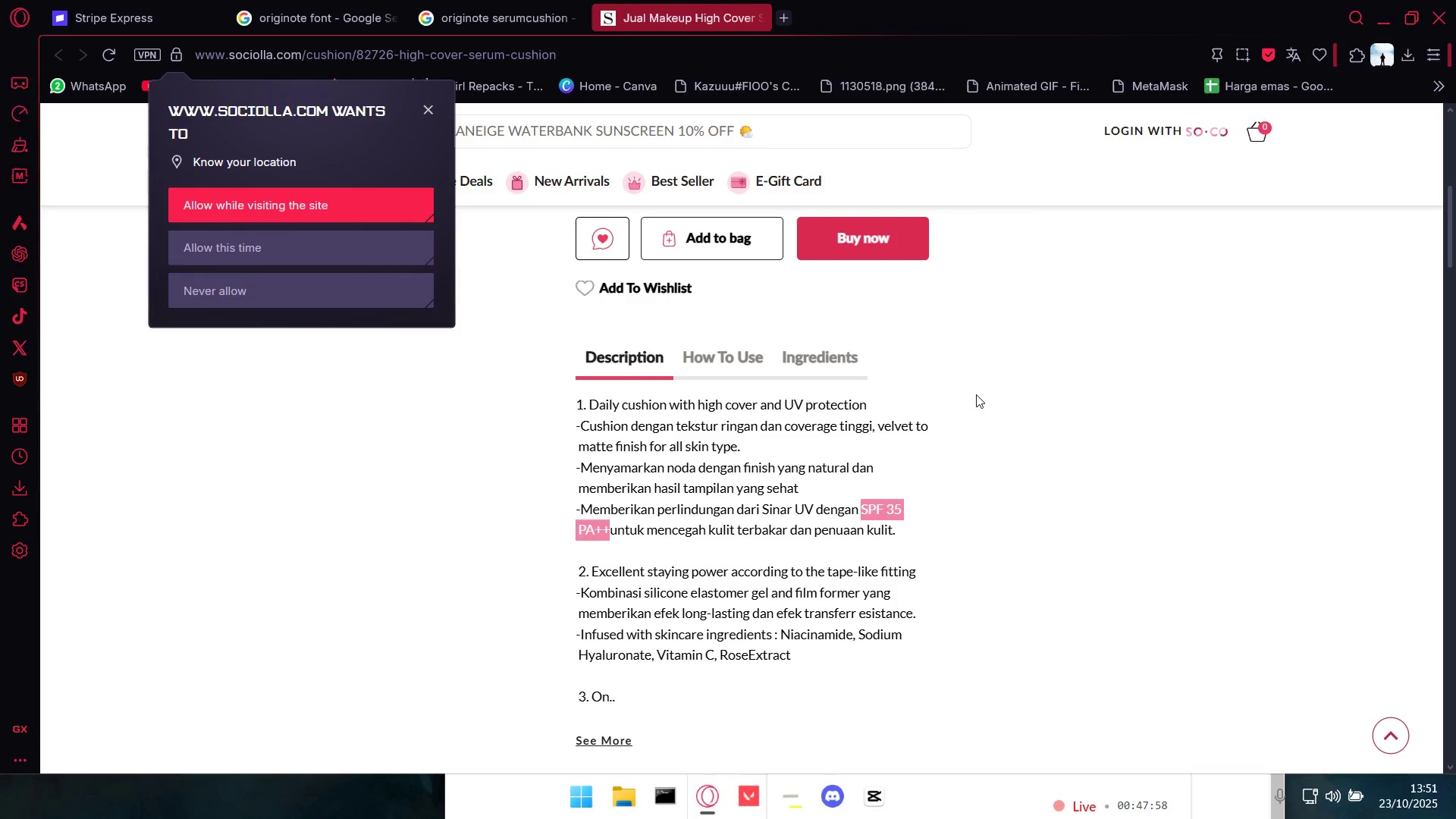 
key(Alt+AltLeft)
 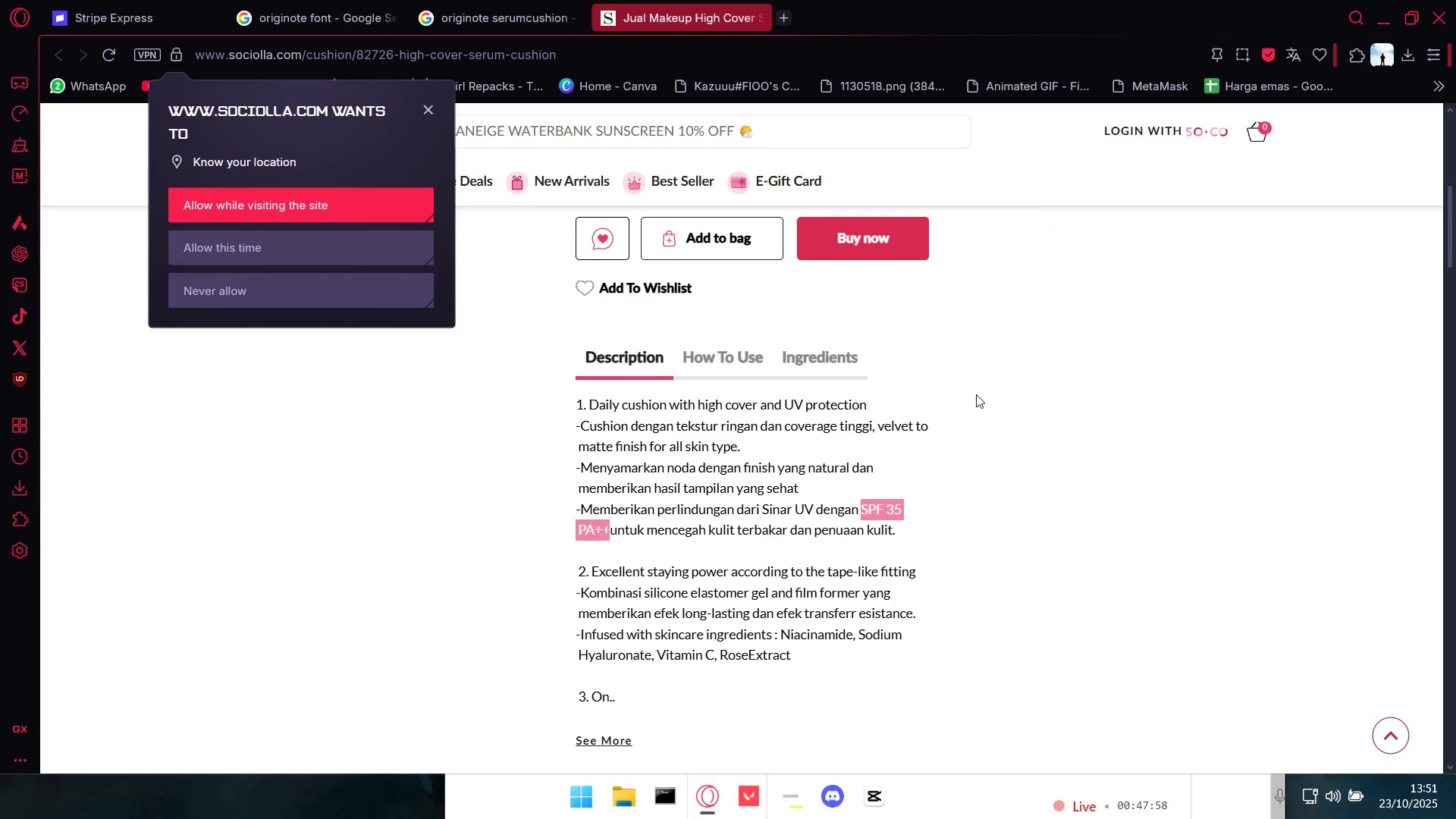 
key(Alt+Tab)
 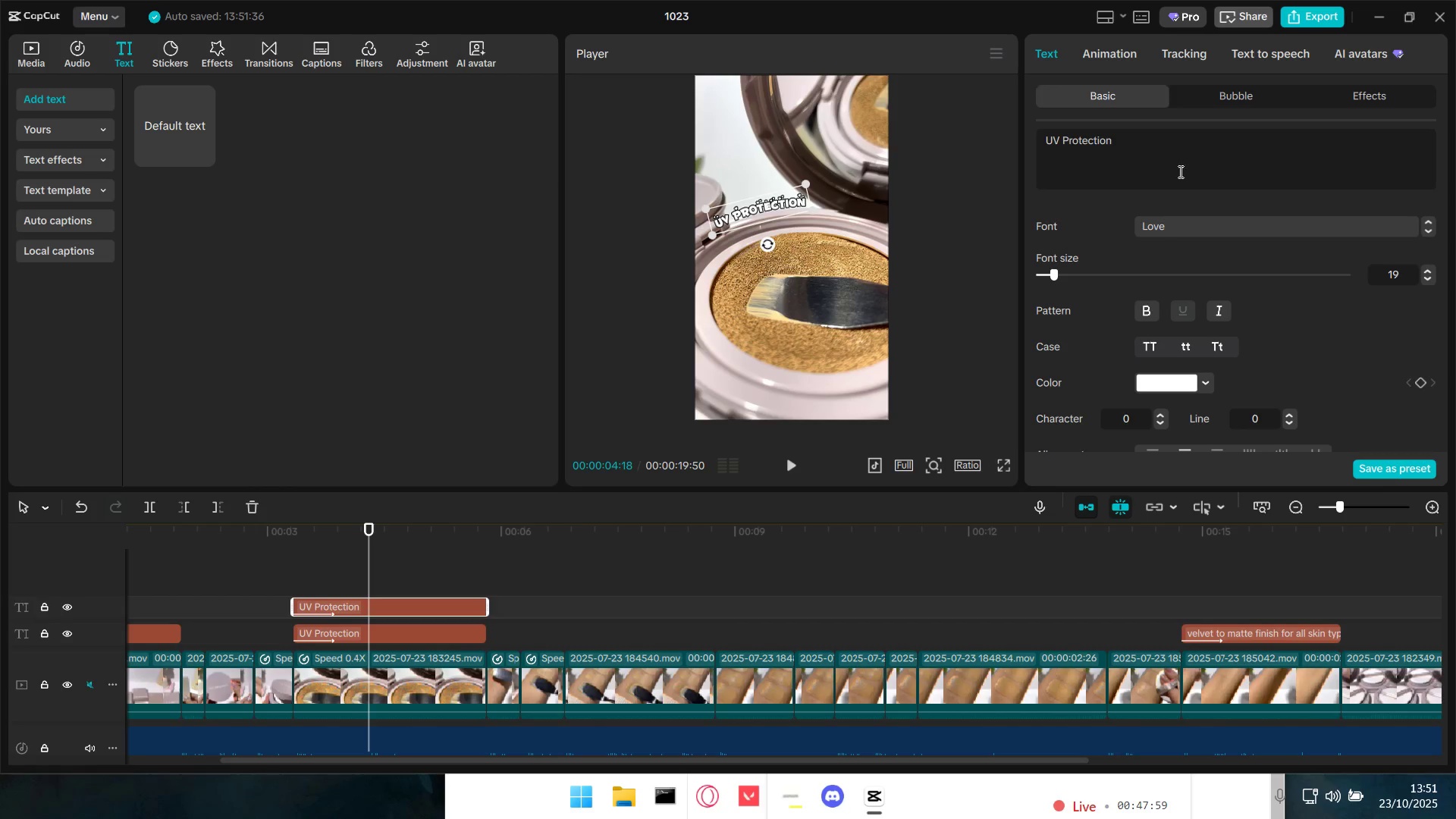 
left_click_drag(start_coordinate=[1158, 150], to_coordinate=[1015, 138])
 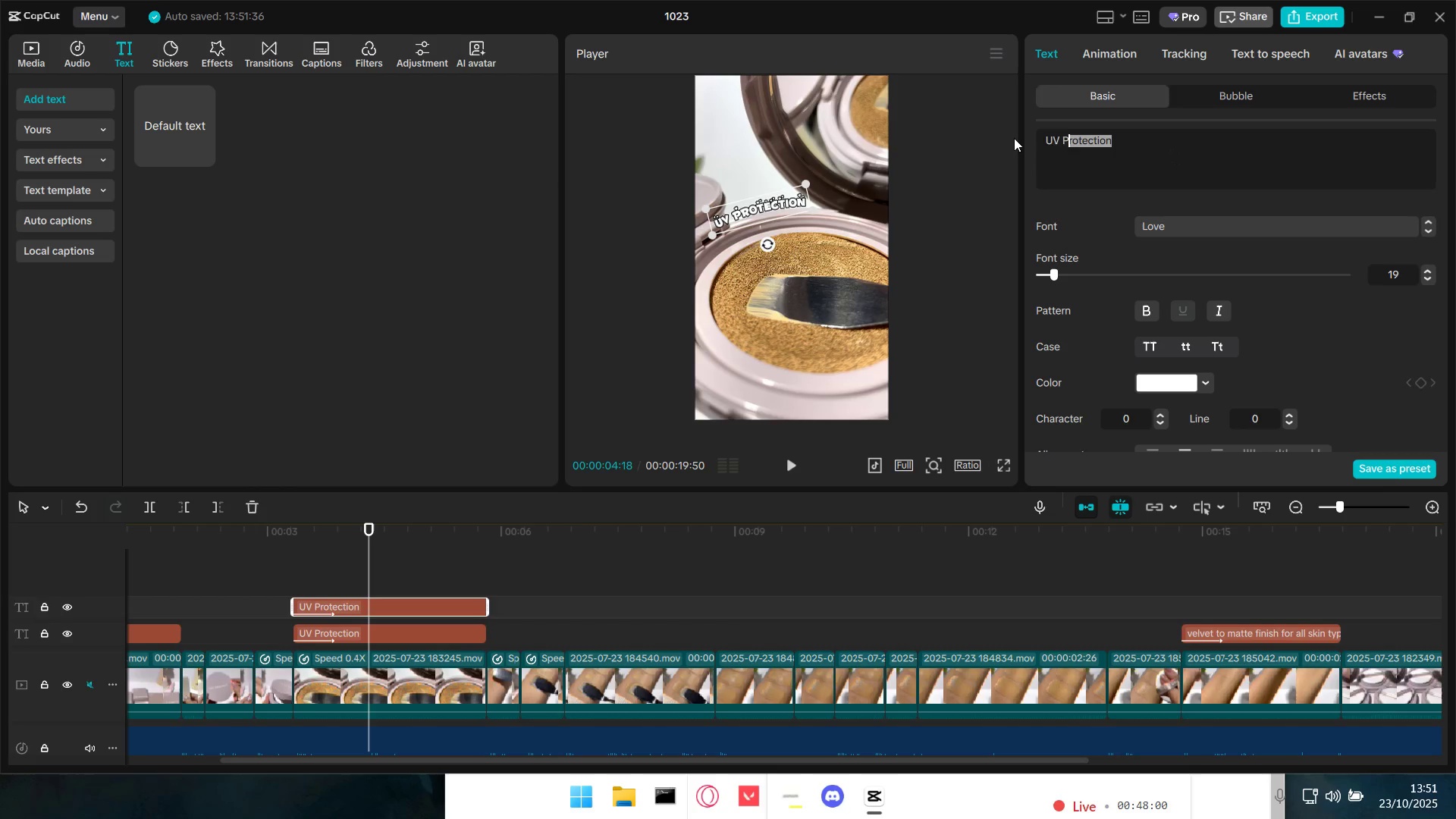 
key(Control+V)
 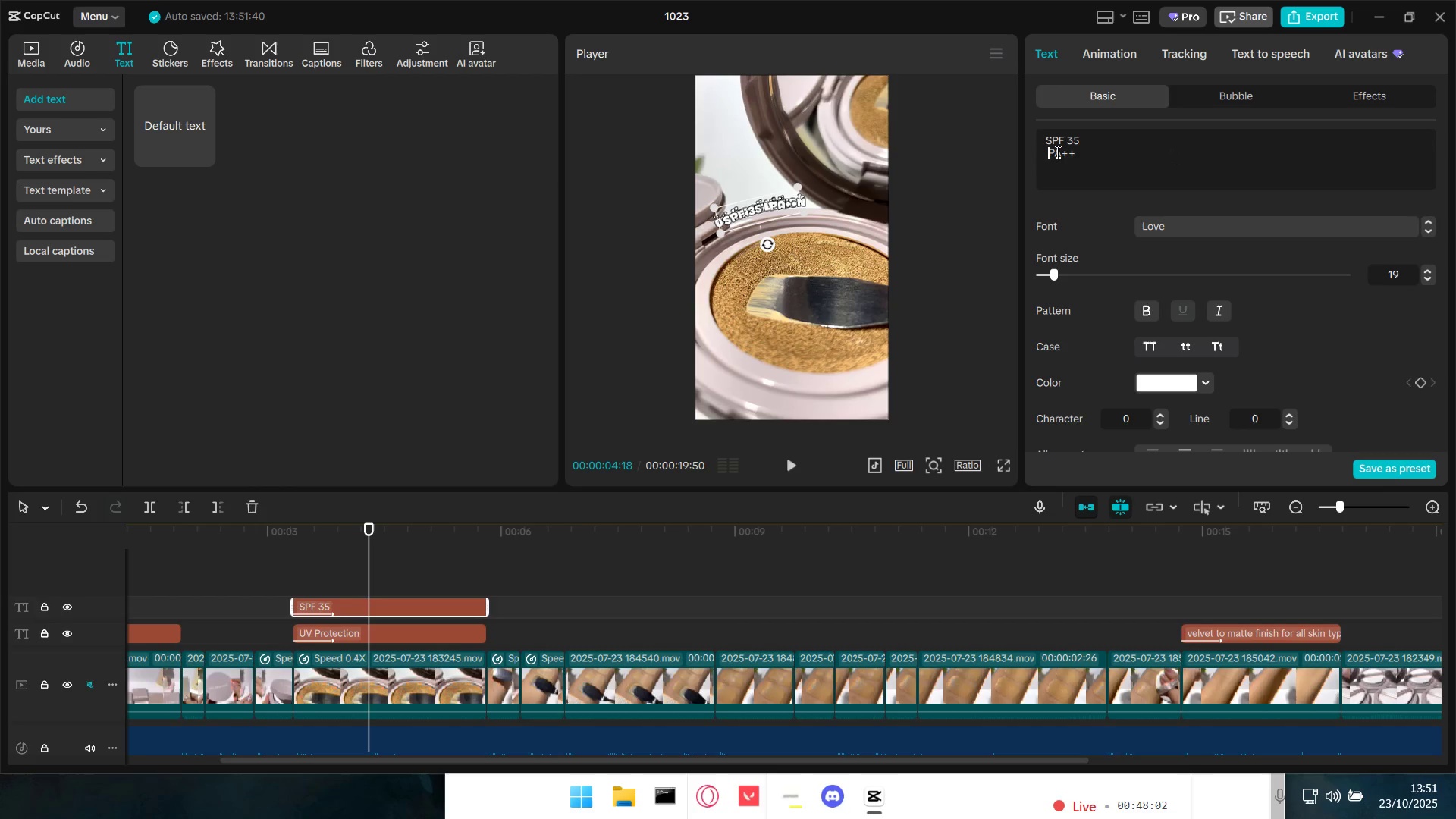 
key(Backspace)
 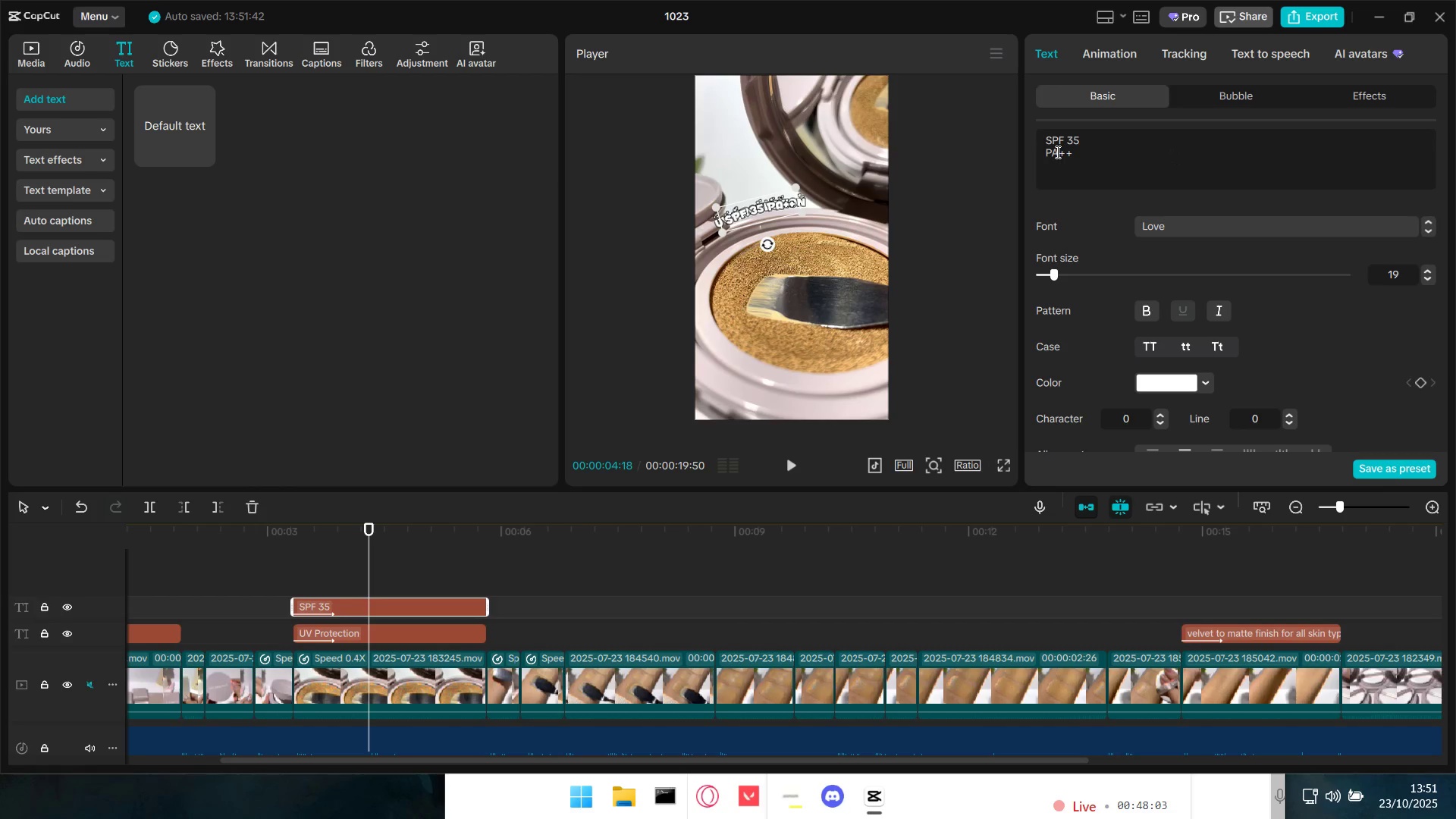 
key(Backspace)
 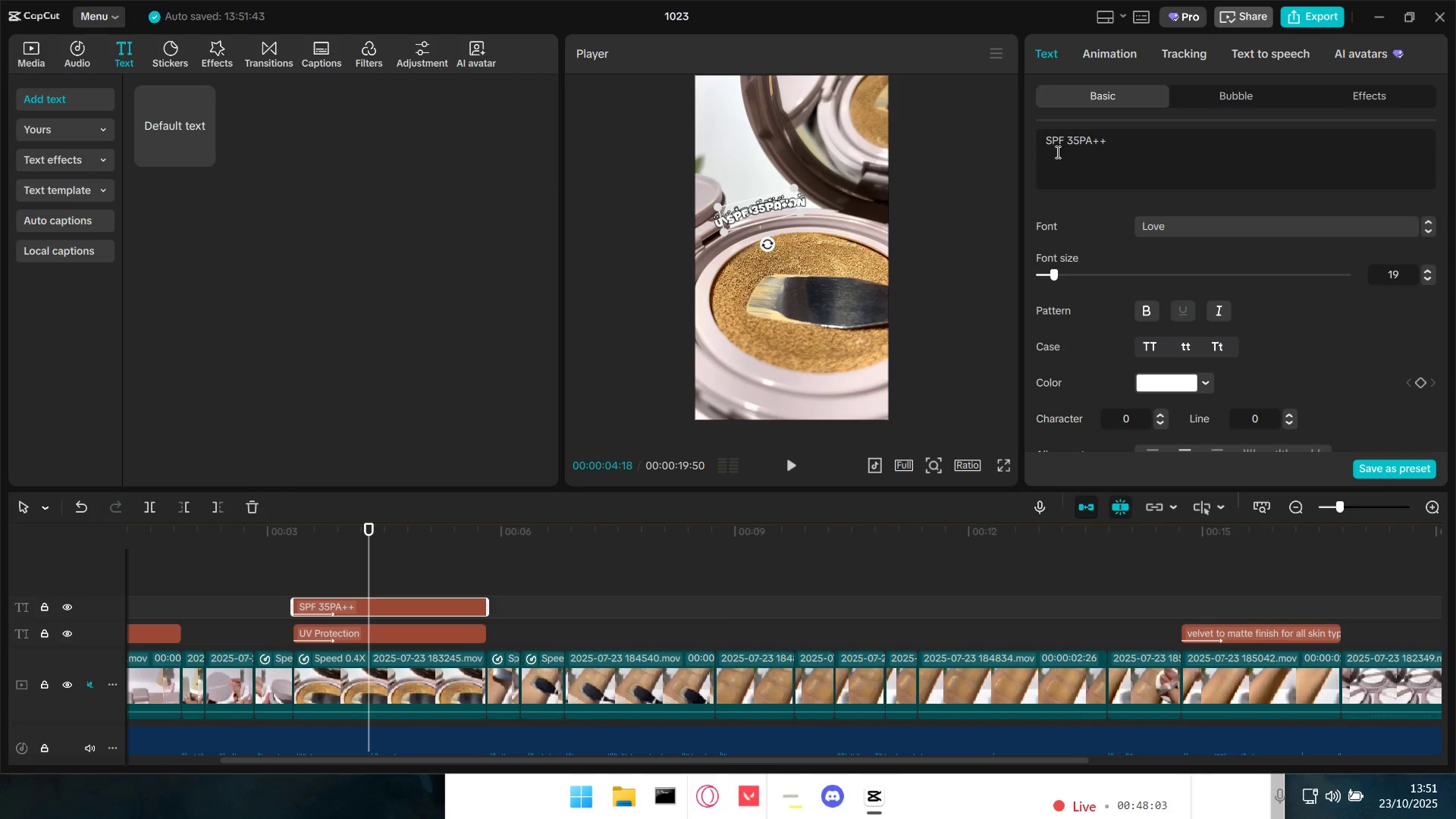 
key(Space)
 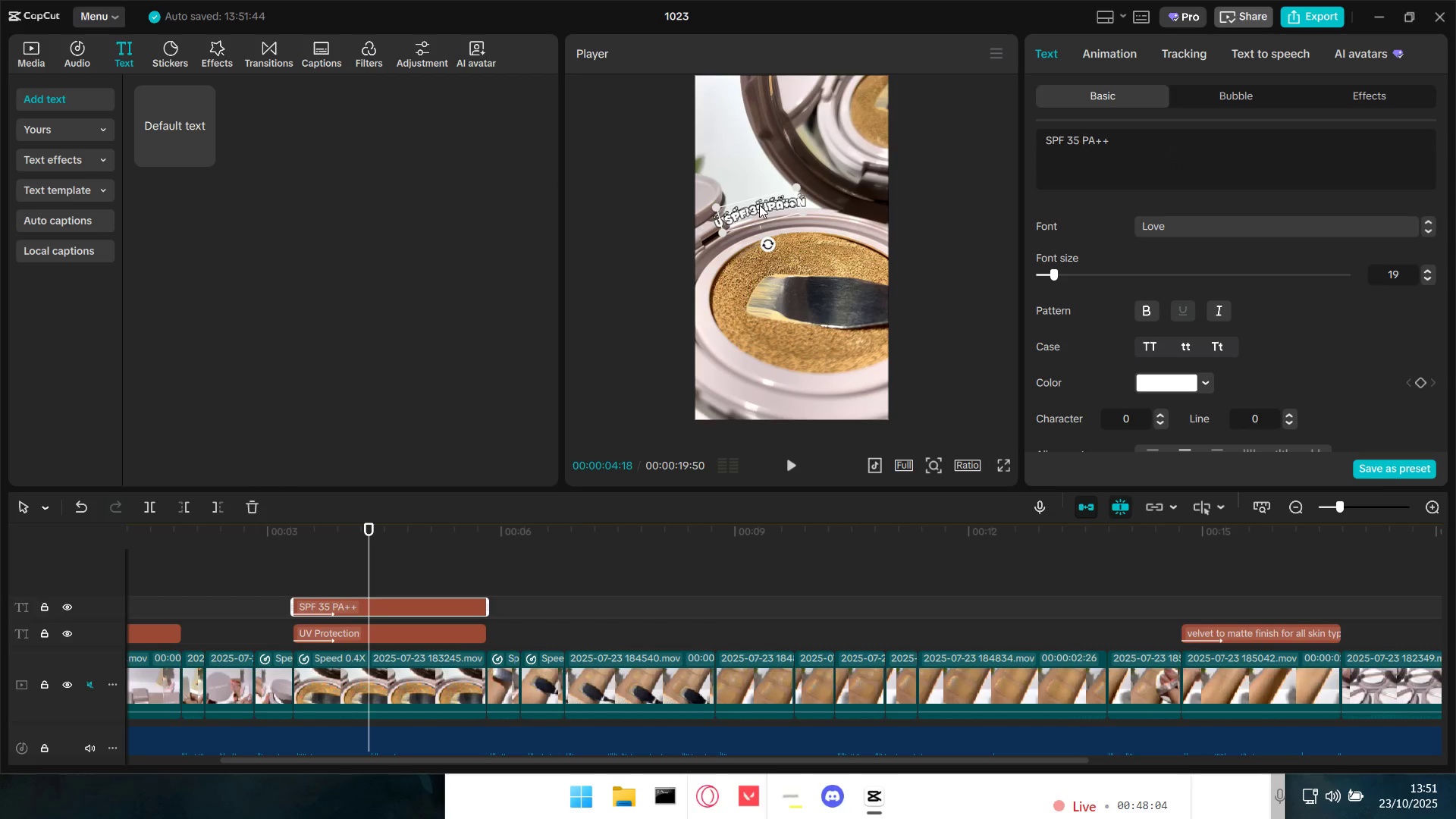 
left_click_drag(start_coordinate=[761, 206], to_coordinate=[767, 221])
 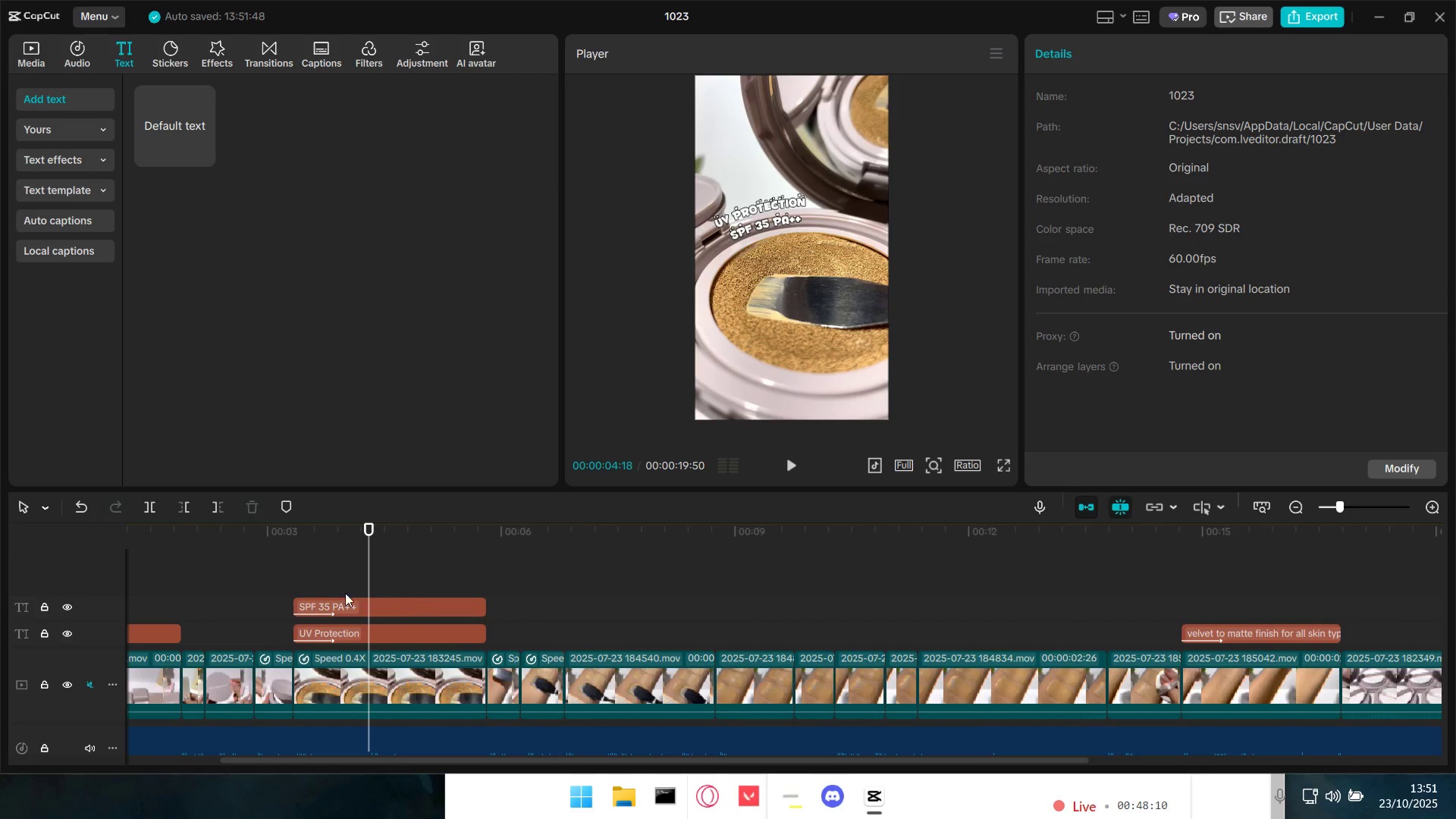 
key(Space)
 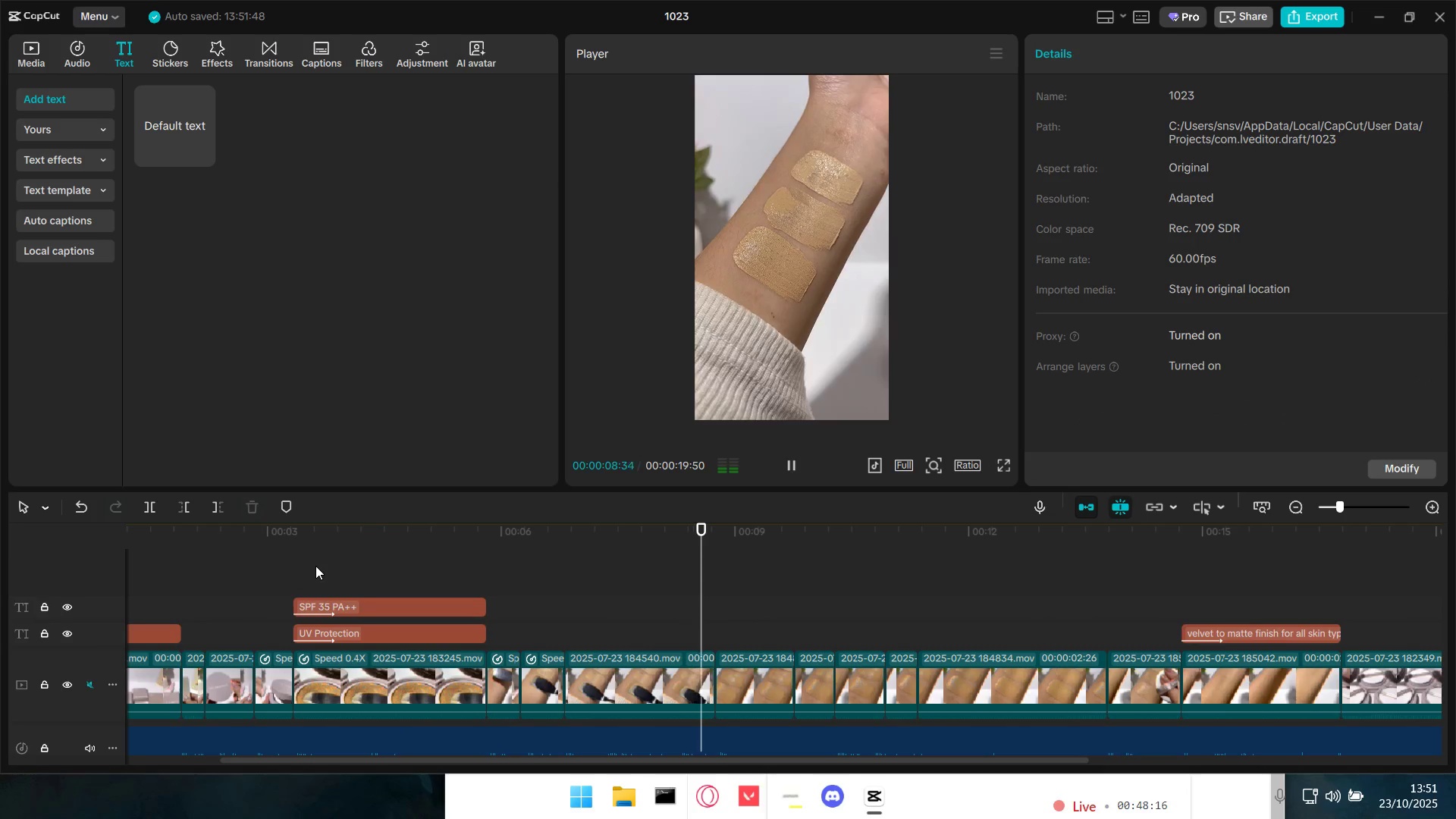 
wait(7.37)
 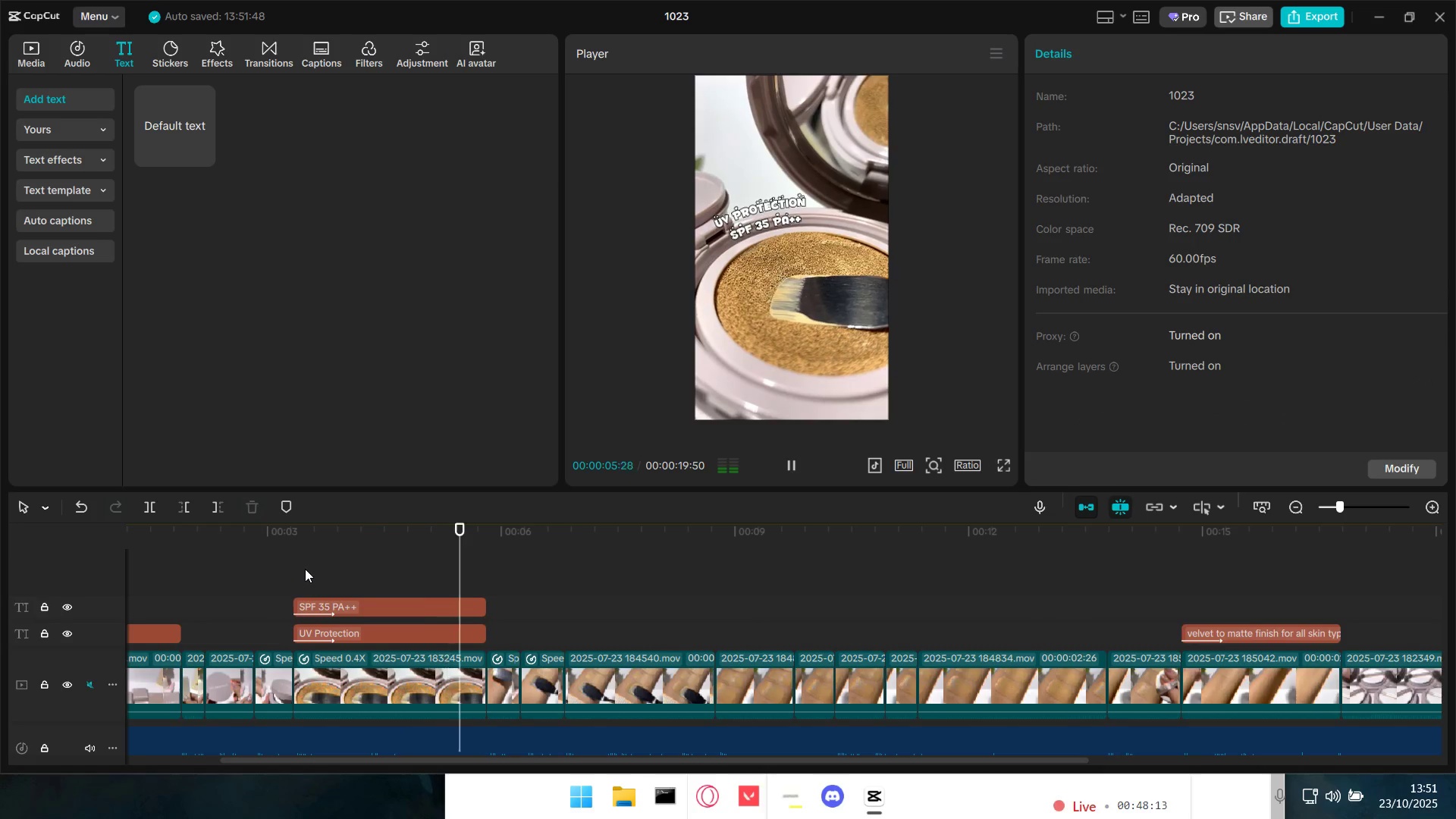 
left_click([501, 588])
 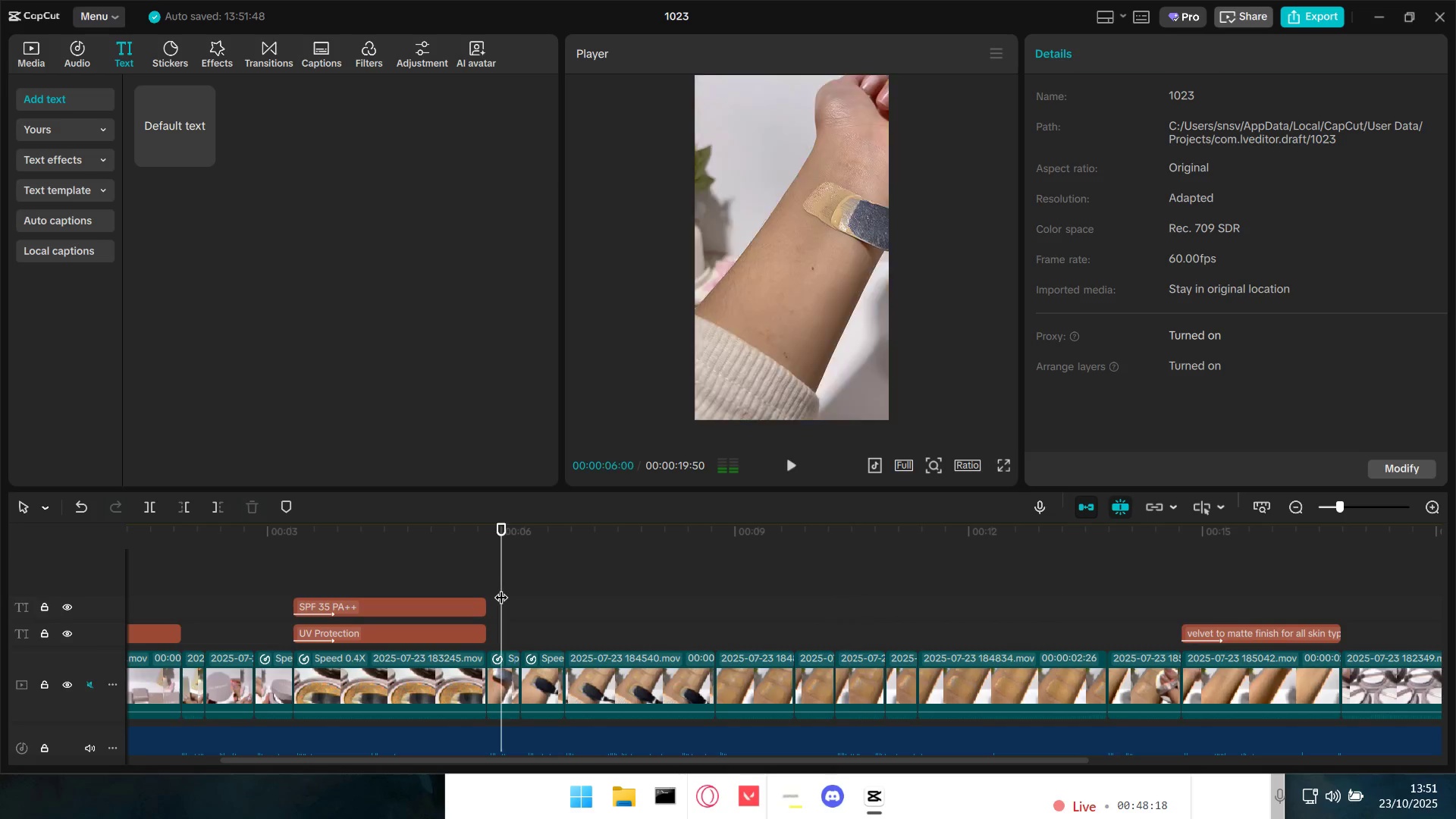 
key(Space)
 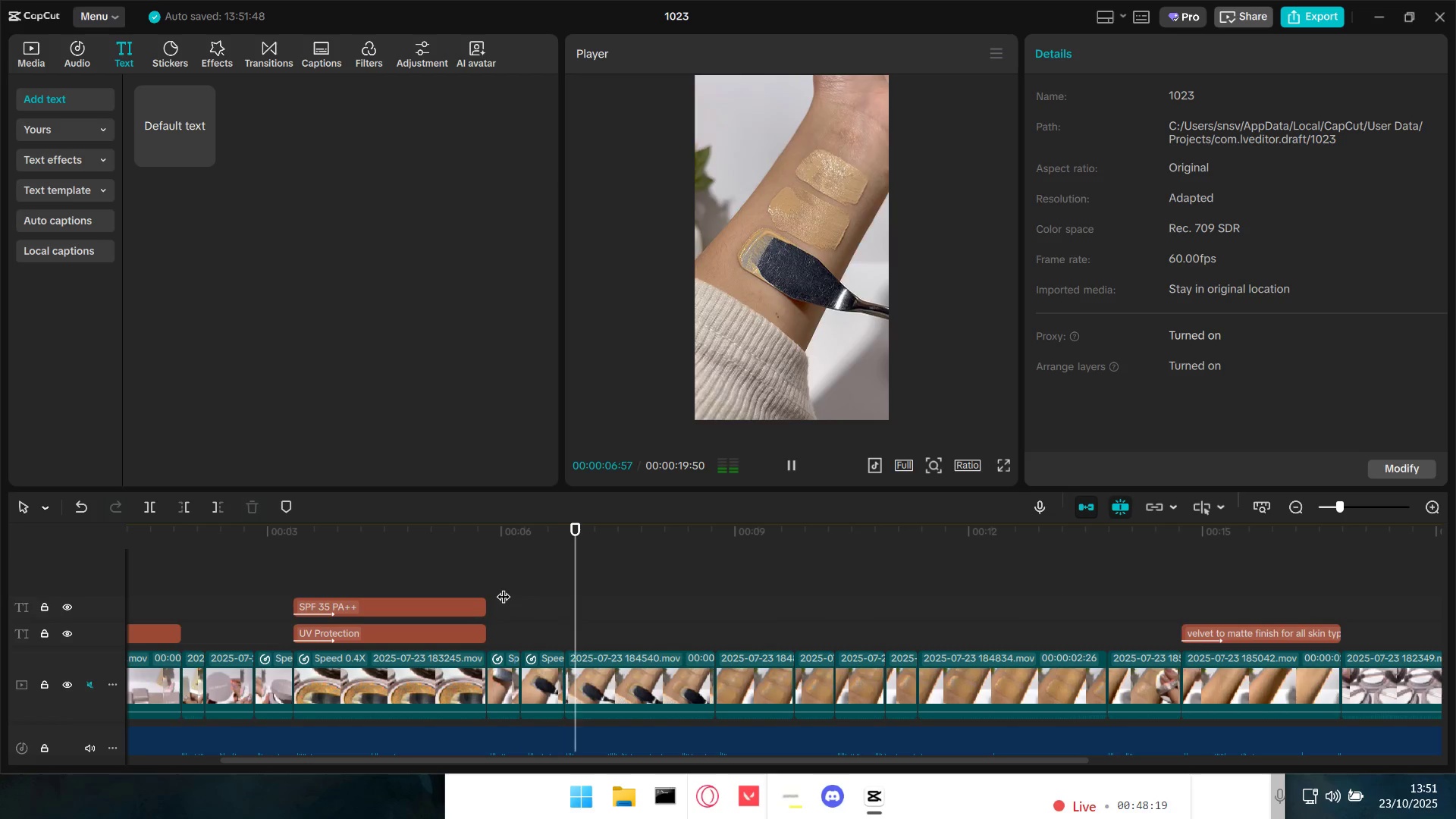 
key(Space)
 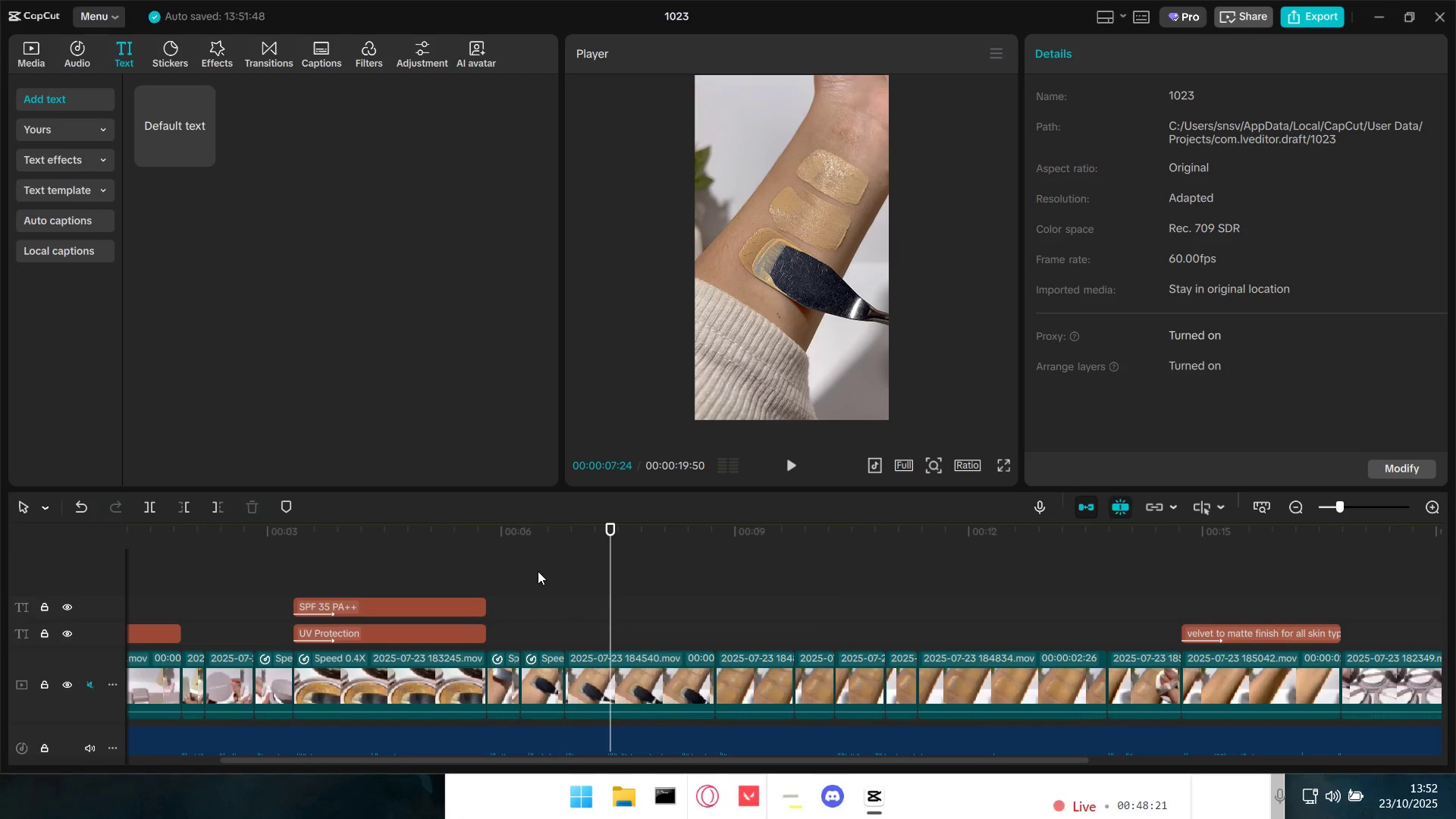 
left_click([527, 569])
 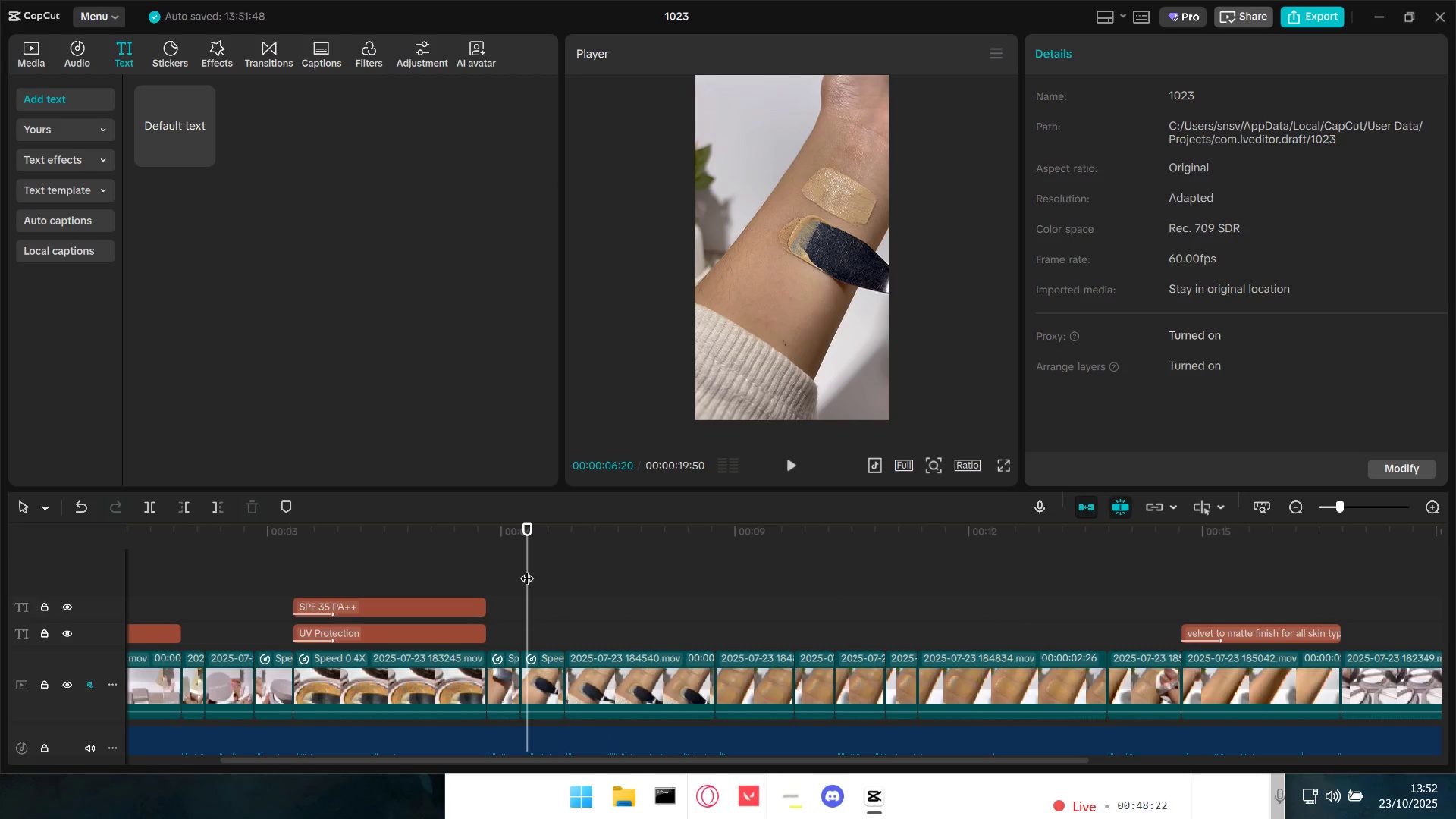 
key(Space)
 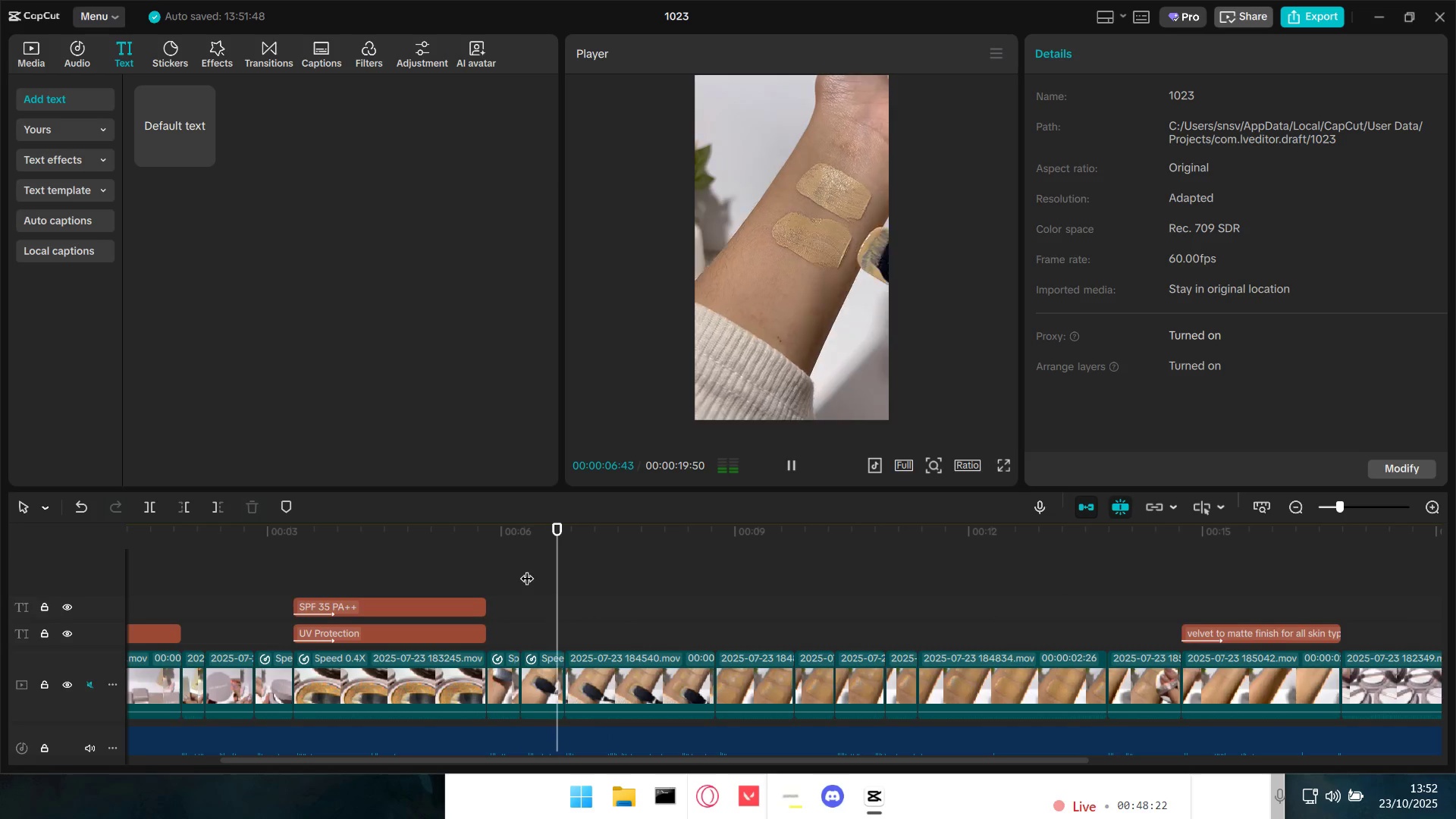 
key(Space)
 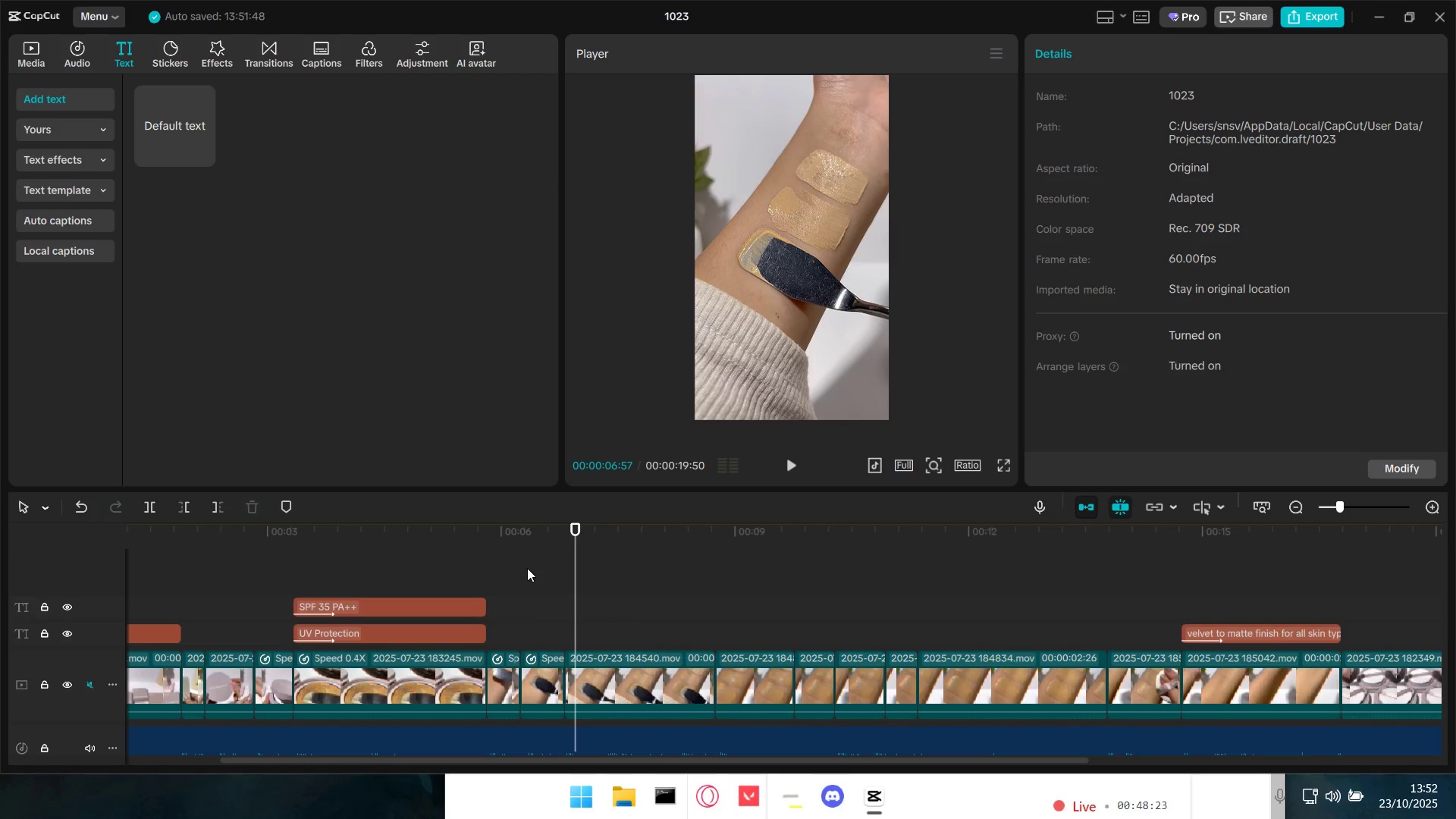 
key(Space)
 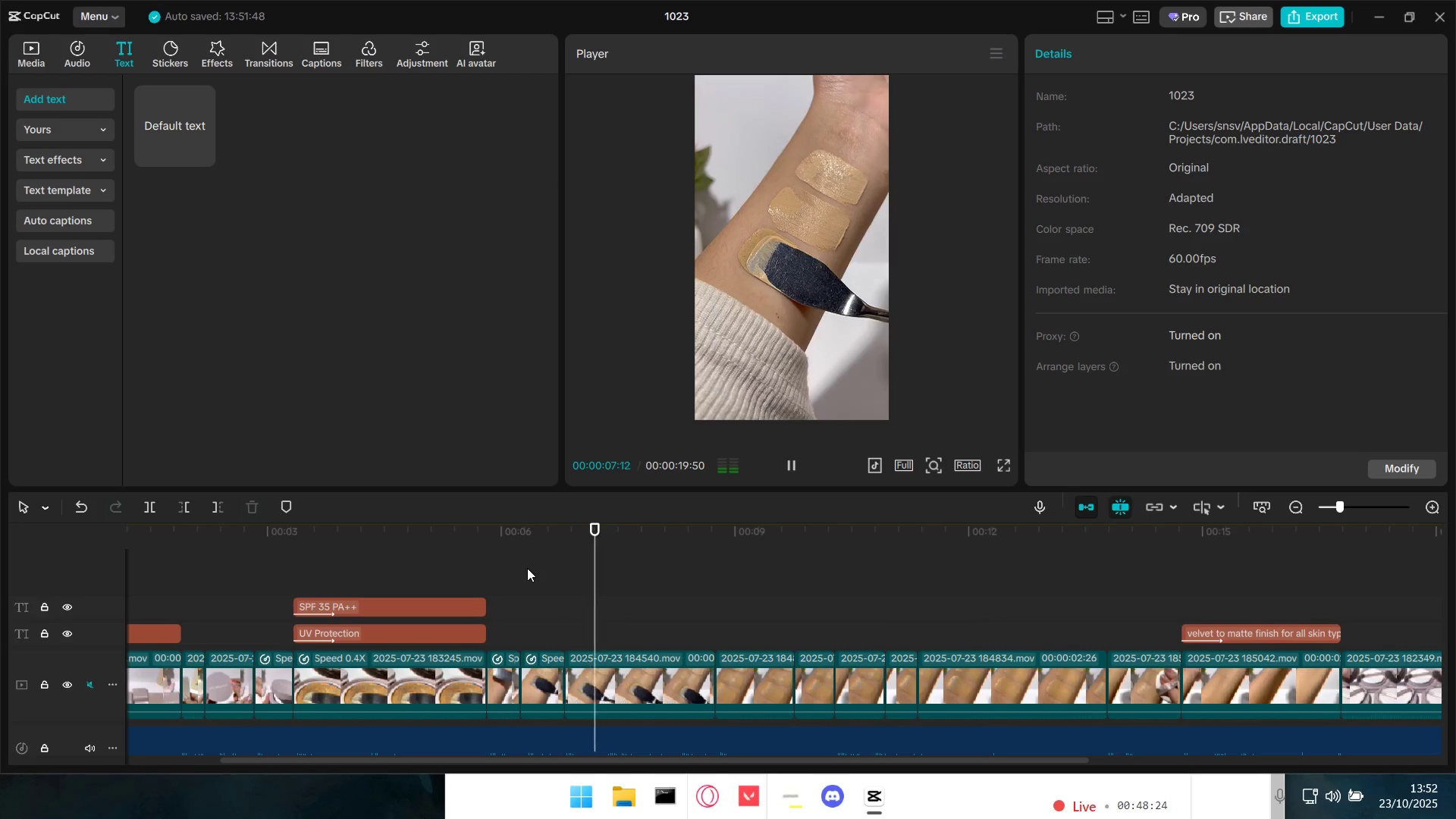 
key(Space)
 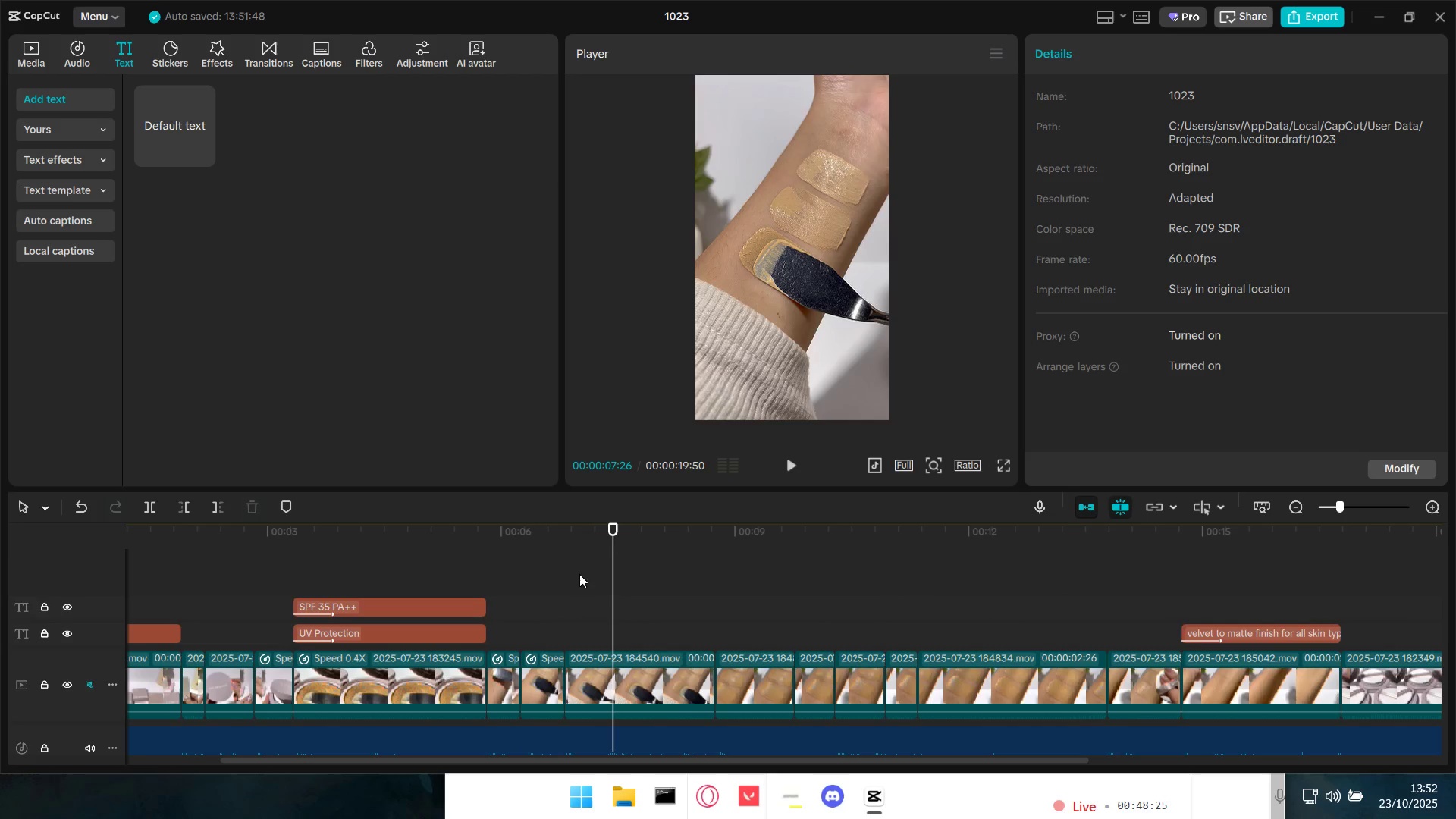 
hold_key(key=ControlLeft, duration=0.47)
scroll: coordinate [545, 701], scroll_direction: up, amount: 5.0
 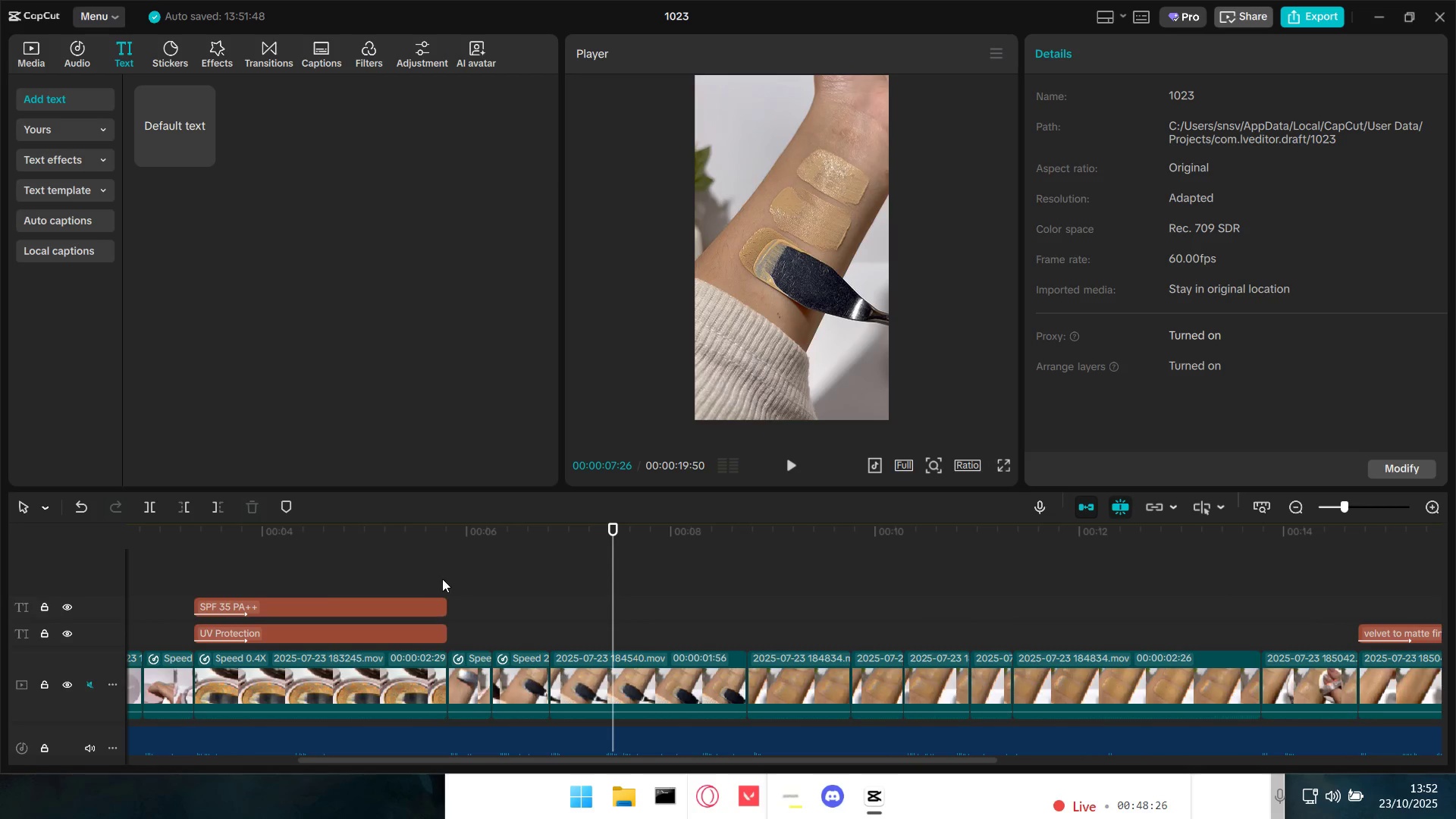 
left_click([435, 579])
 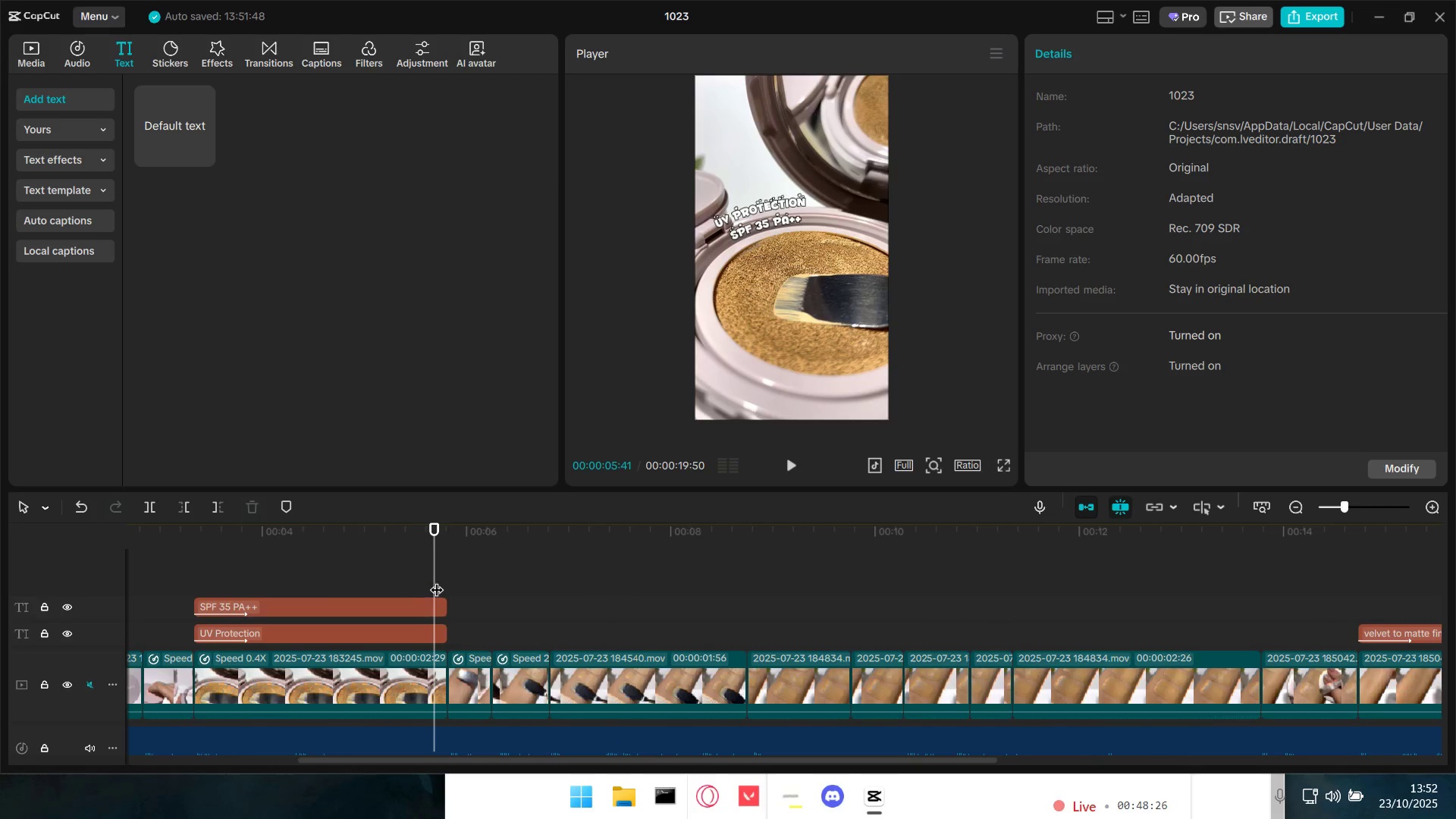 
key(Space)
 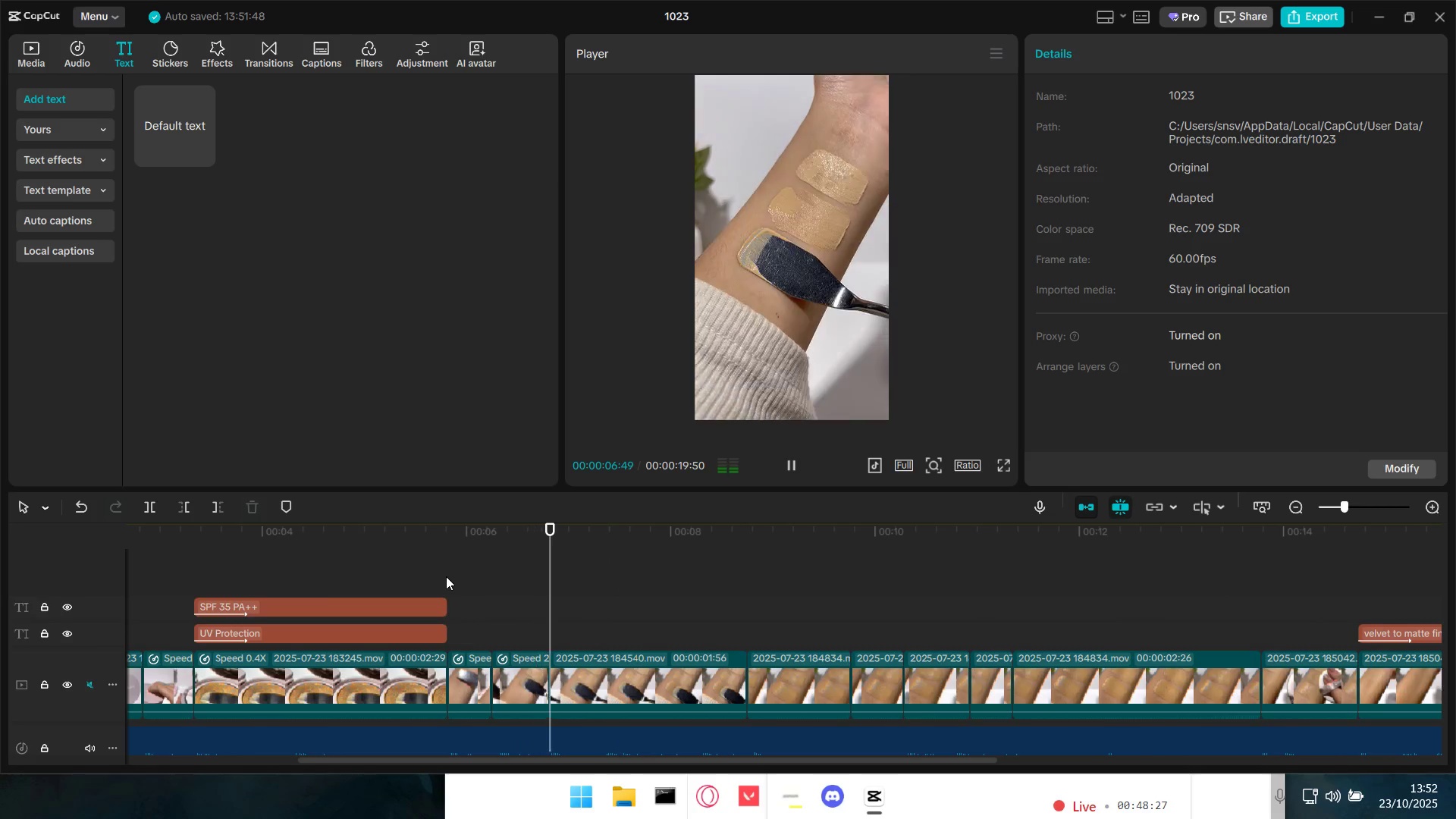 
key(Space)
 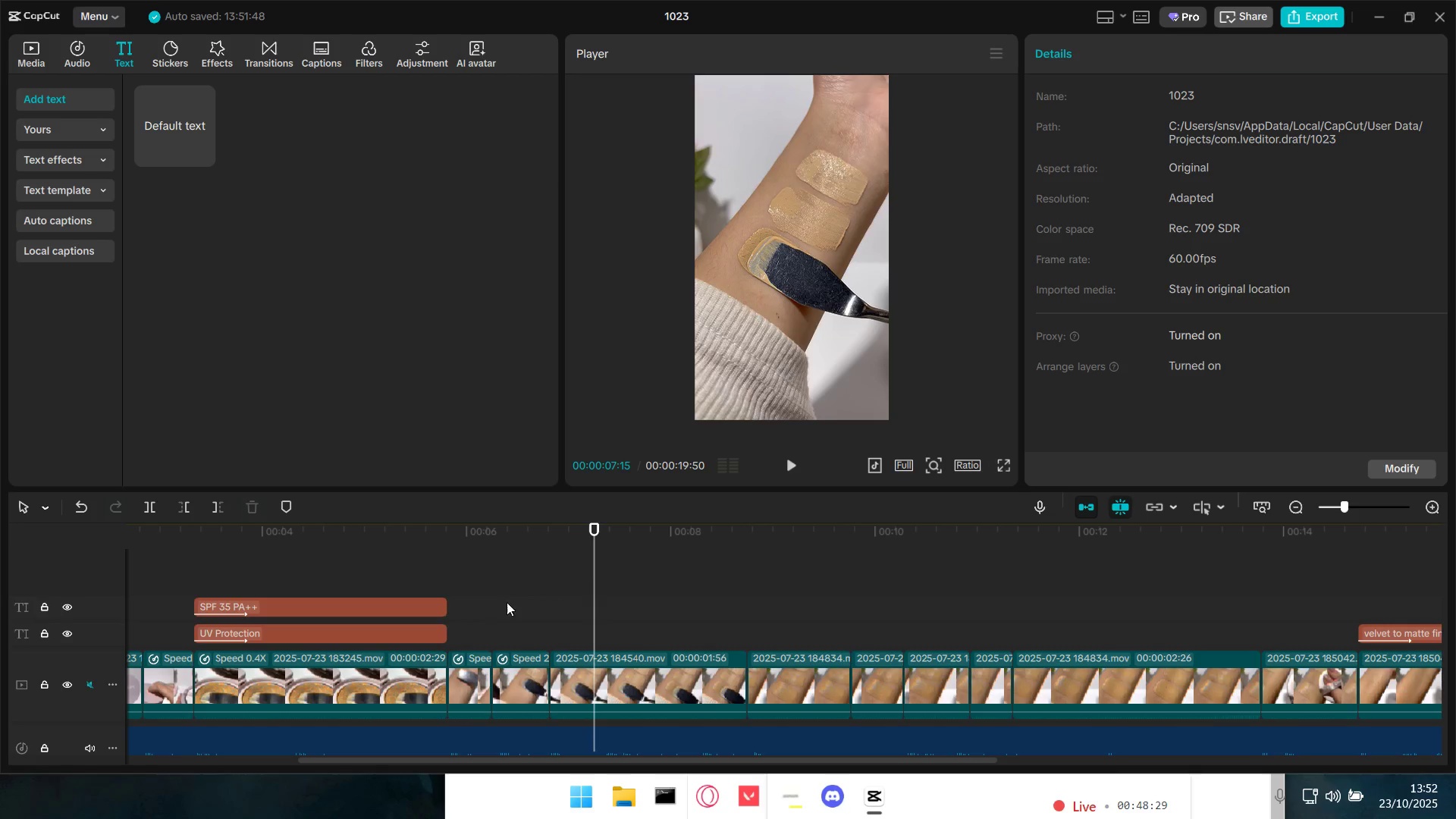 
left_click([659, 680])
 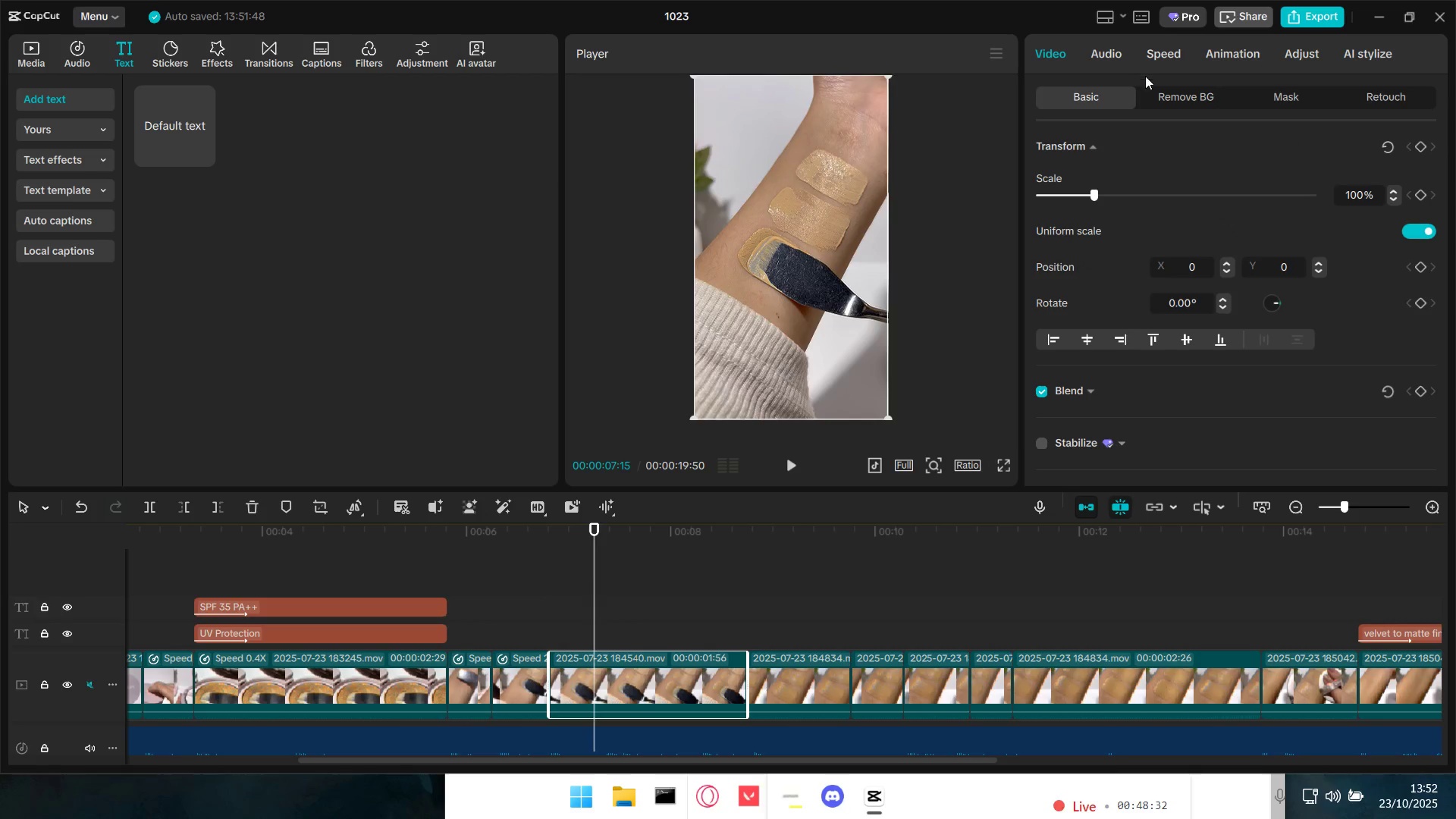 
left_click([1153, 58])
 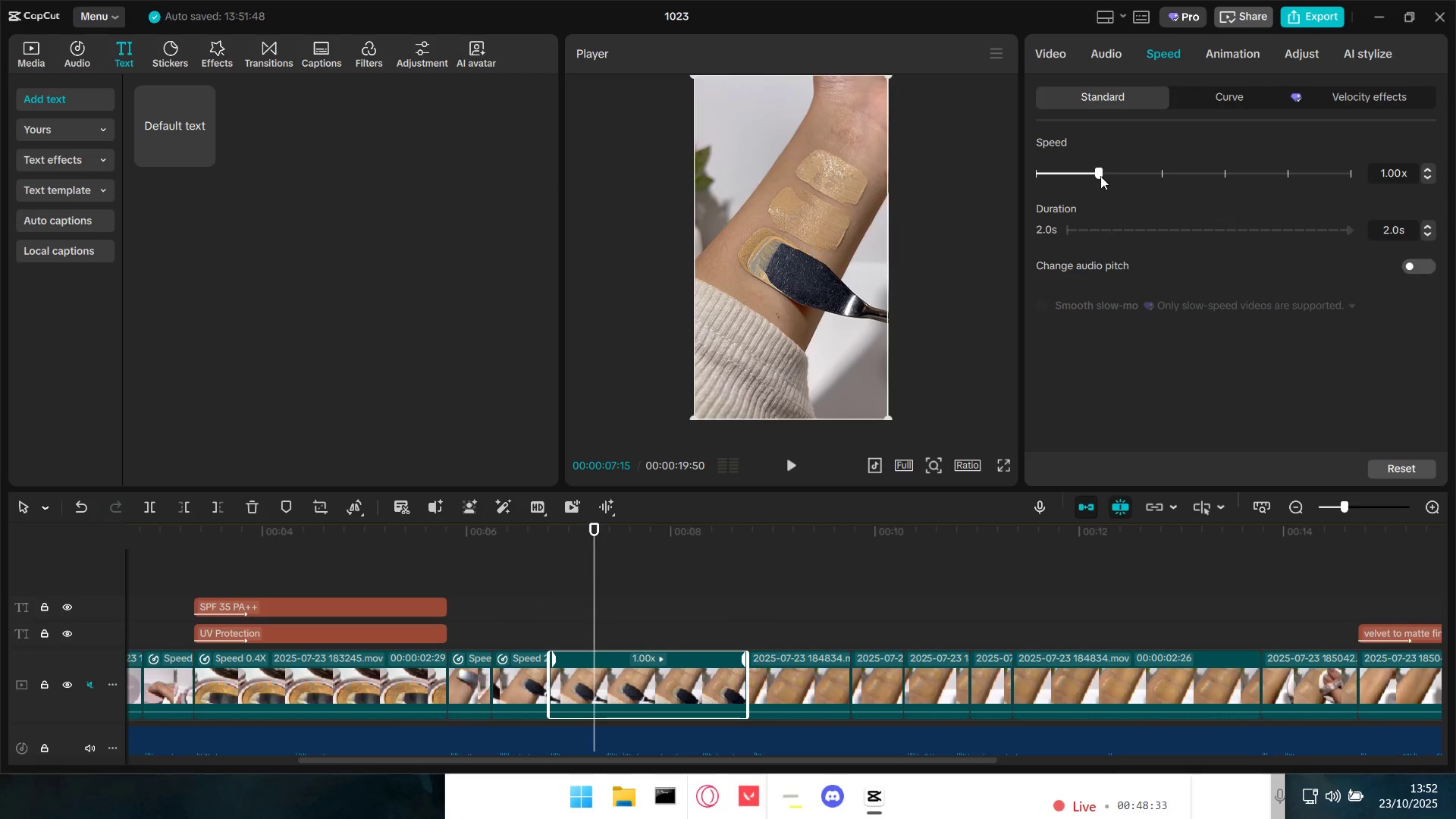 
left_click_drag(start_coordinate=[1097, 171], to_coordinate=[1160, 176])
 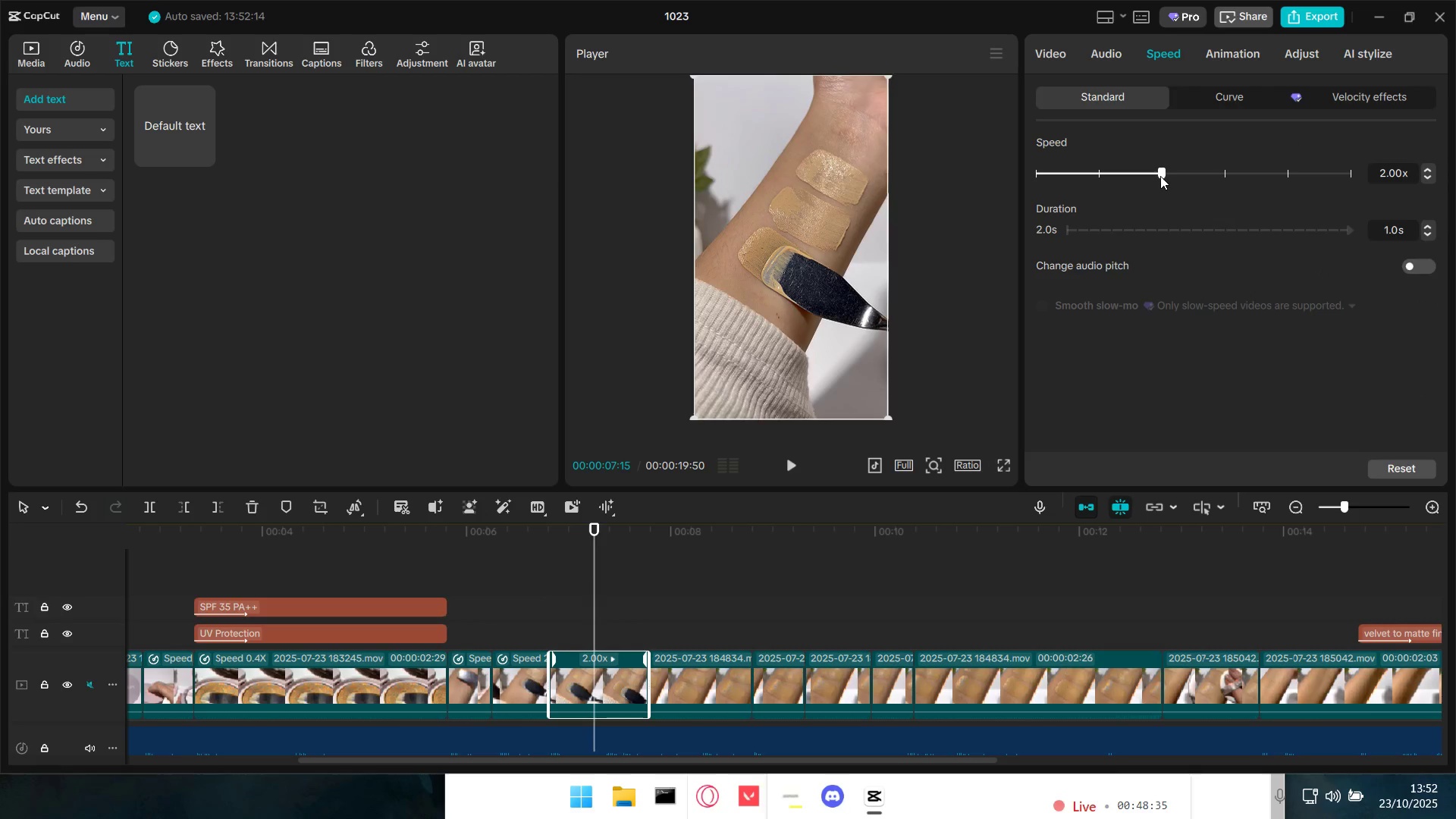 
left_click_drag(start_coordinate=[1160, 176], to_coordinate=[1224, 177])
 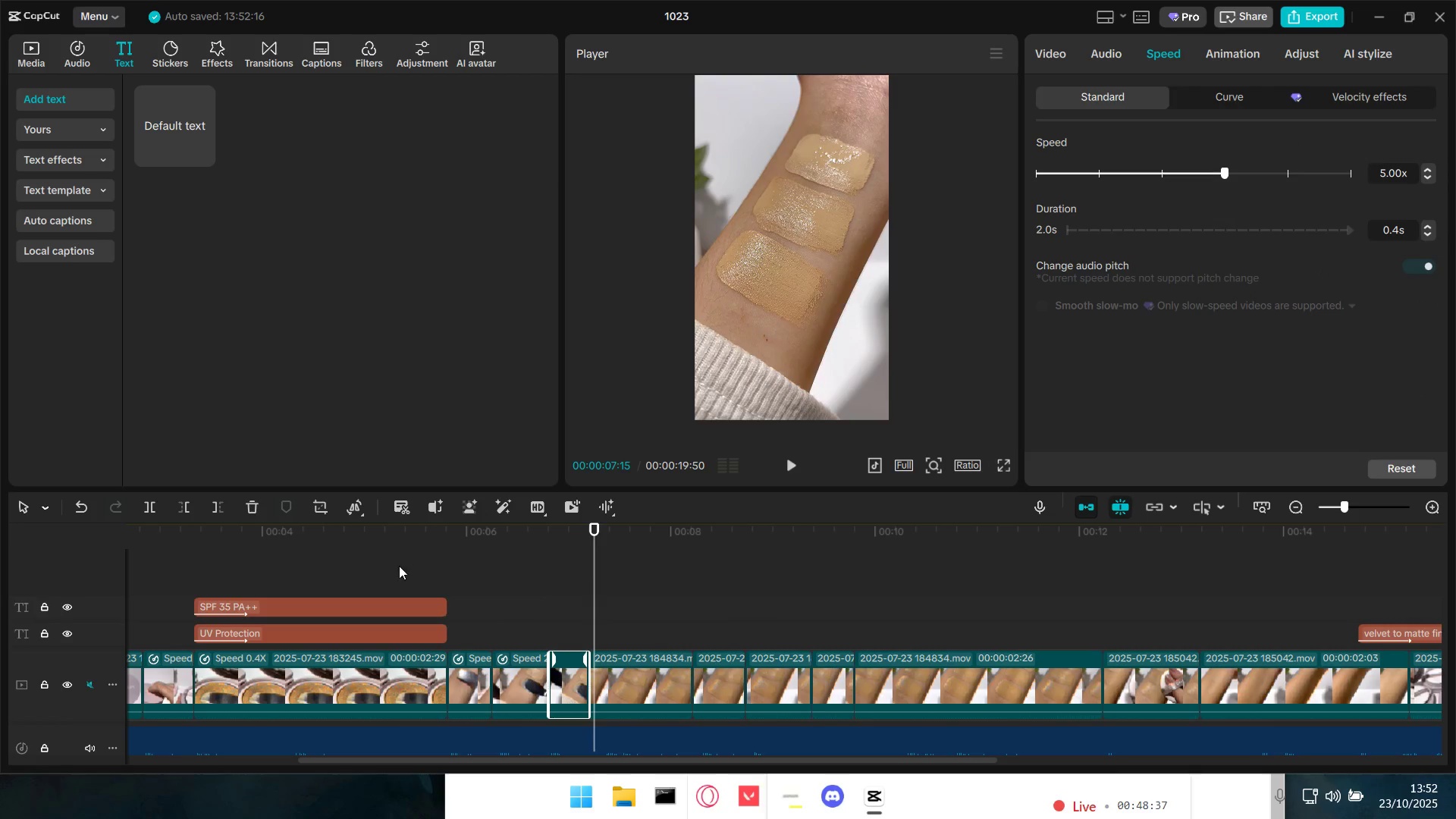 
key(Space)
 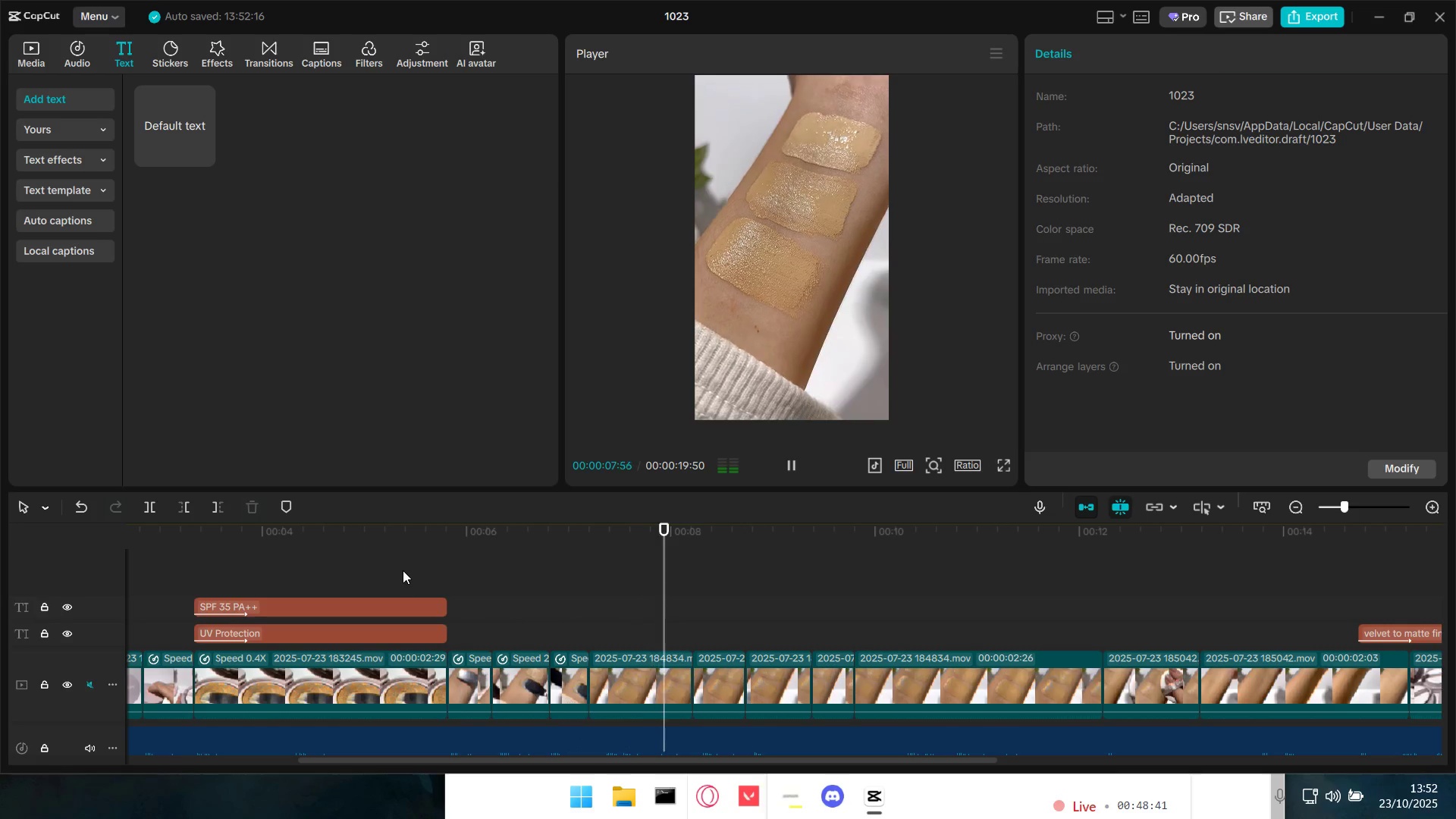 
key(Space)
 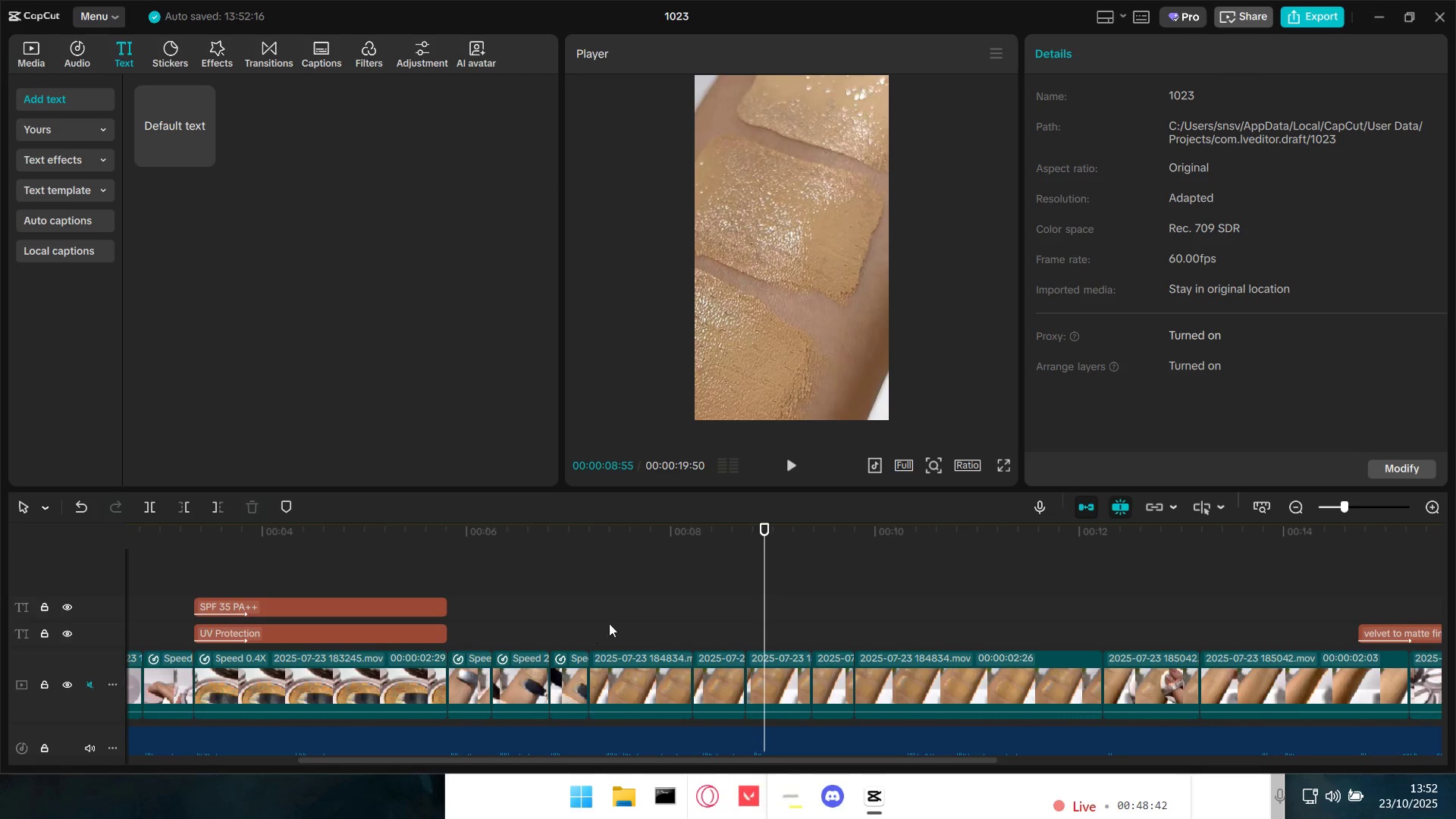 
key(Space)
 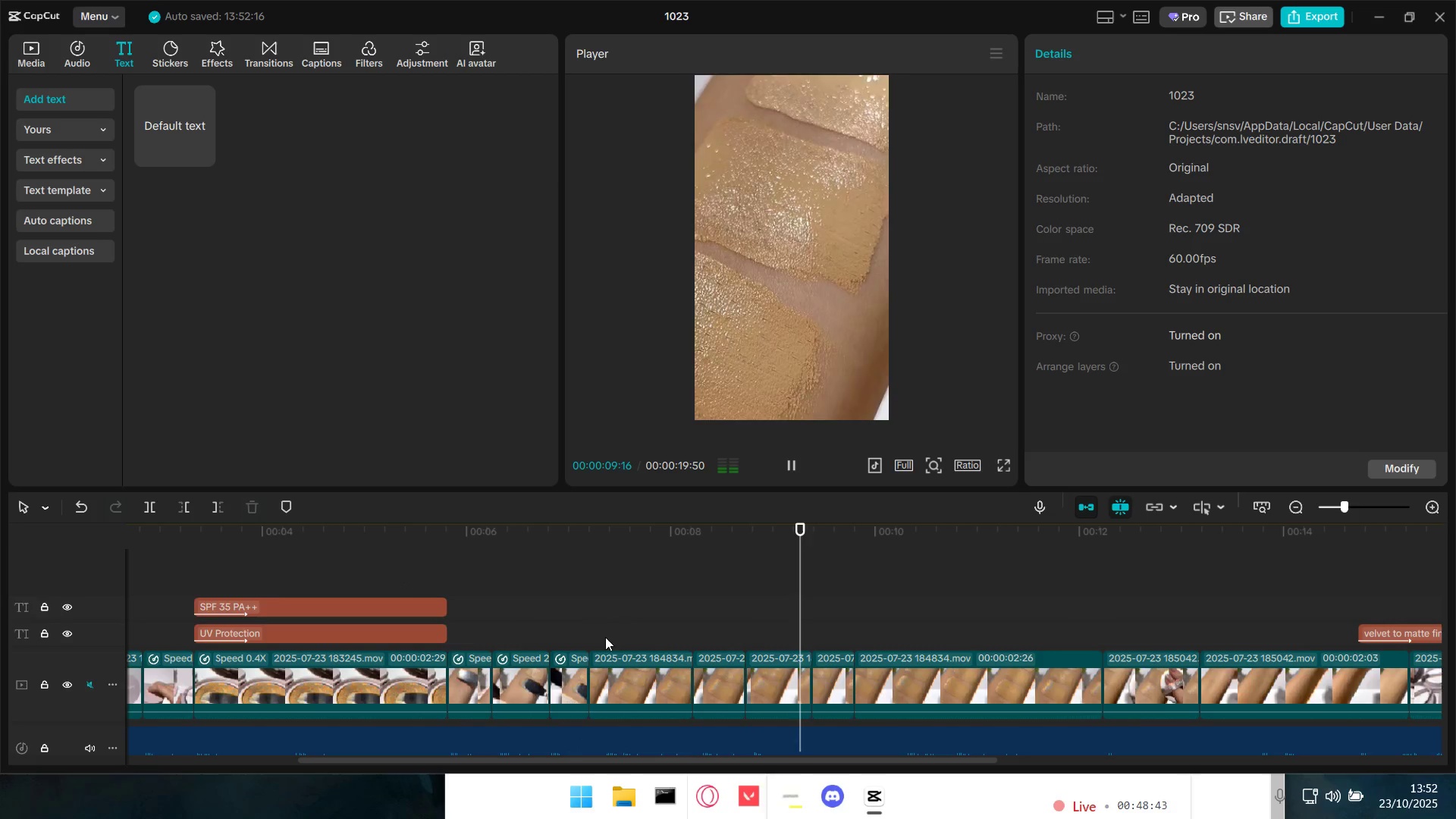 
hold_key(key=ControlLeft, duration=1.03)
scroll: coordinate [612, 643], scroll_direction: down, amount: 10.0
 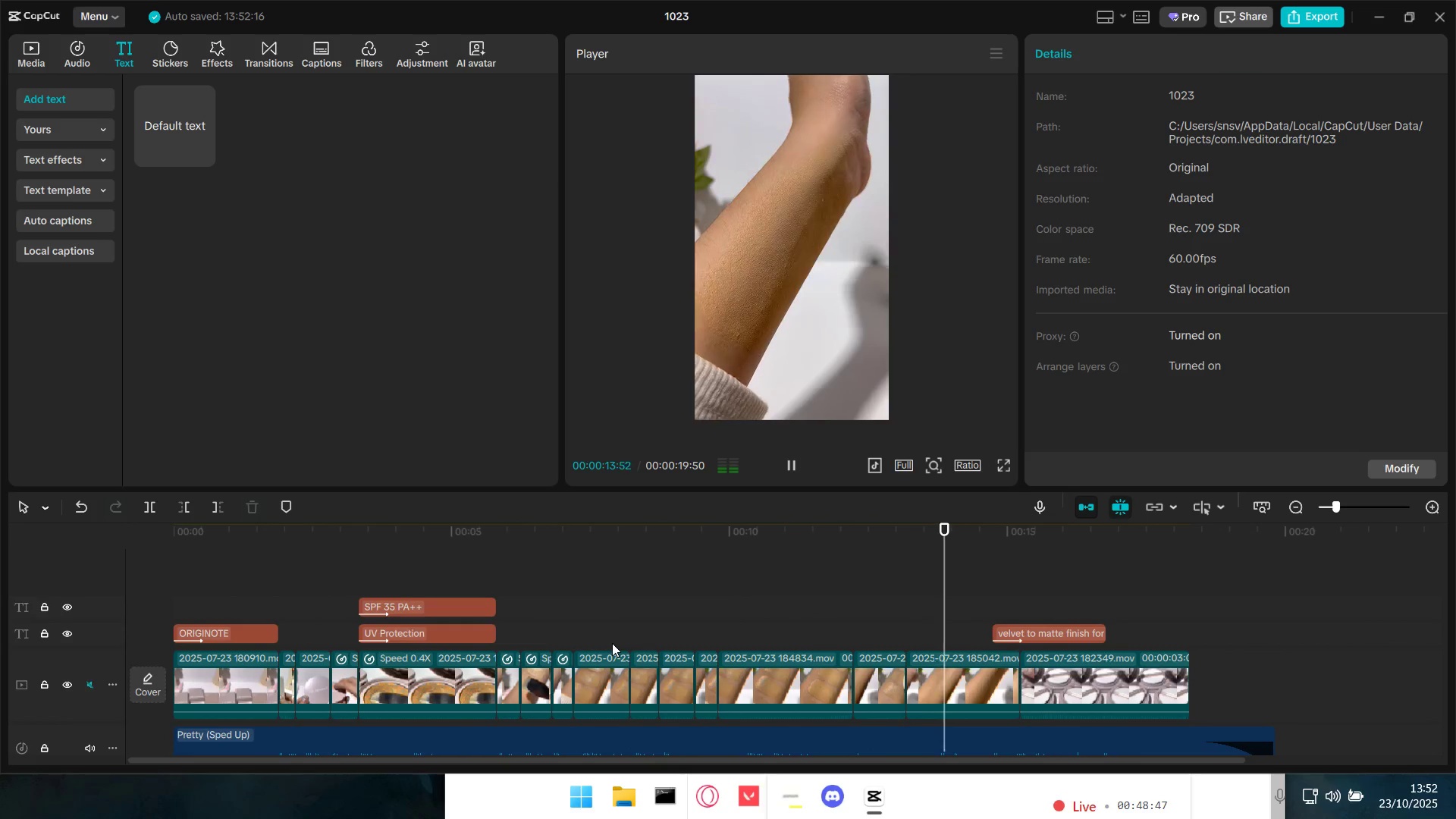 
left_click([579, 576])
 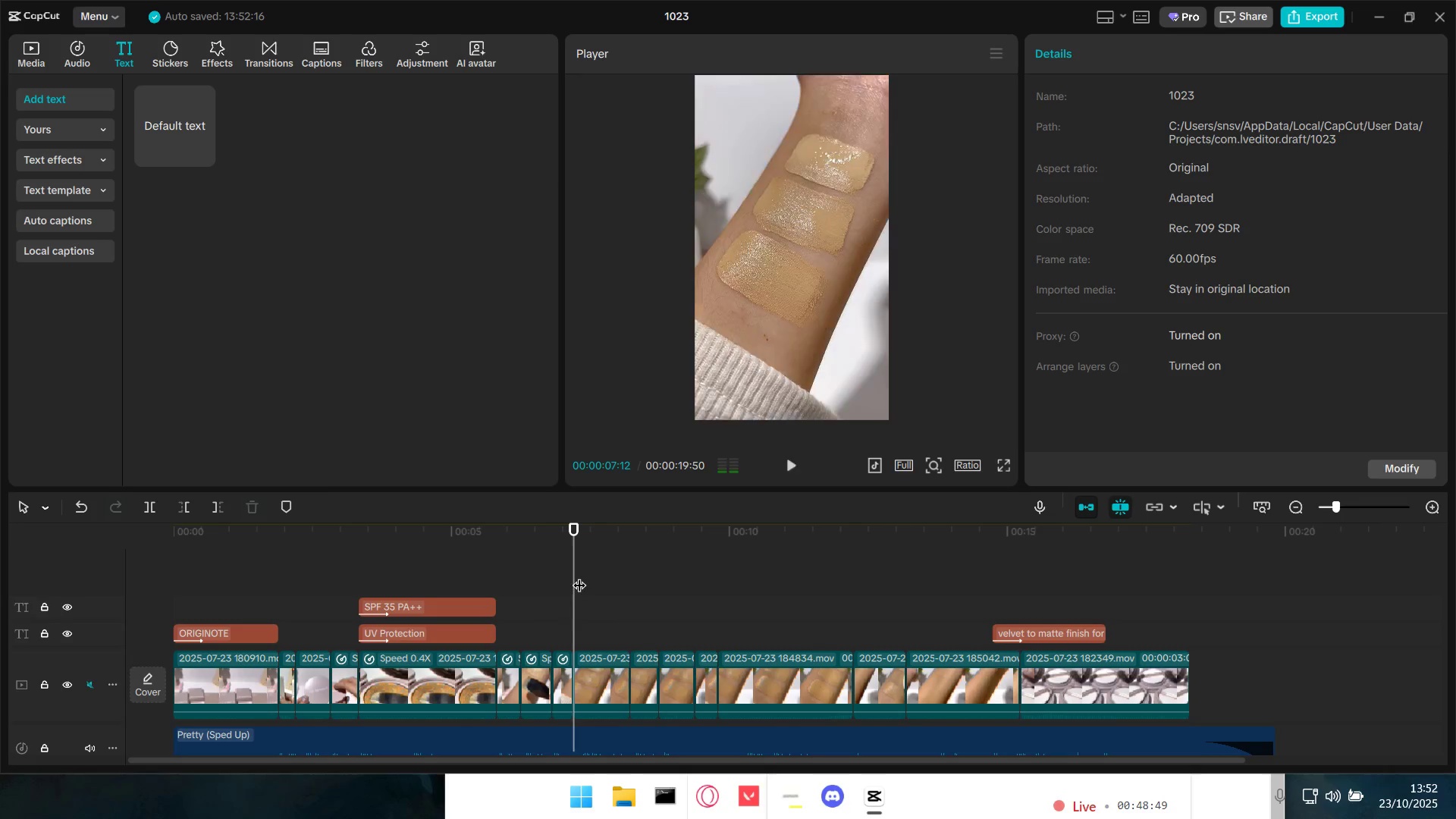 
key(Space)
 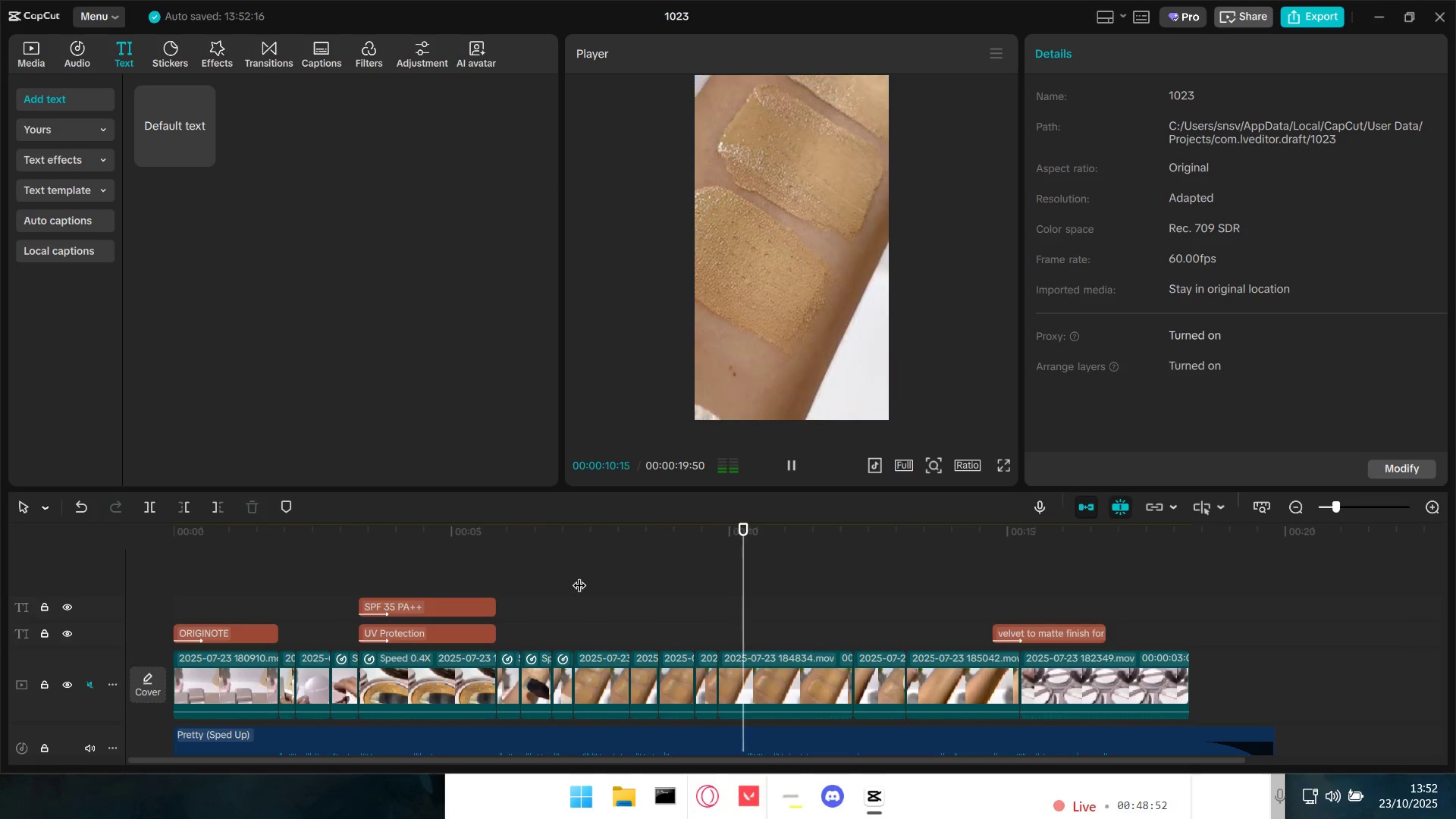 
key(Space)
 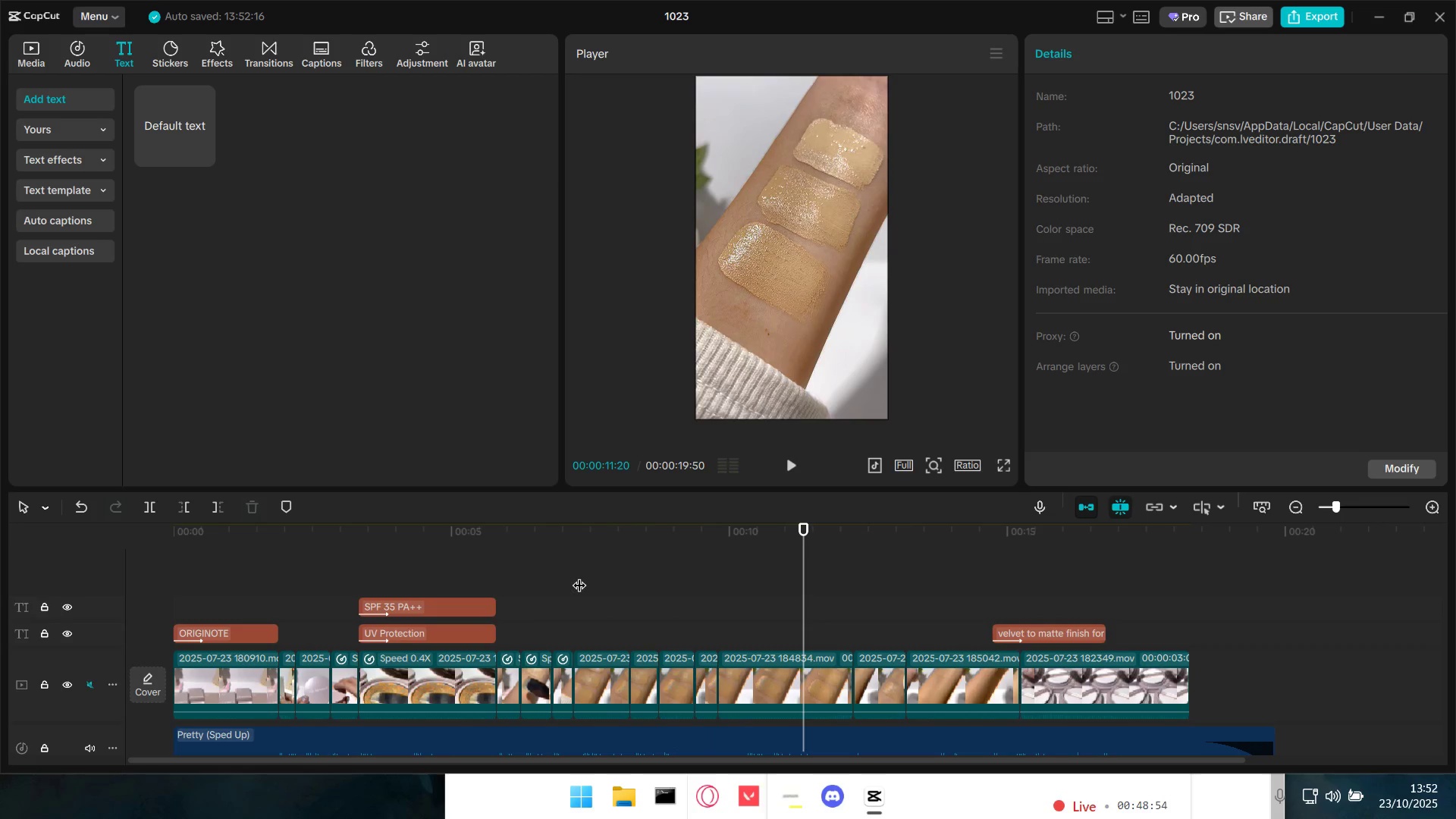 
key(Control+ControlLeft)
 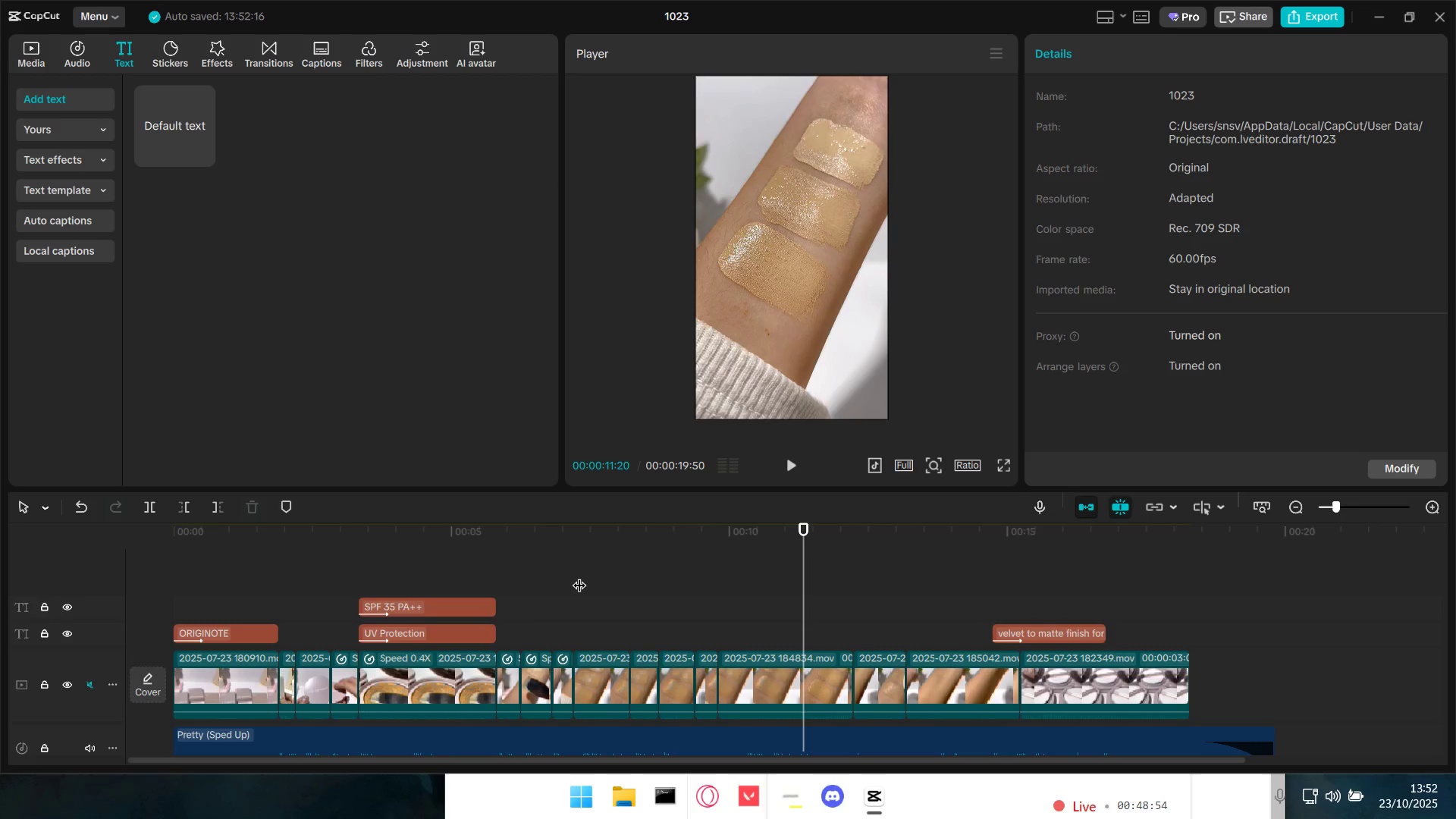 
key(Control+Z)
 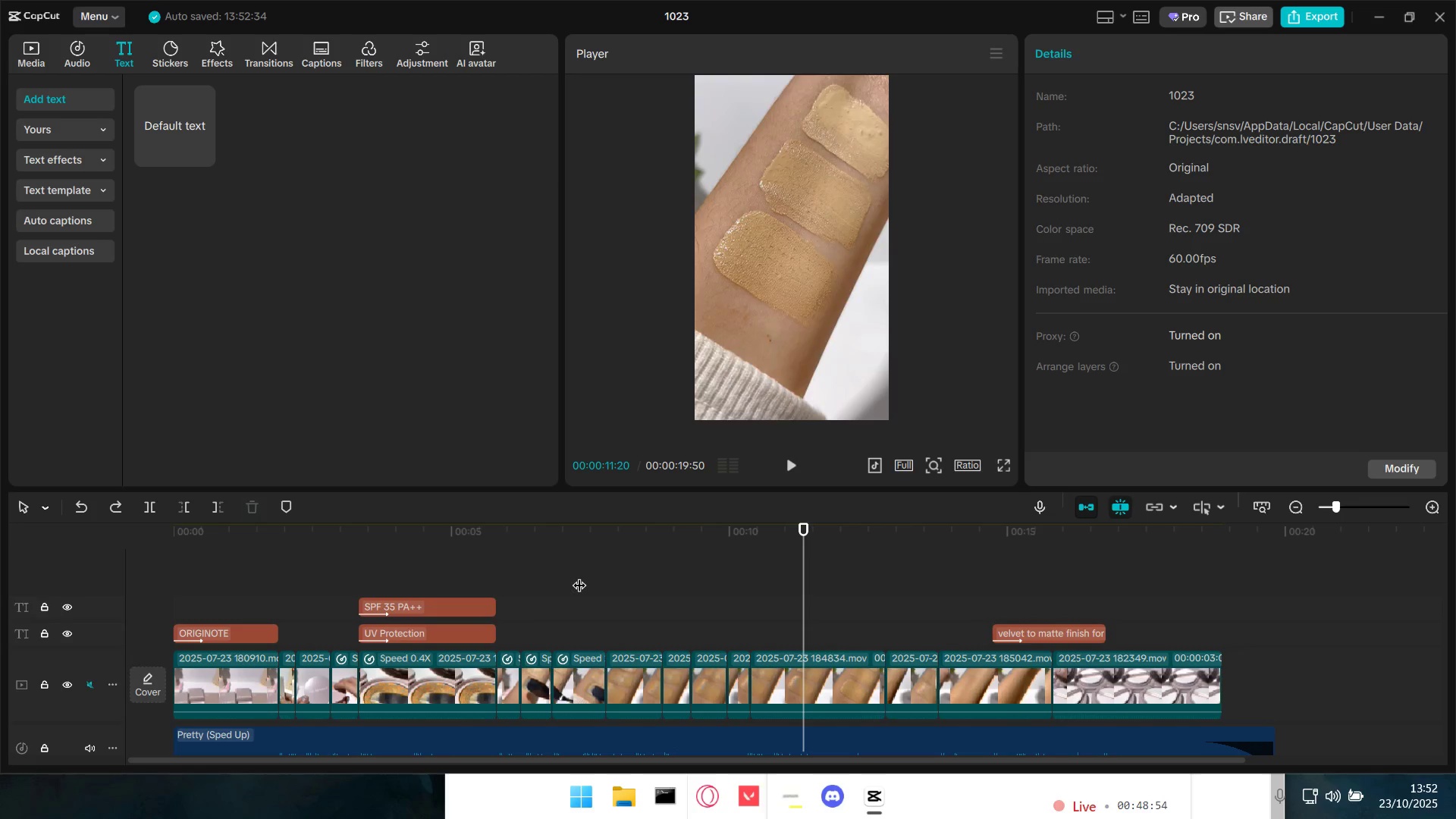 
key(Control+Z)
 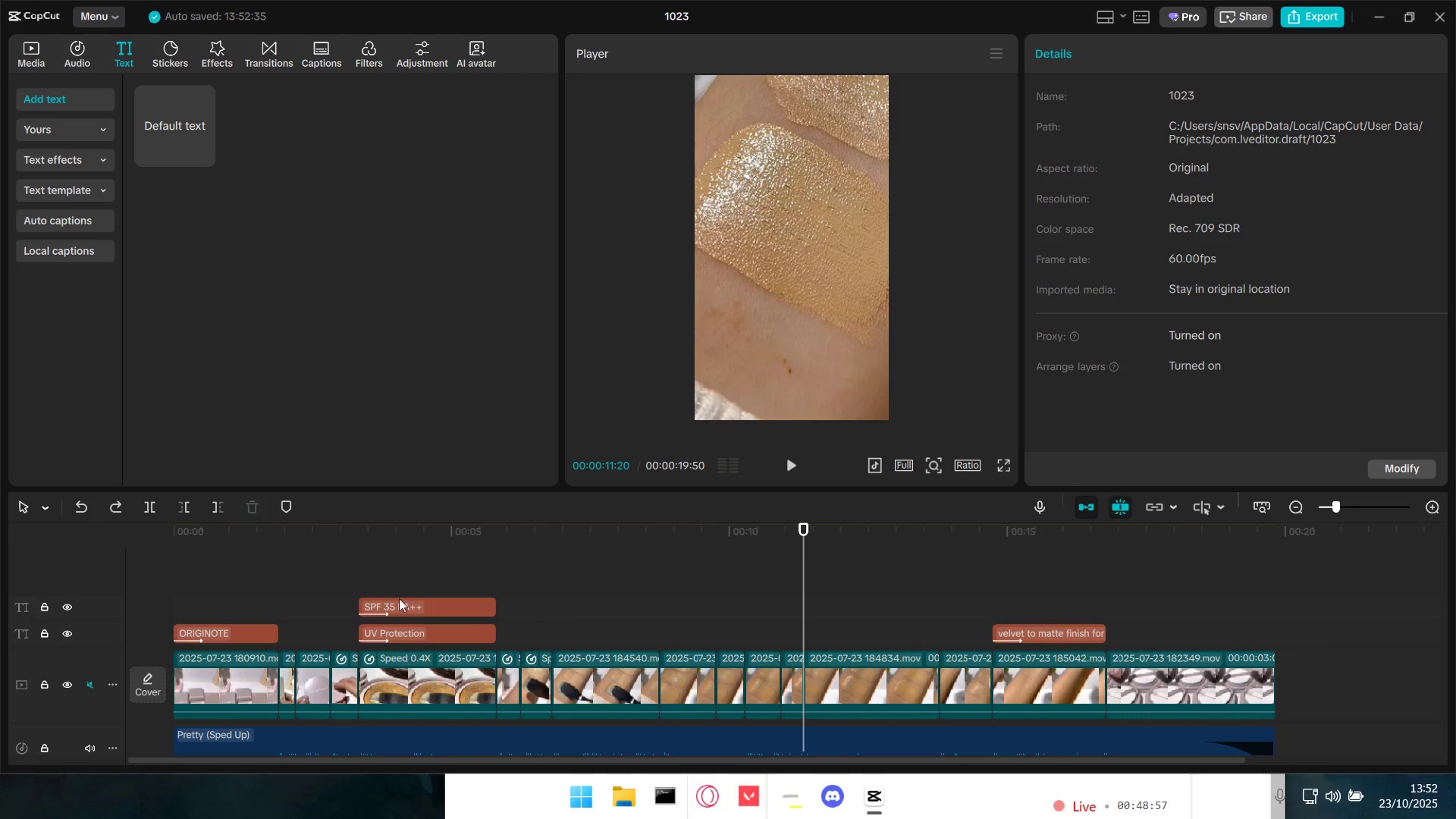 
key(Space)
 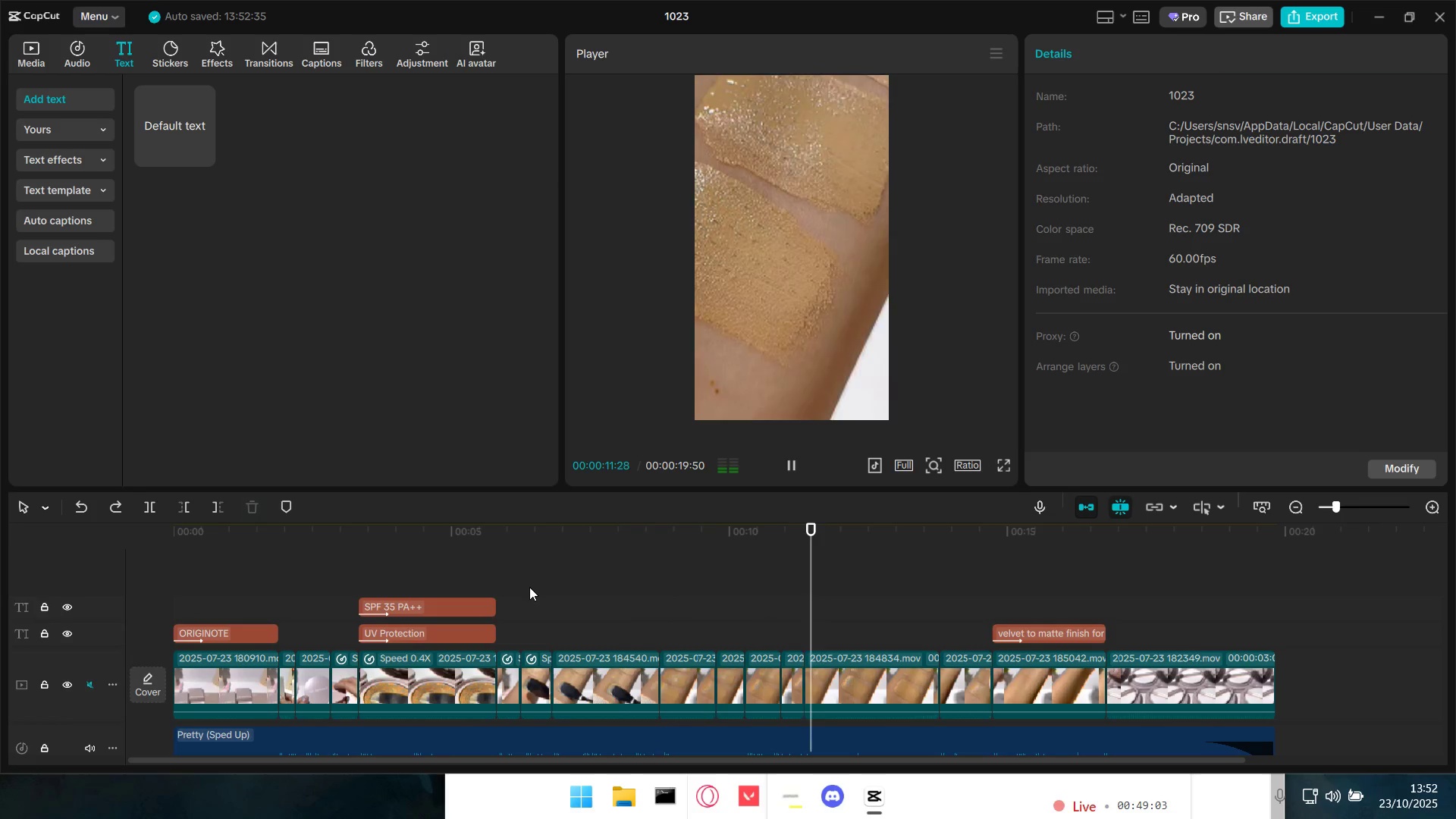 
wait(7.15)
 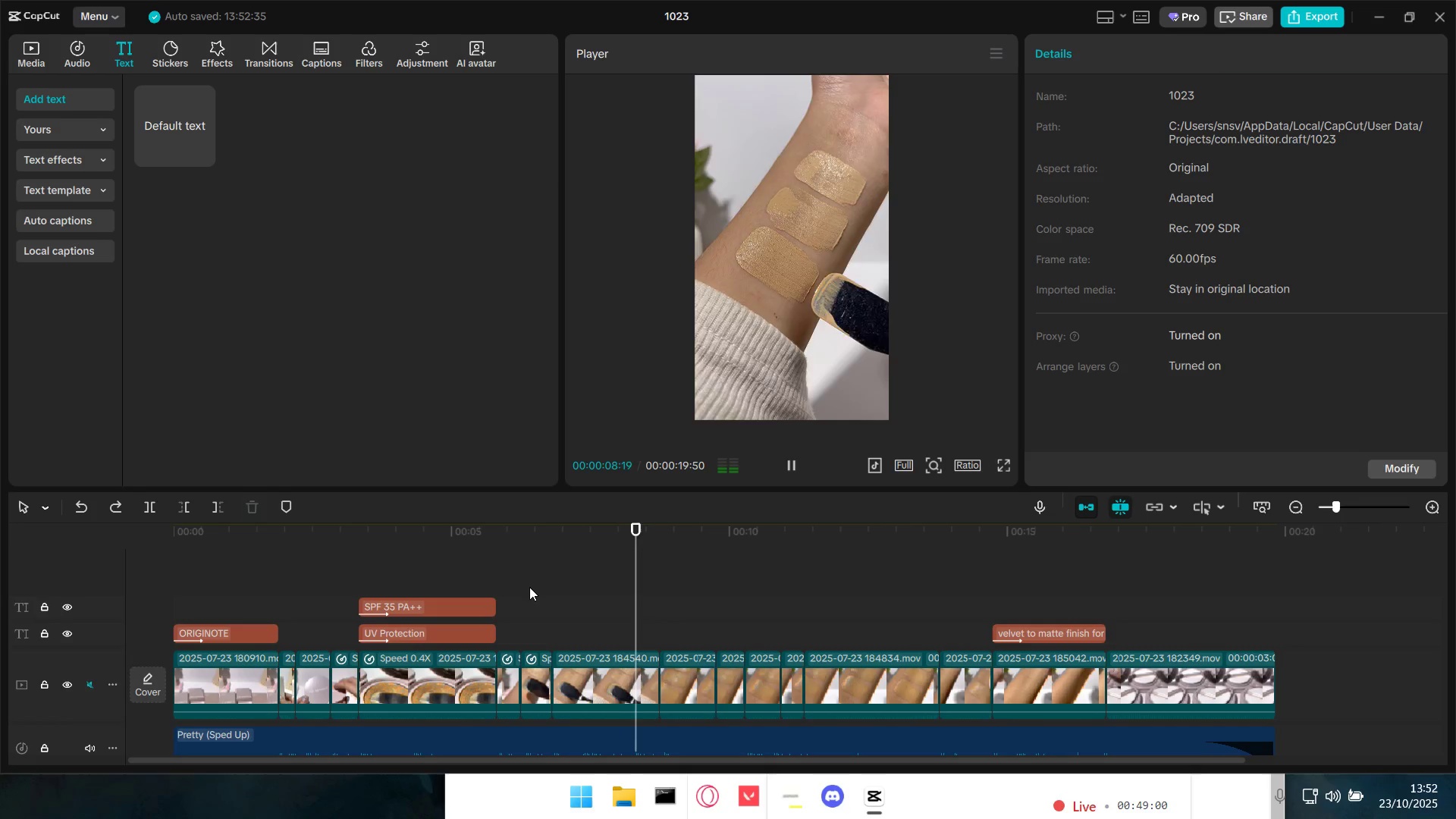 
key(Space)
 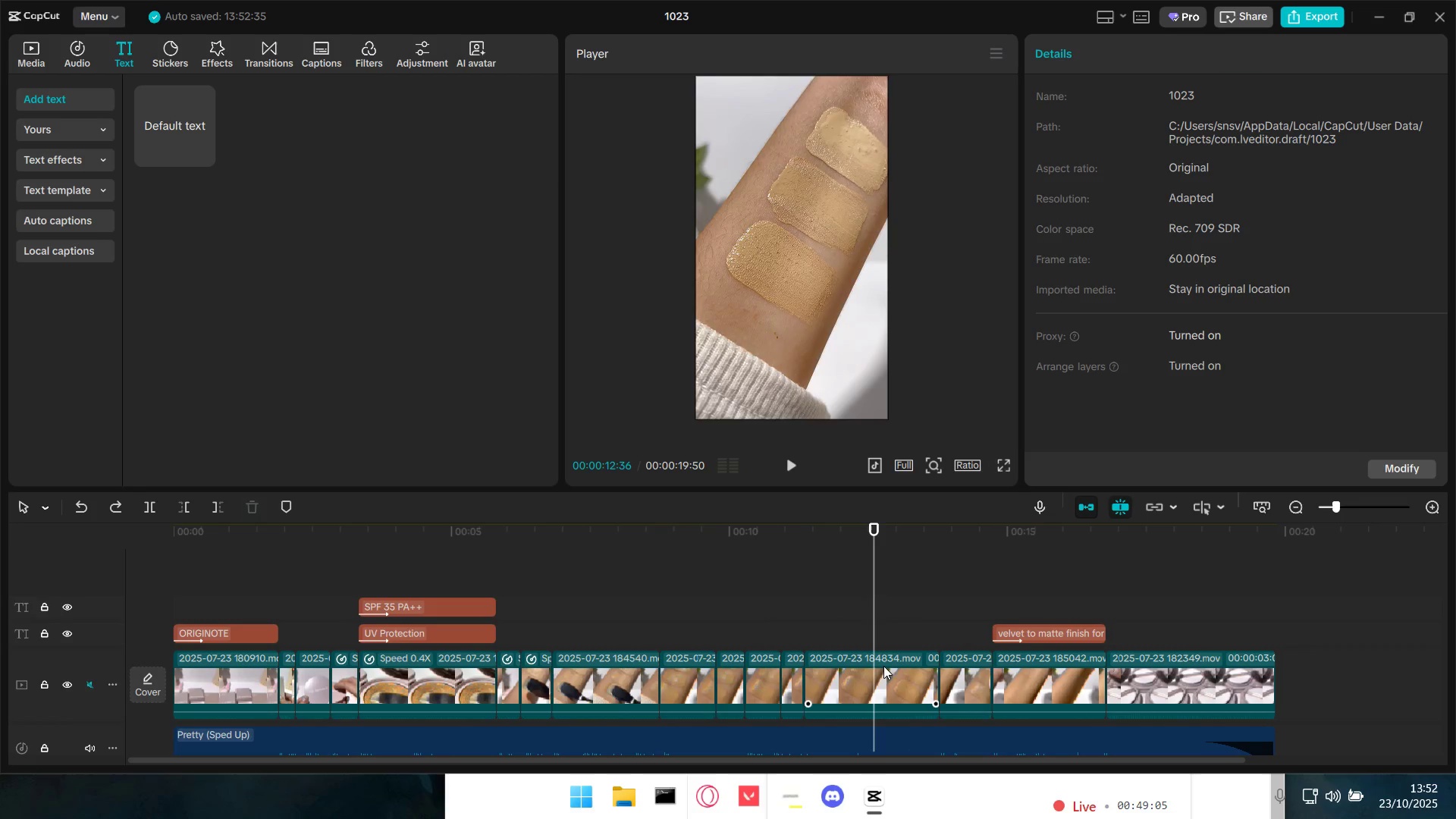 
double_click([883, 670])
 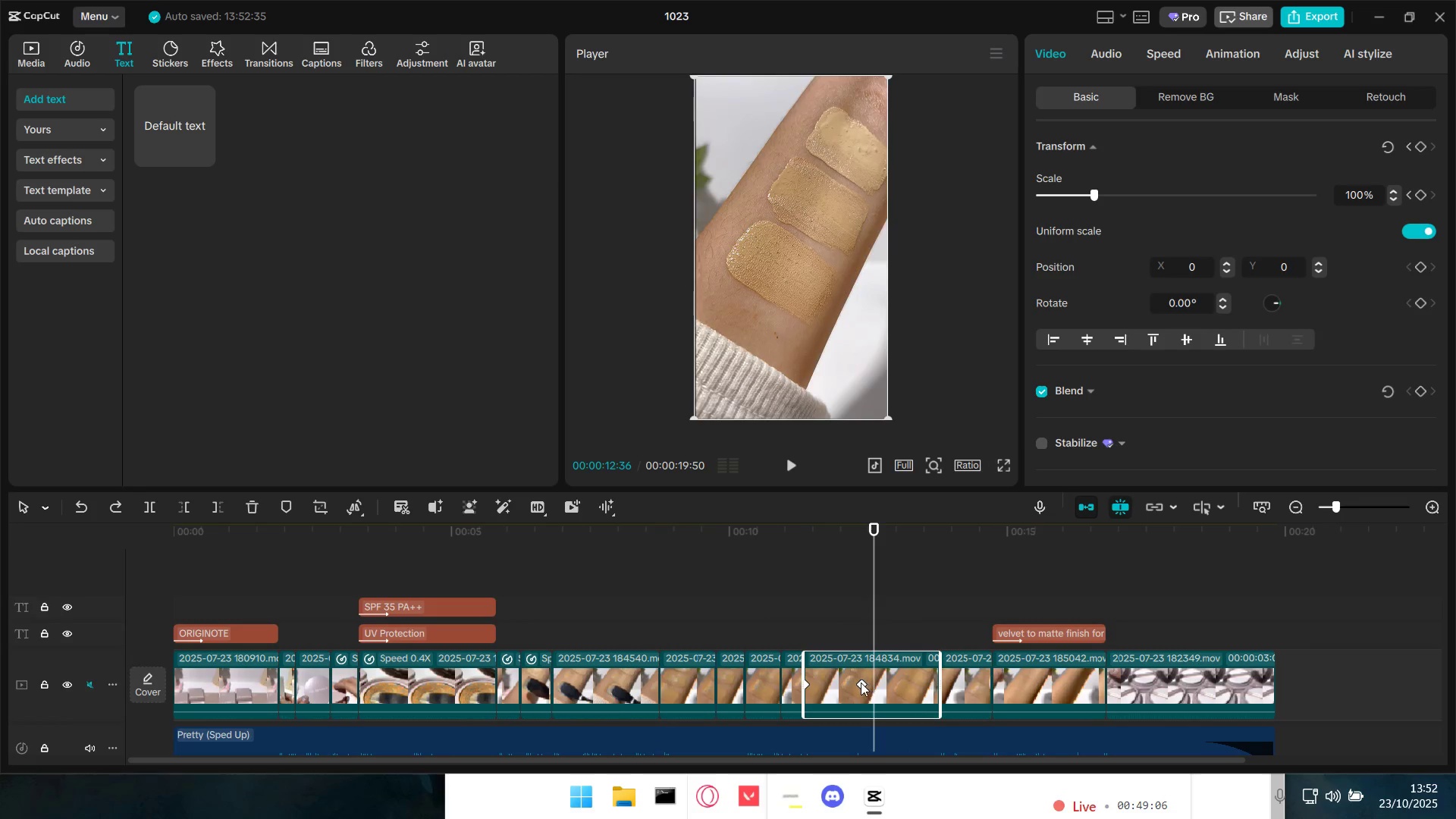 
left_click_drag(start_coordinate=[860, 683], to_coordinate=[845, 683])
 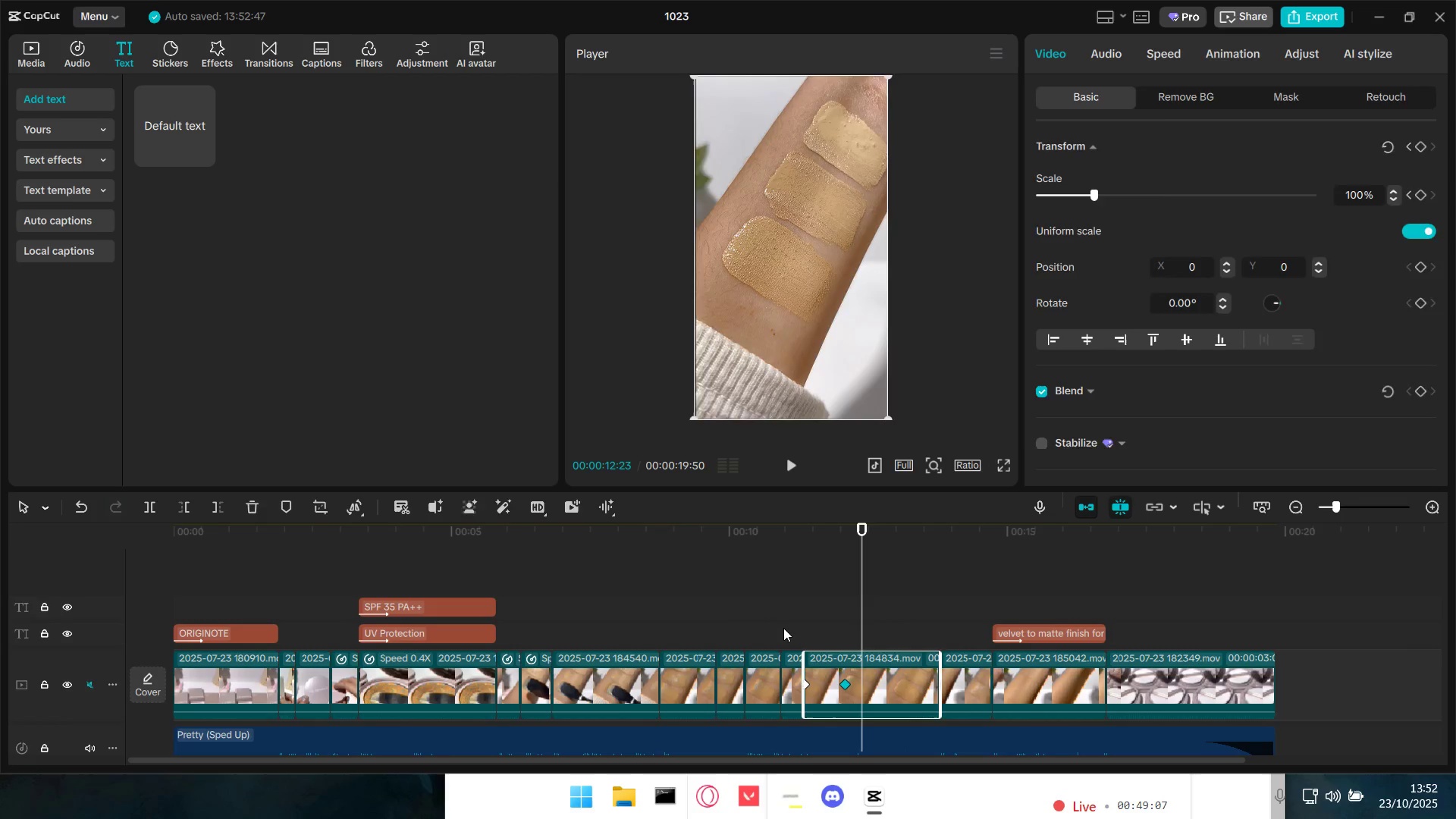 
left_click([783, 625])
 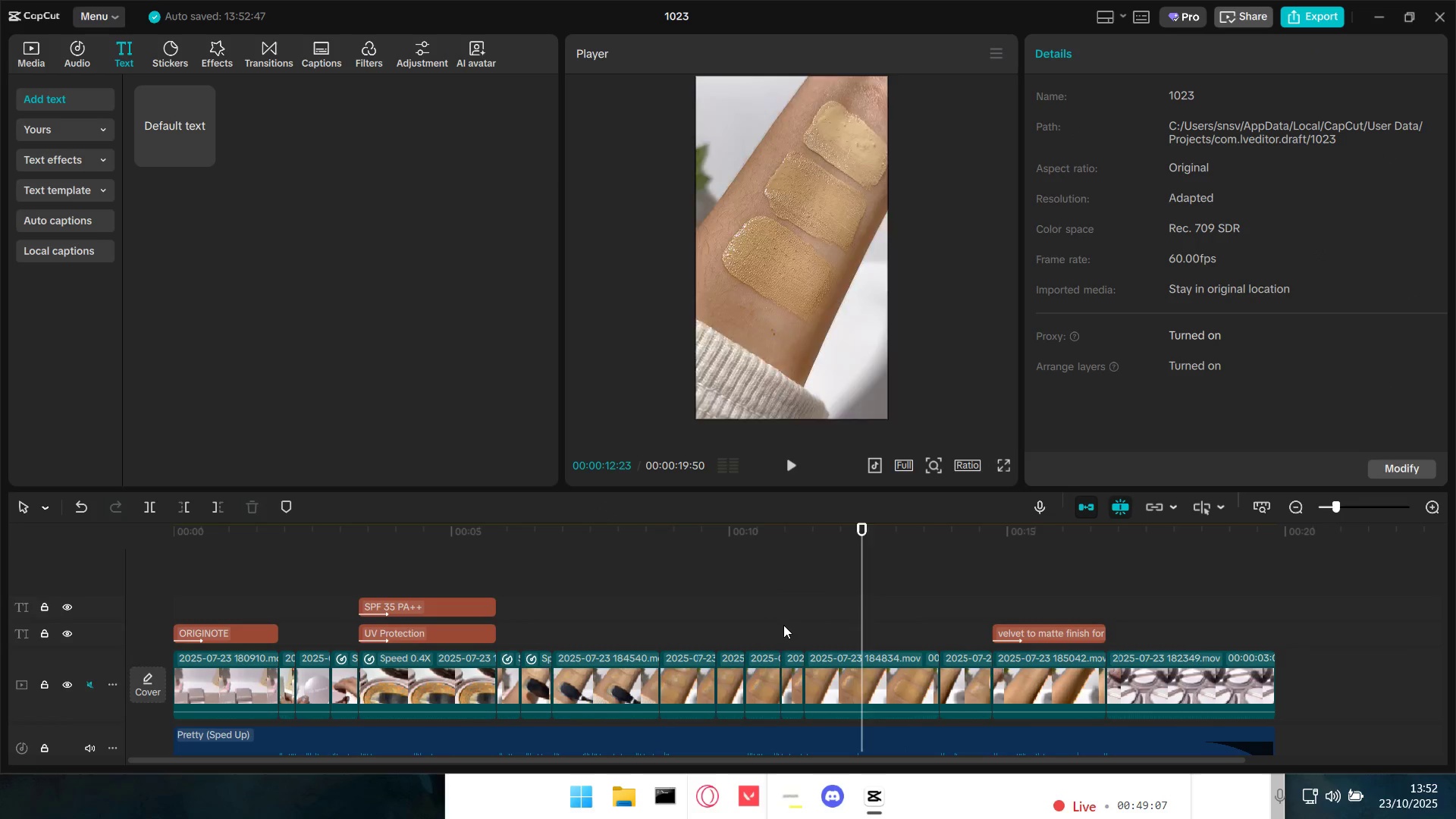 
key(Space)
 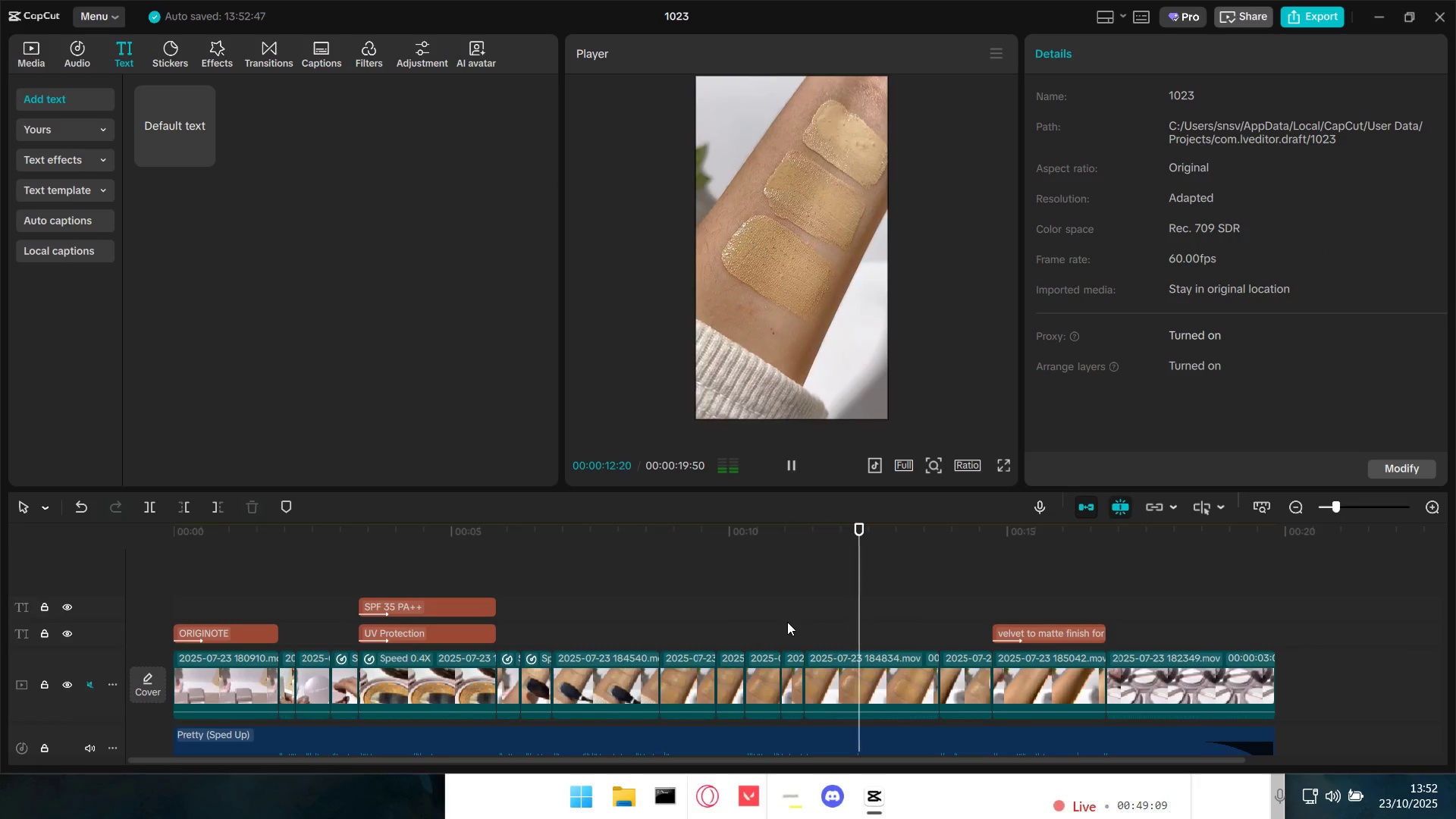 
key(Space)
 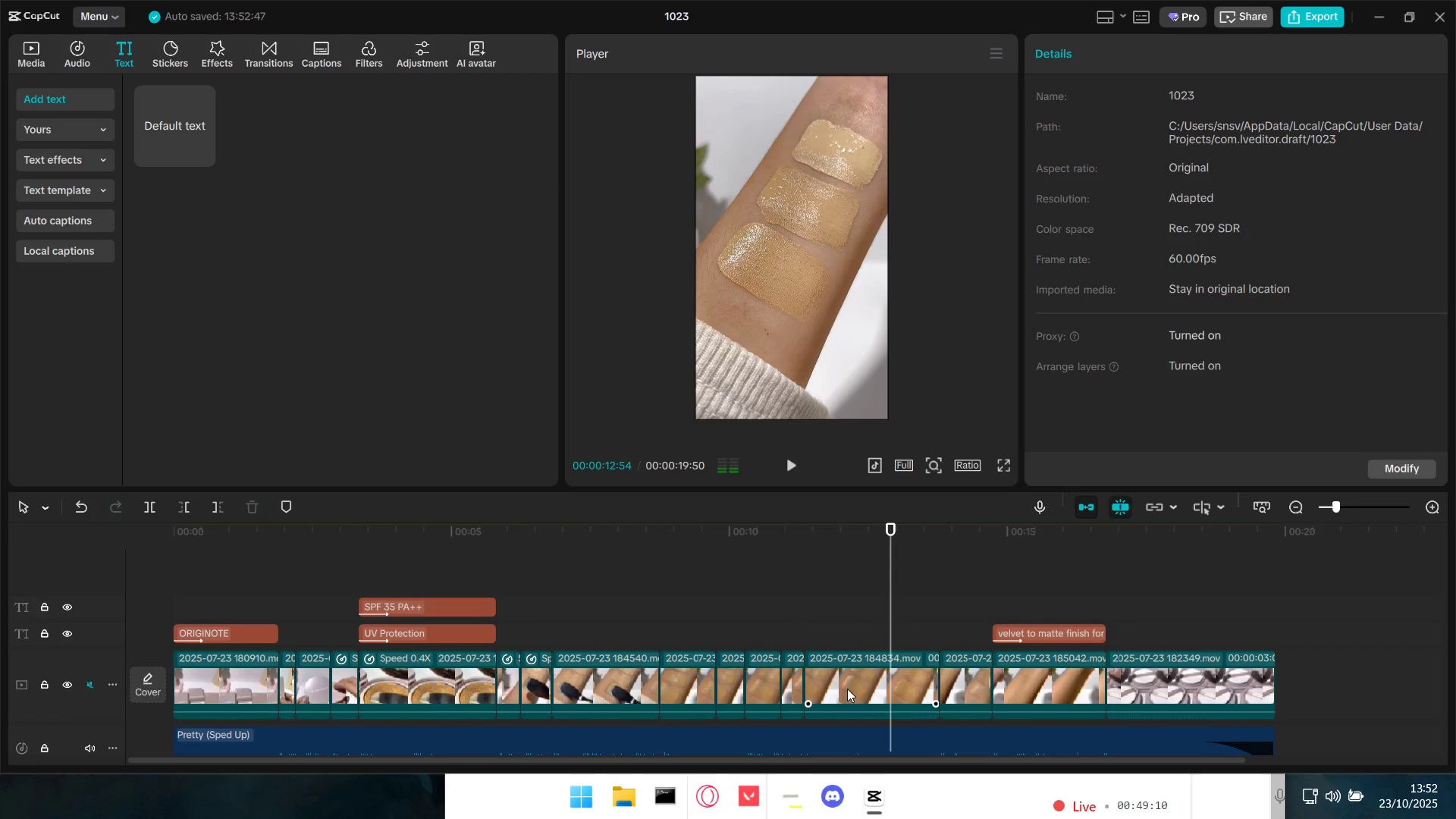 
hold_key(key=ControlLeft, duration=0.48)
scroll: coordinate [849, 690], scroll_direction: up, amount: 4.0
 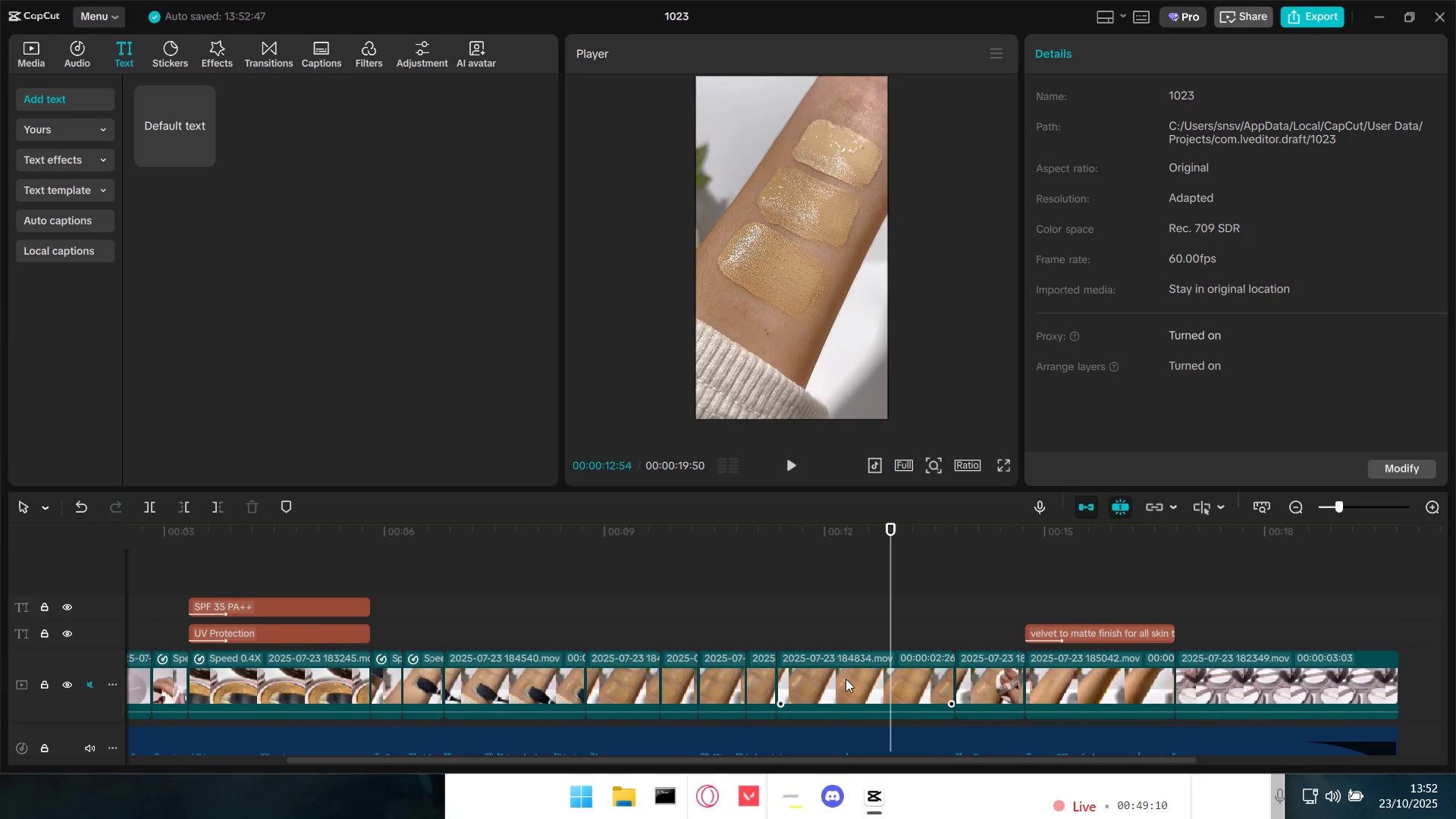 
left_click([846, 679])
 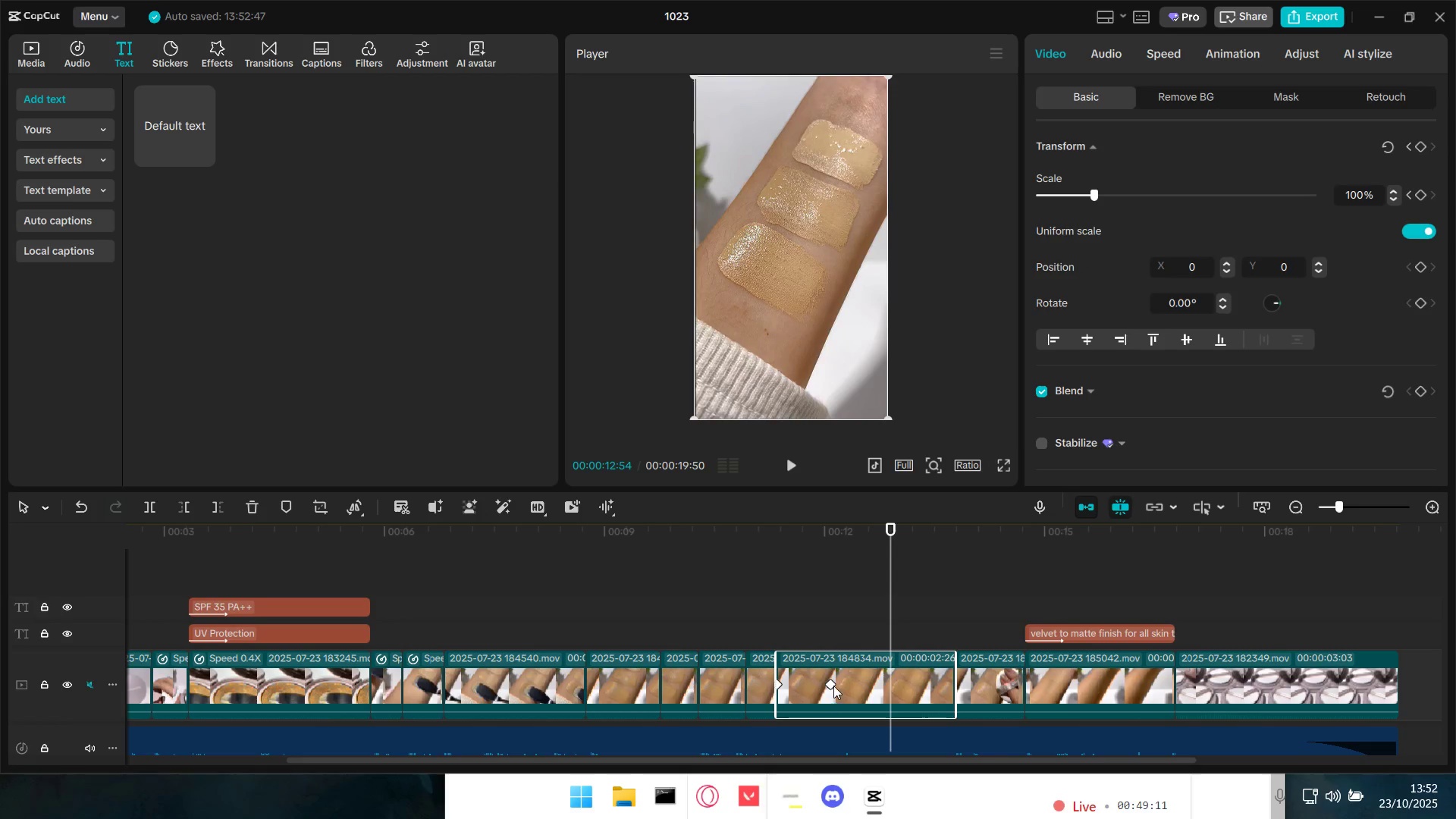 
left_click_drag(start_coordinate=[828, 685], to_coordinate=[806, 684])
 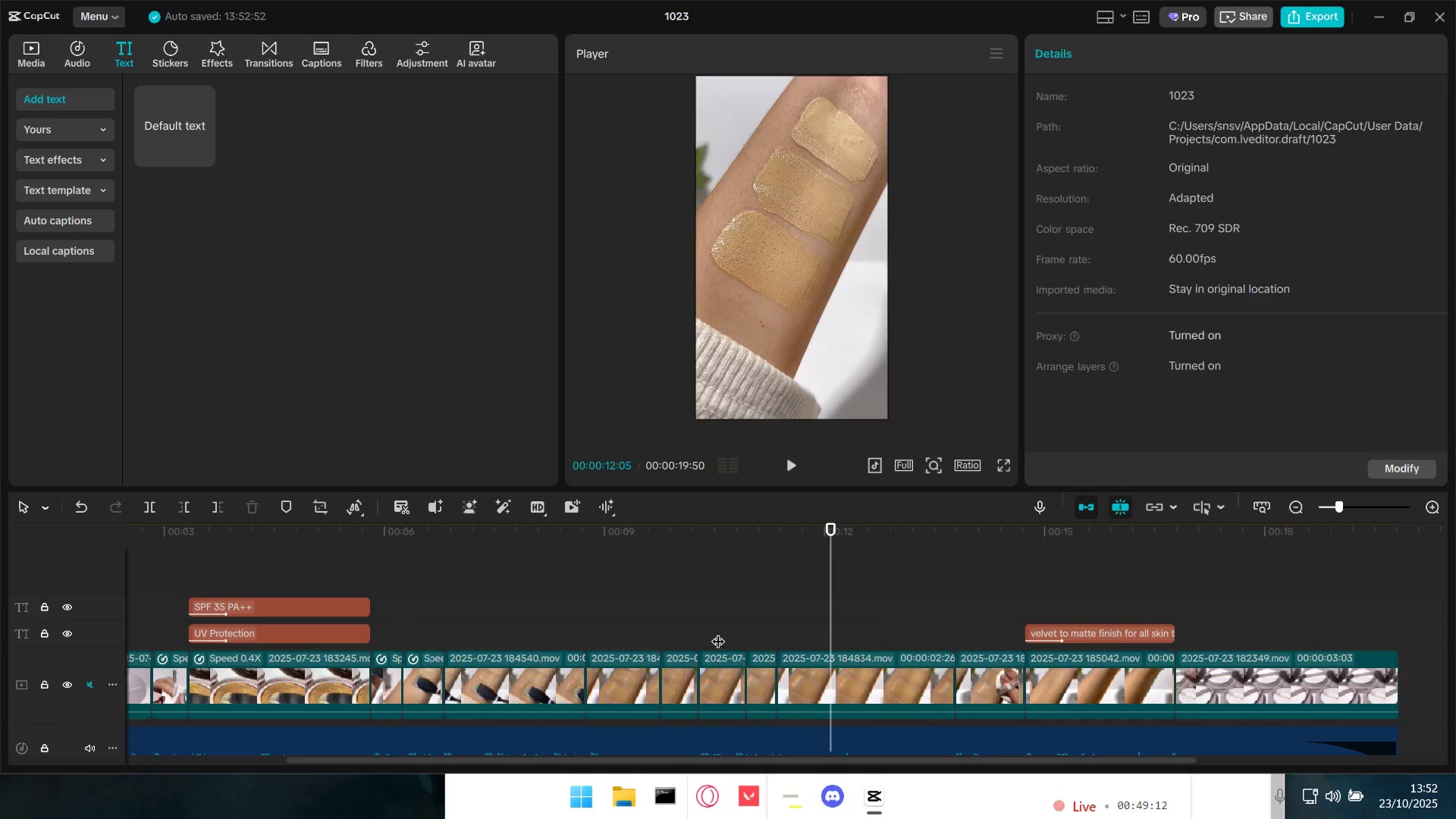 
key(Space)
 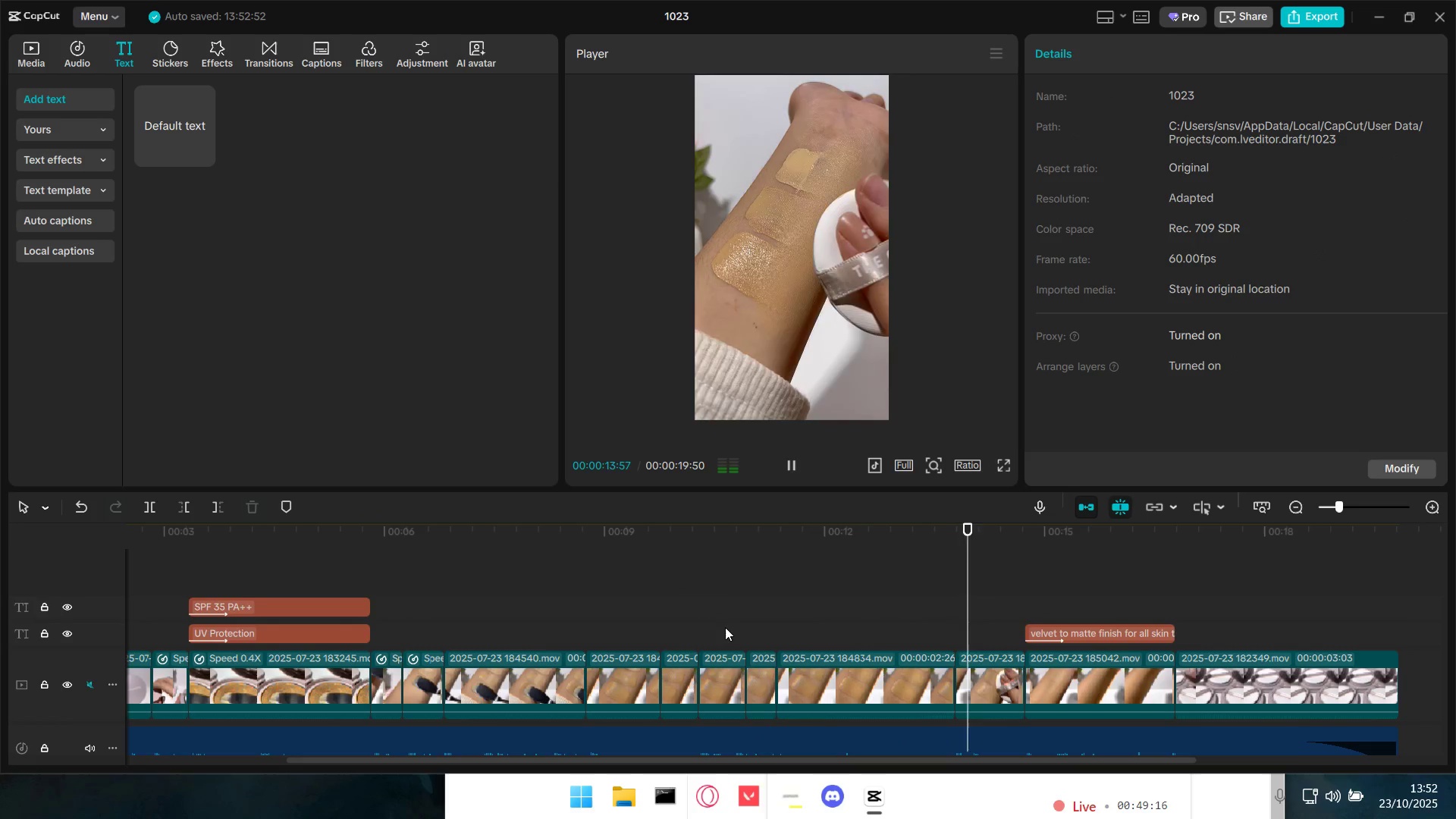 
hold_key(key=ControlLeft, duration=0.81)
scroll: coordinate [722, 626], scroll_direction: down, amount: 7.0
 